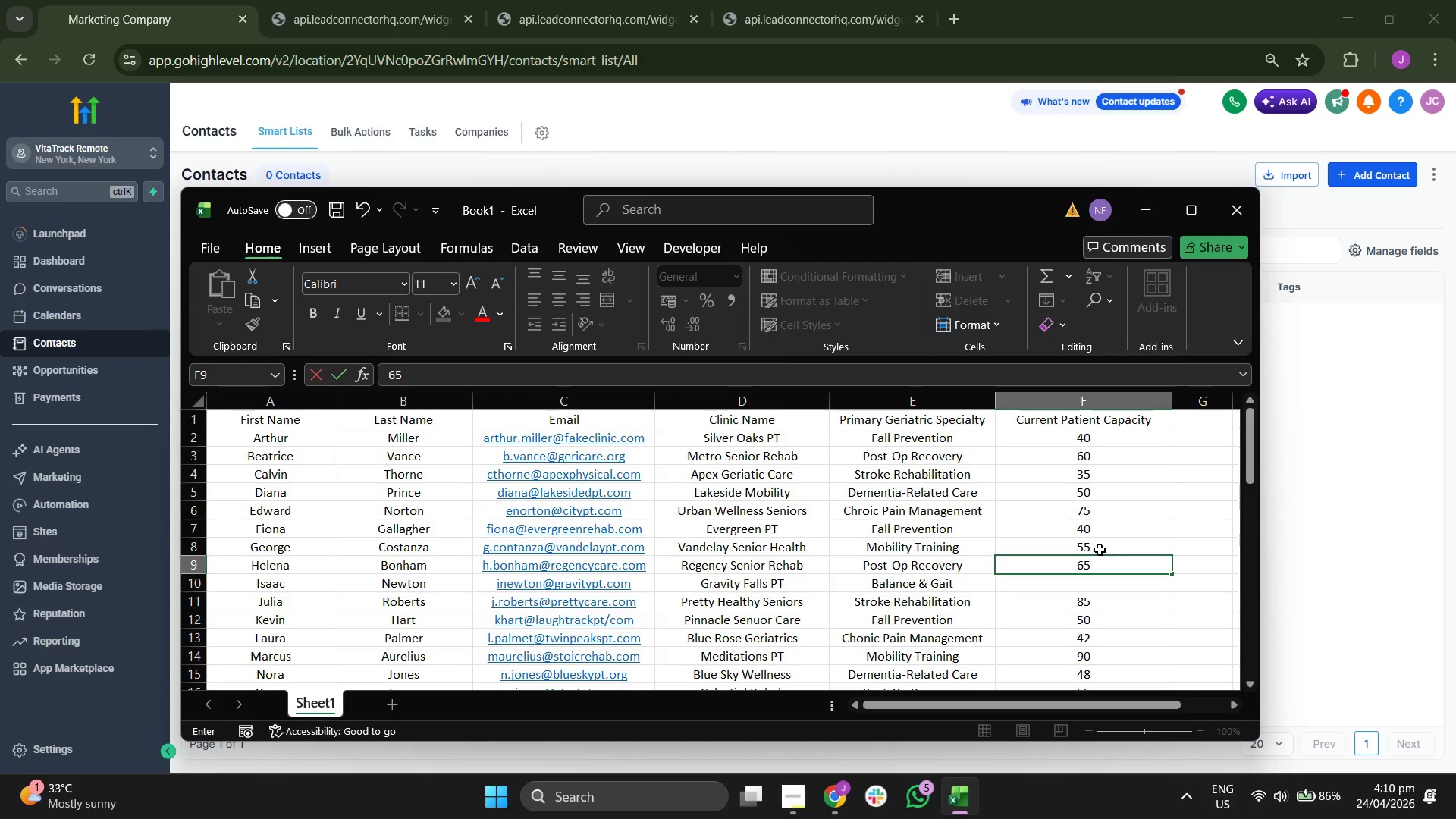 
key(ArrowDown)
 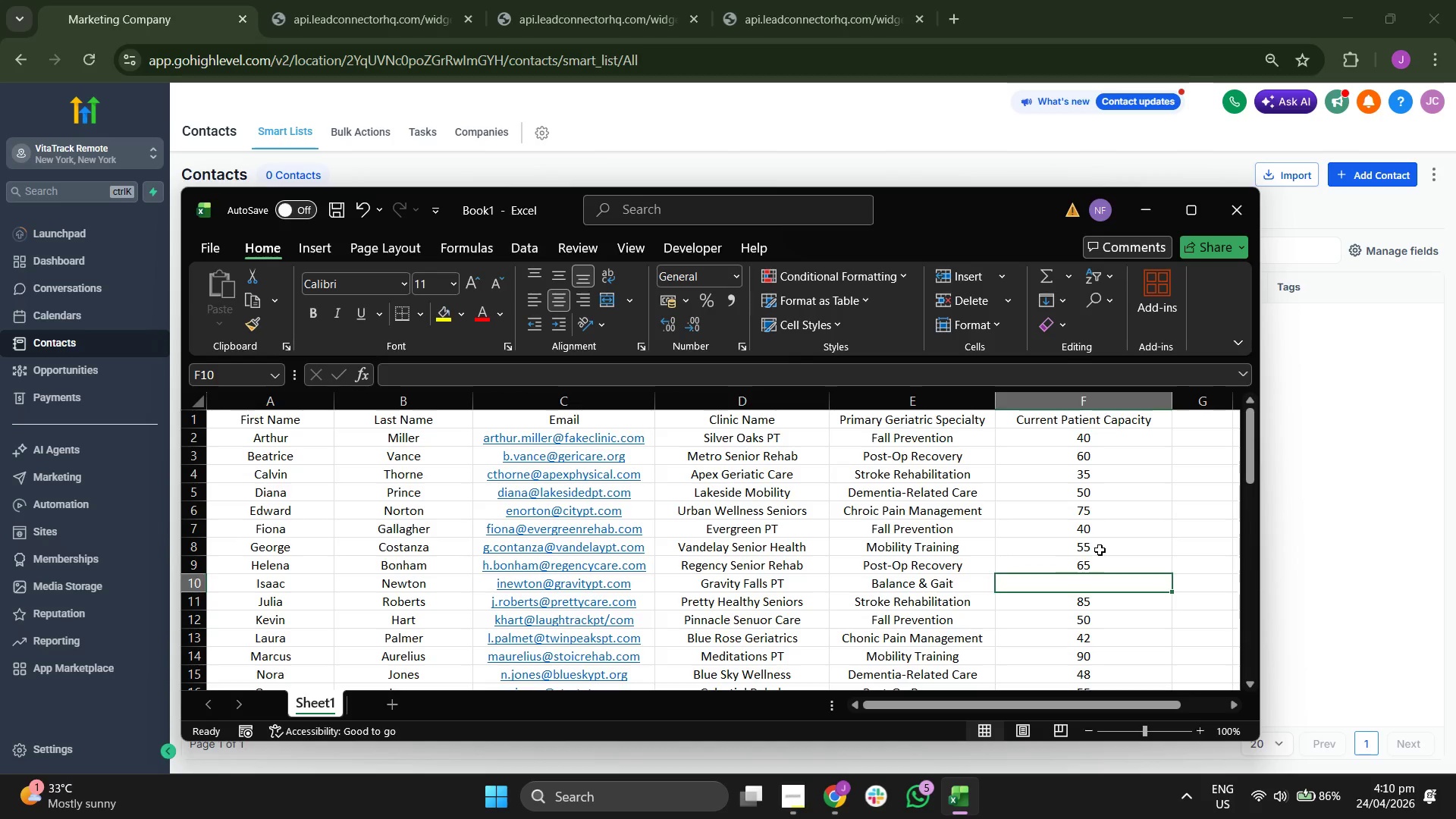 
key(ArrowDown)
 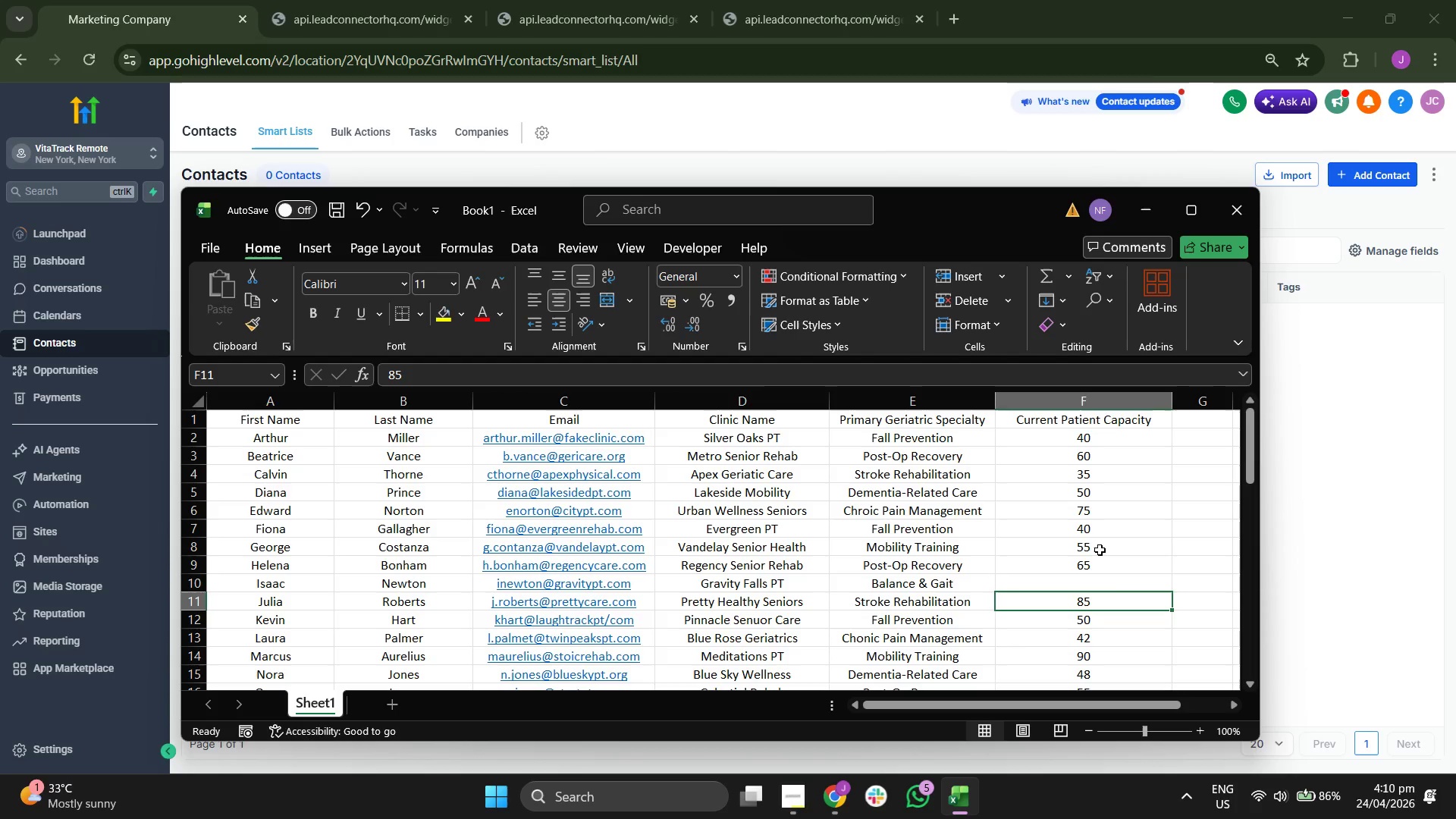 
key(ArrowUp)
 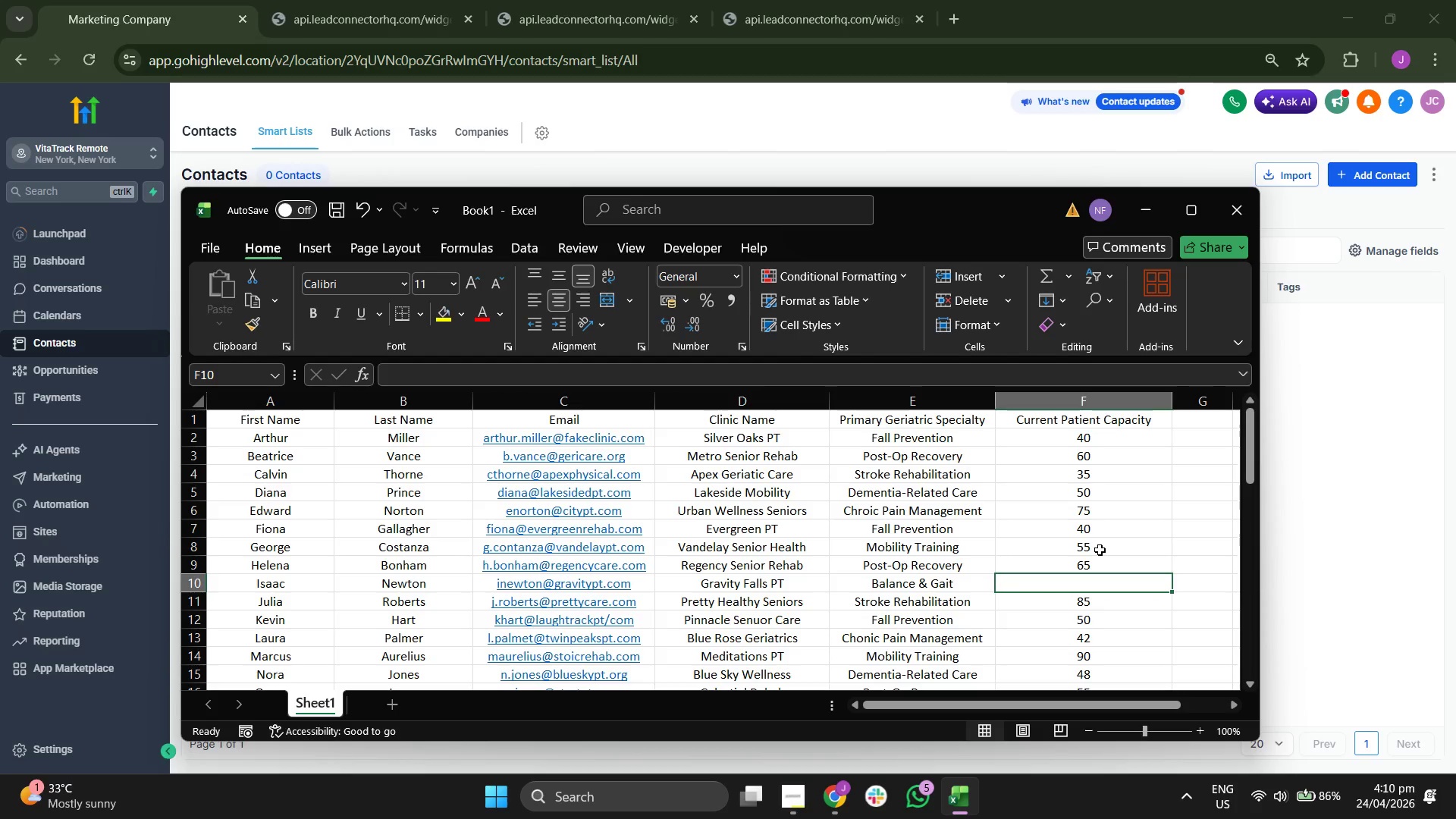 
type(30)
 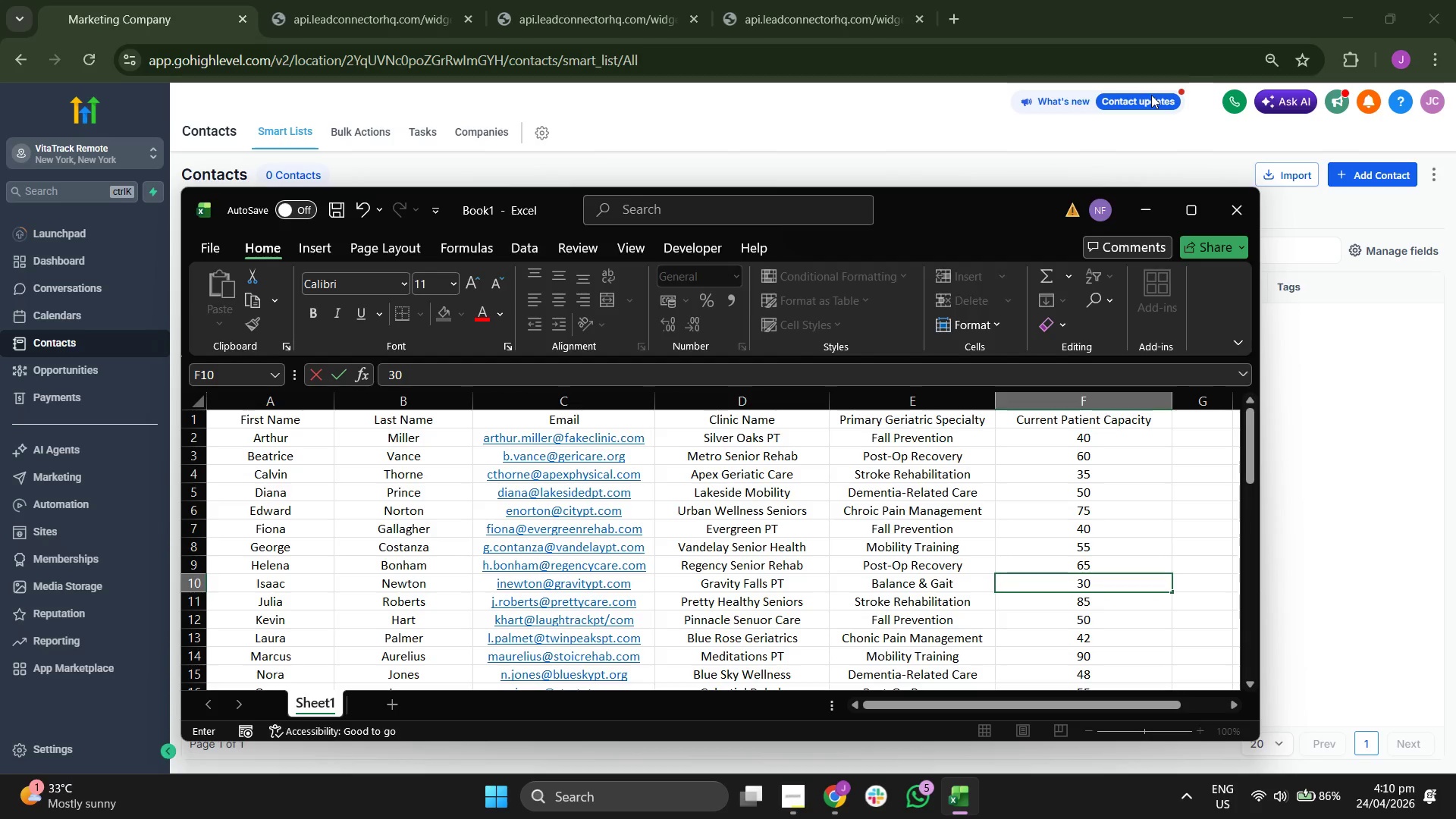 
left_click([605, 501])
 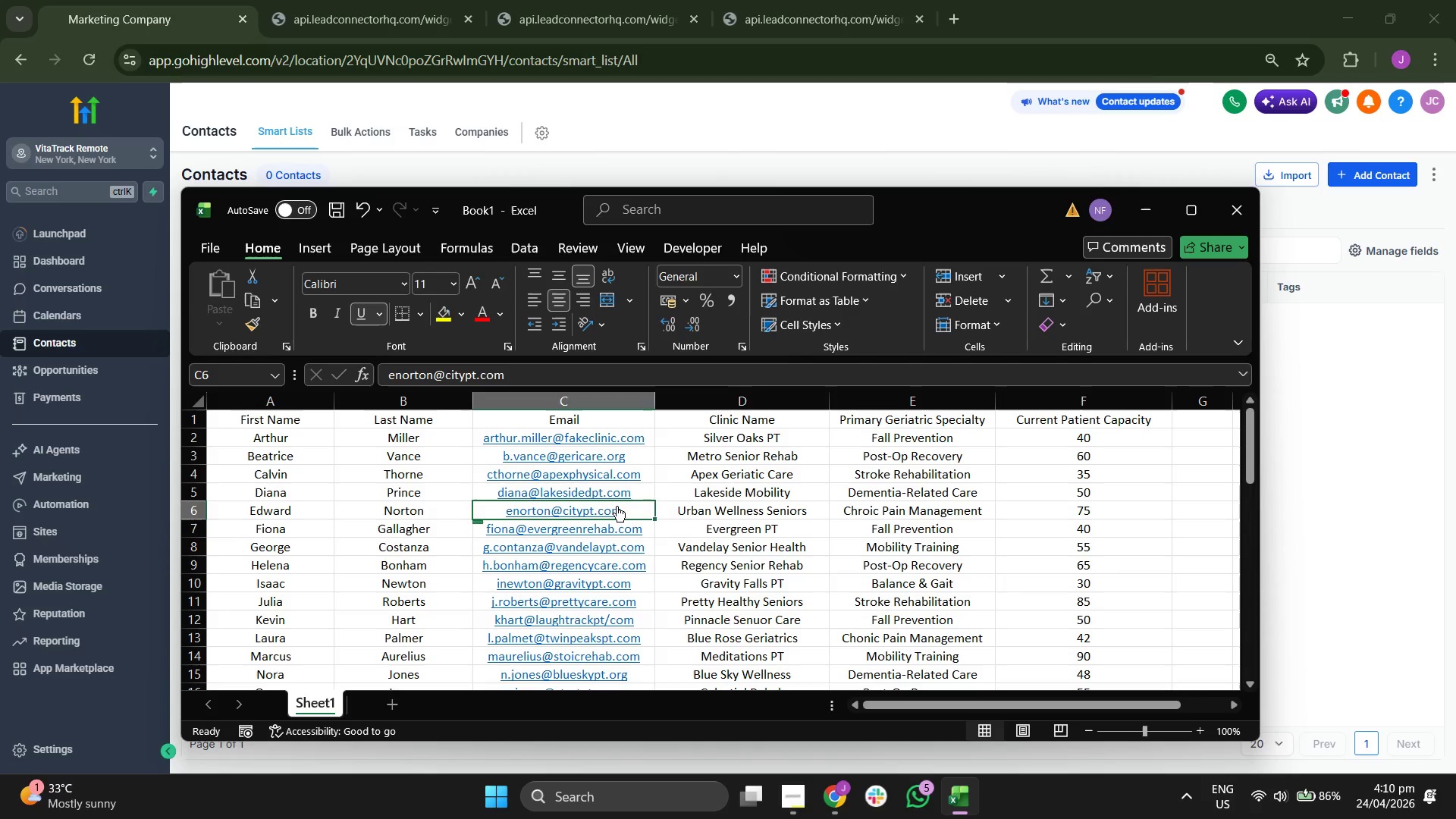 
hold_key(key=ArrowLeft, duration=1.25)
 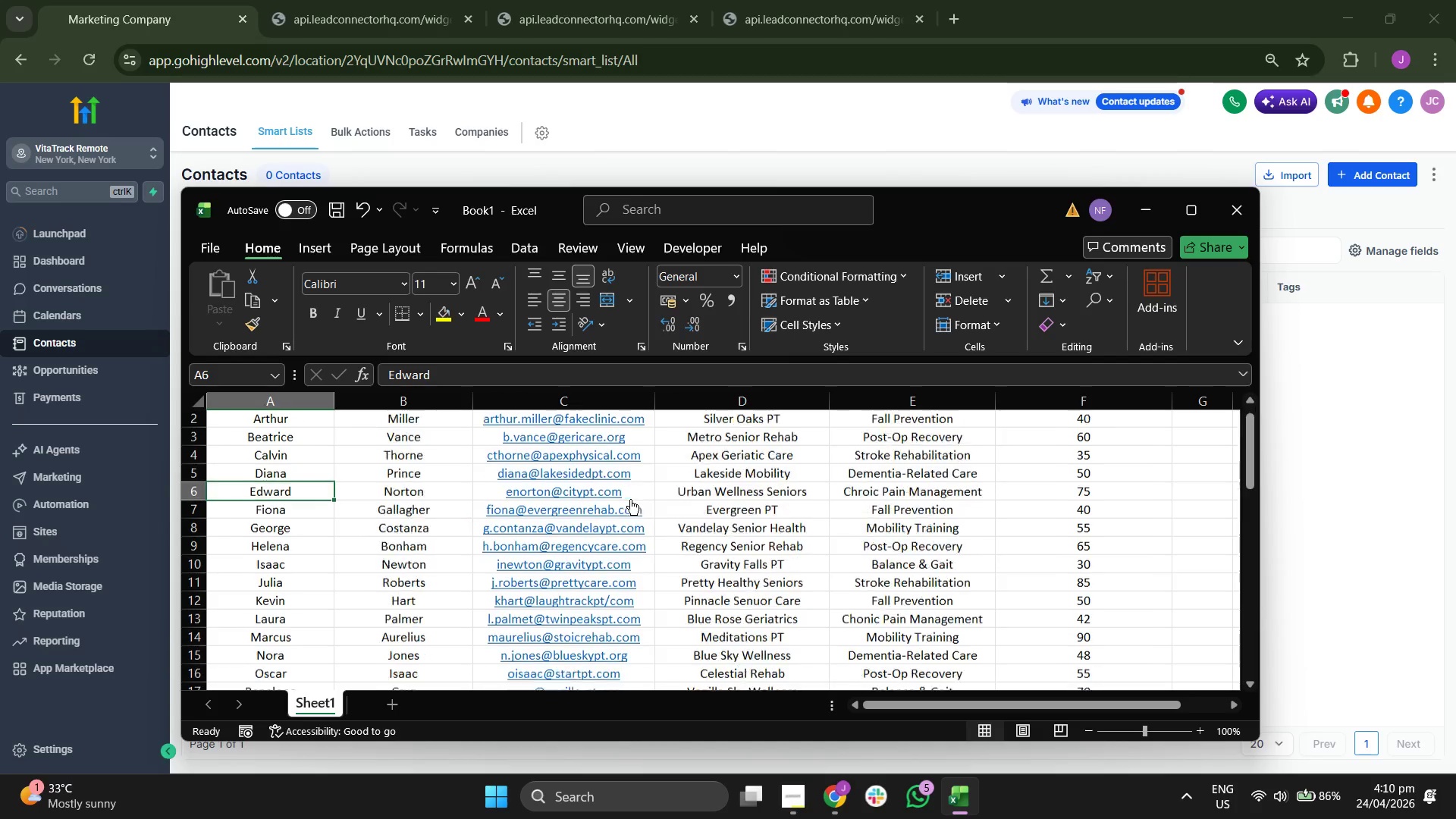 
scroll: coordinate [630, 499], scroll_direction: down, amount: 14.0
 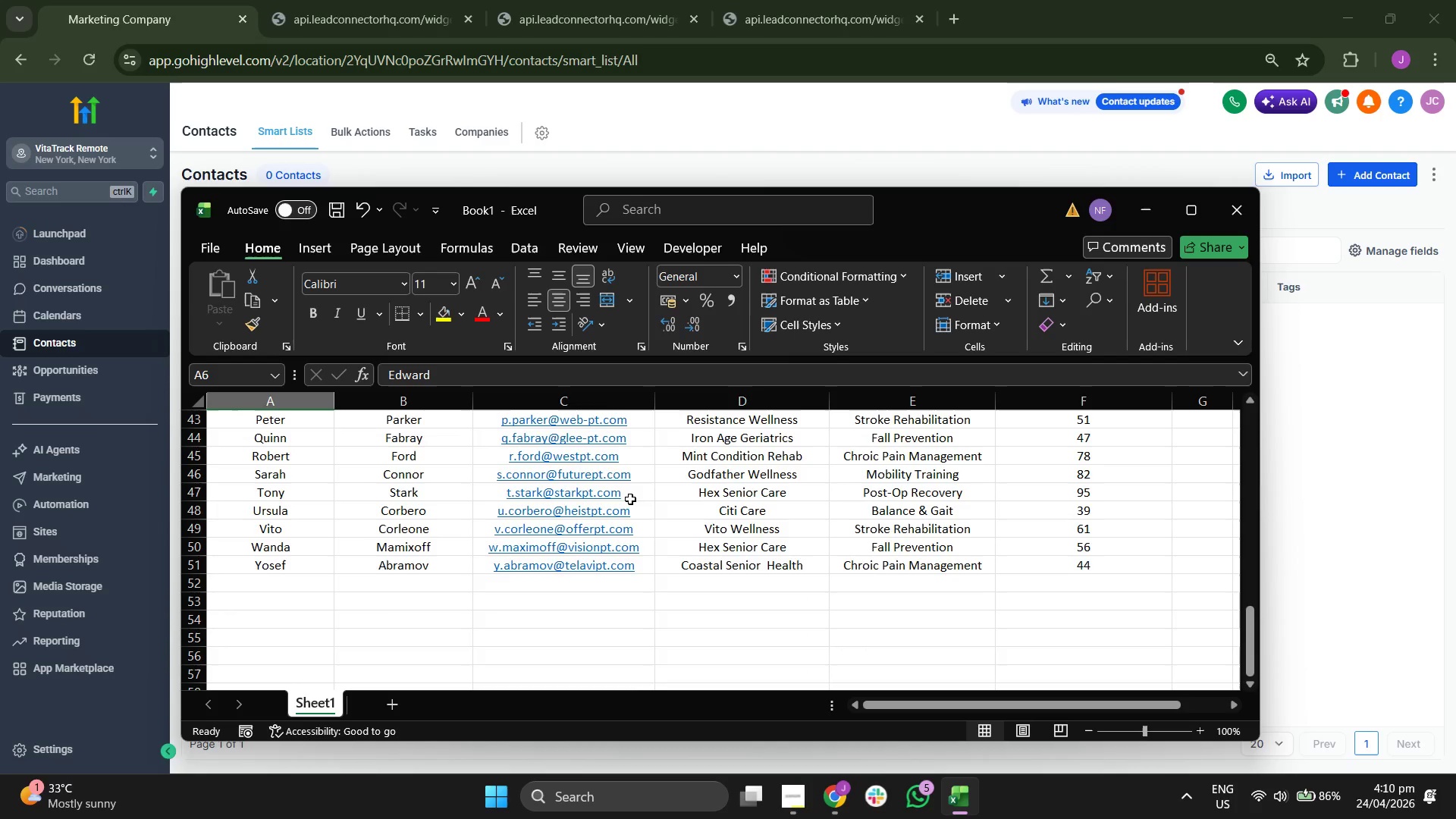 
scroll: coordinate [379, 459], scroll_direction: up, amount: 20.0
 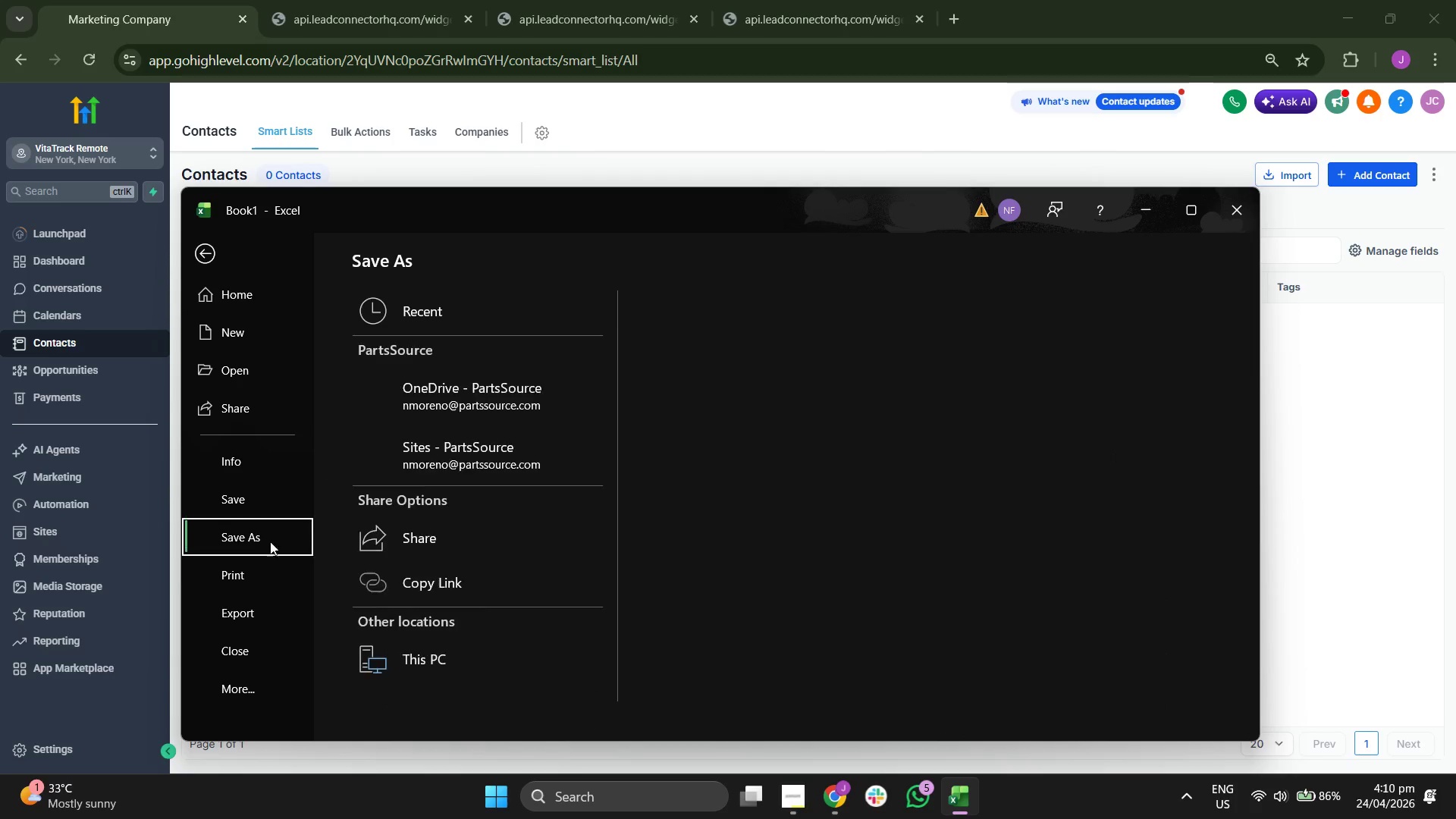 
left_click_drag(start_coordinate=[410, 647], to_coordinate=[406, 648])
 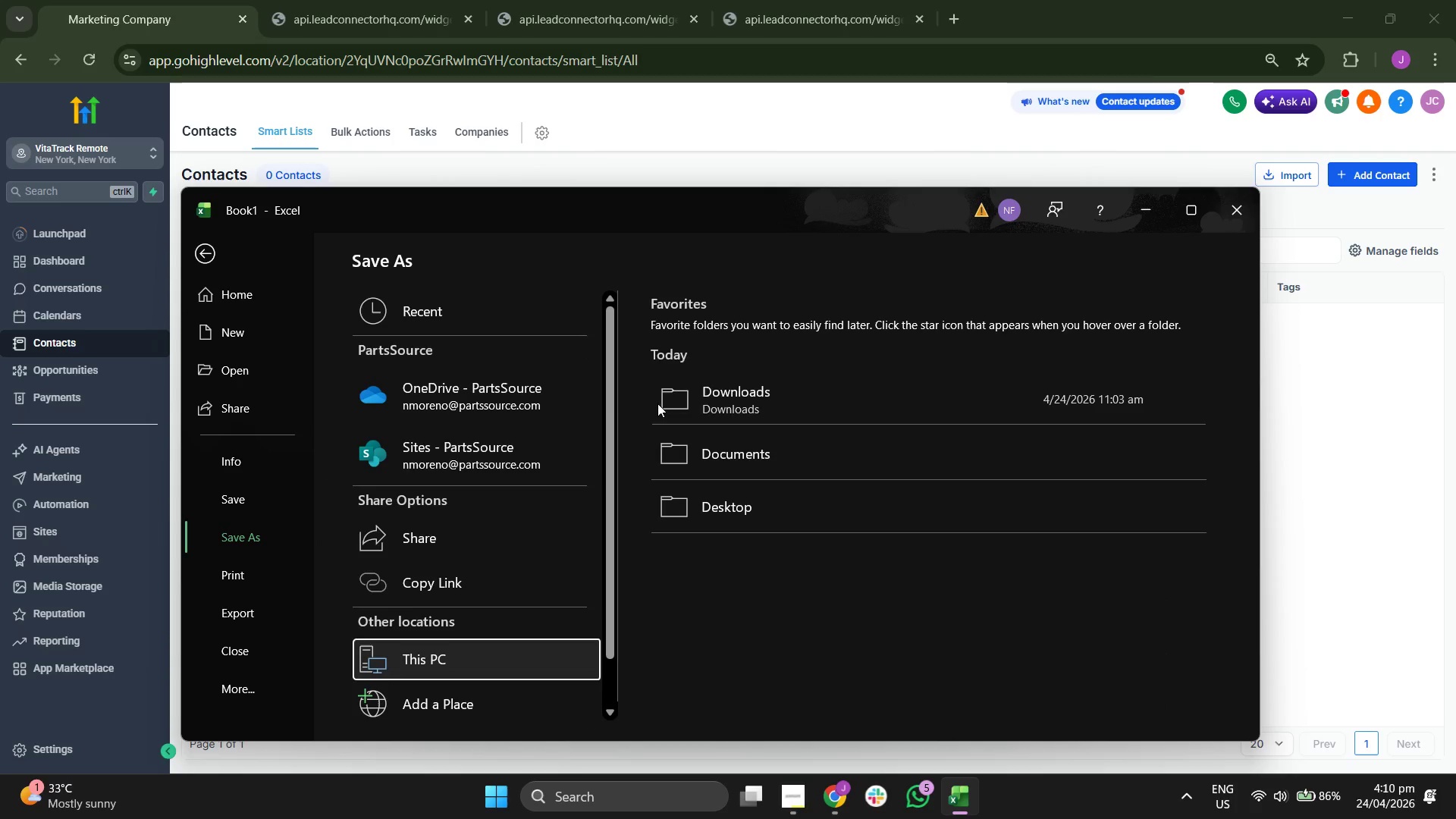 
left_click([717, 383])
 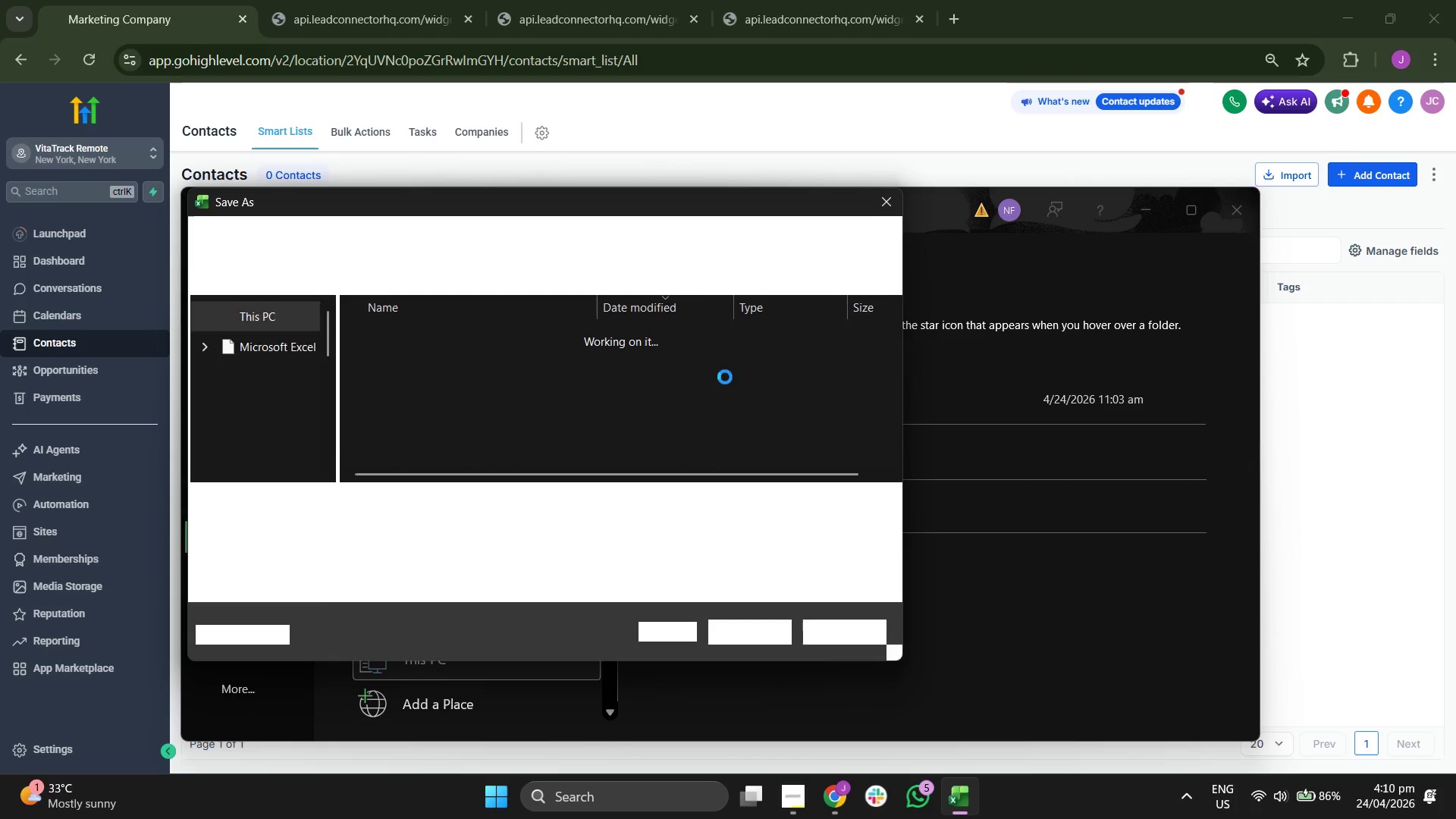 
left_click([464, 526])
 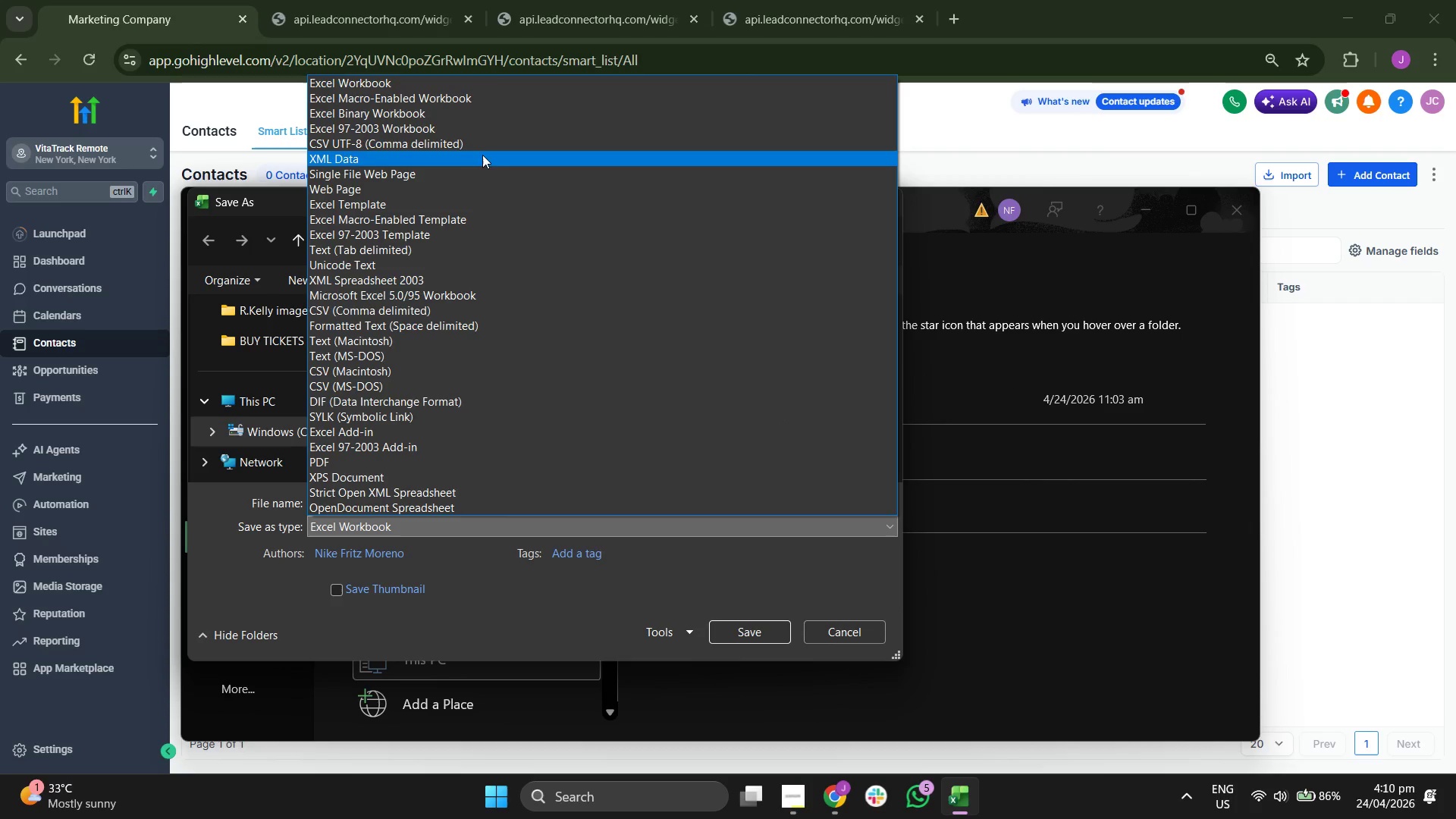 
left_click([485, 148])
 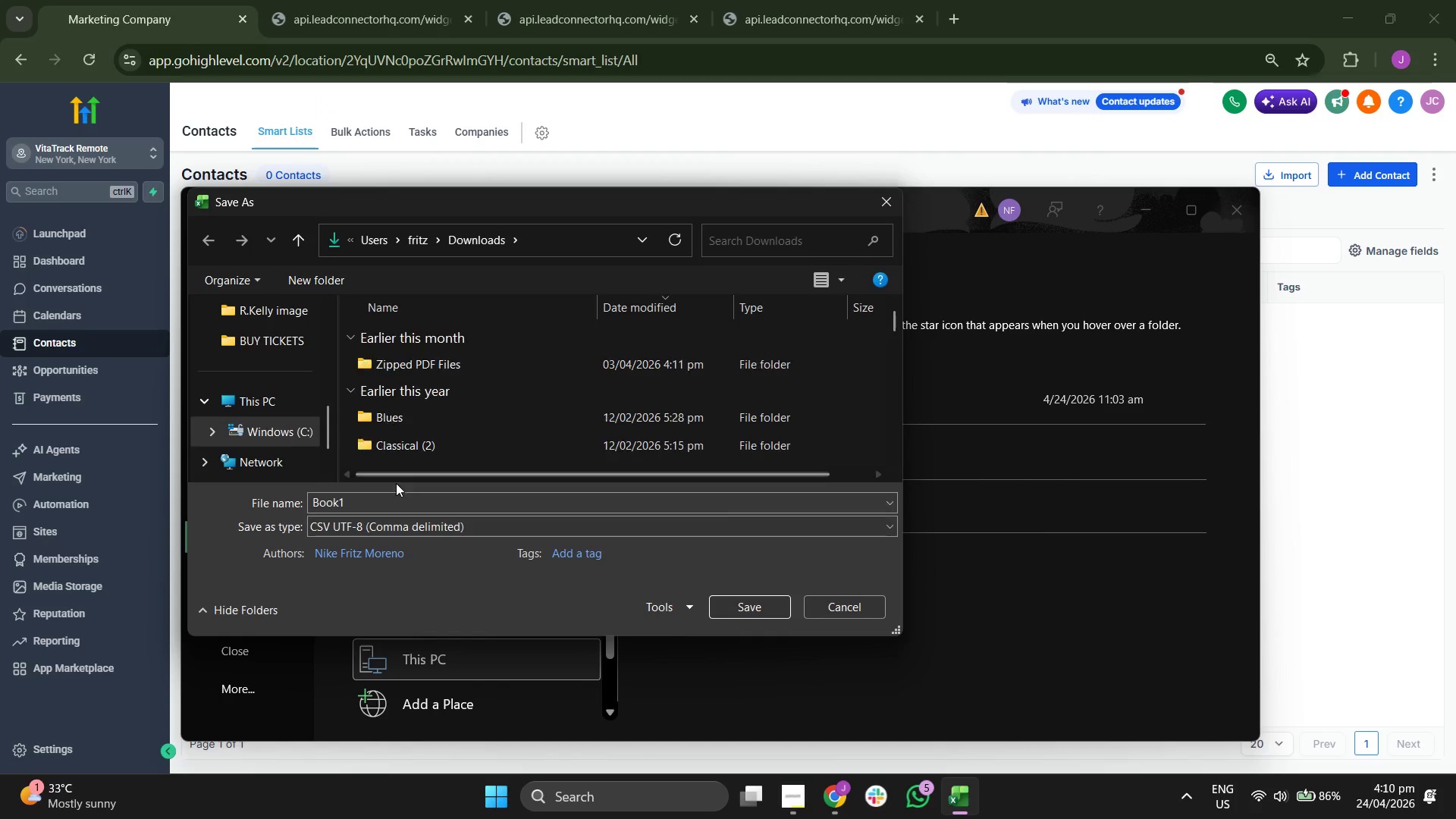 
left_click([403, 497])
 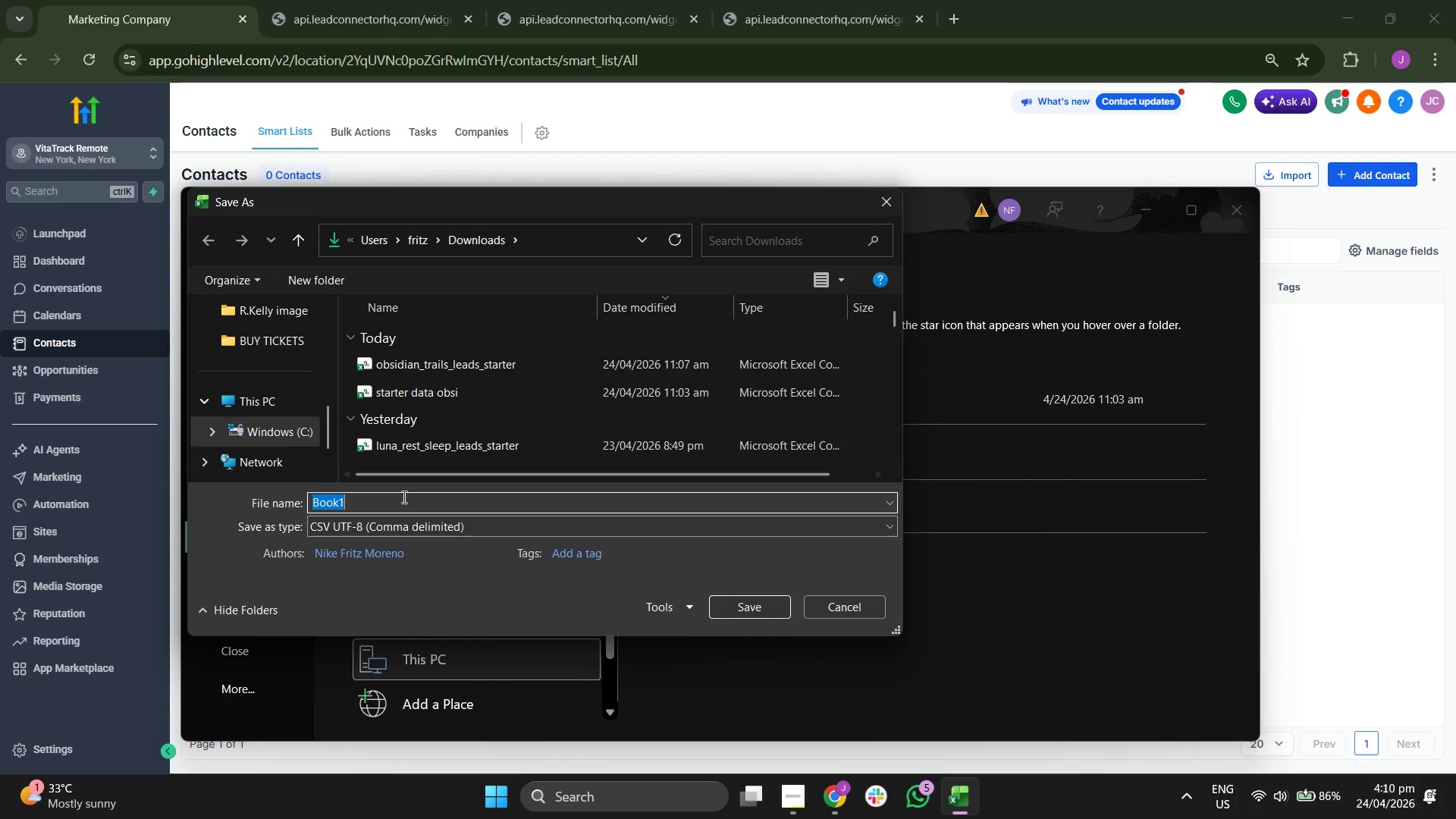 
type(Starter Data v)
key(Backspace)
type(vita)
 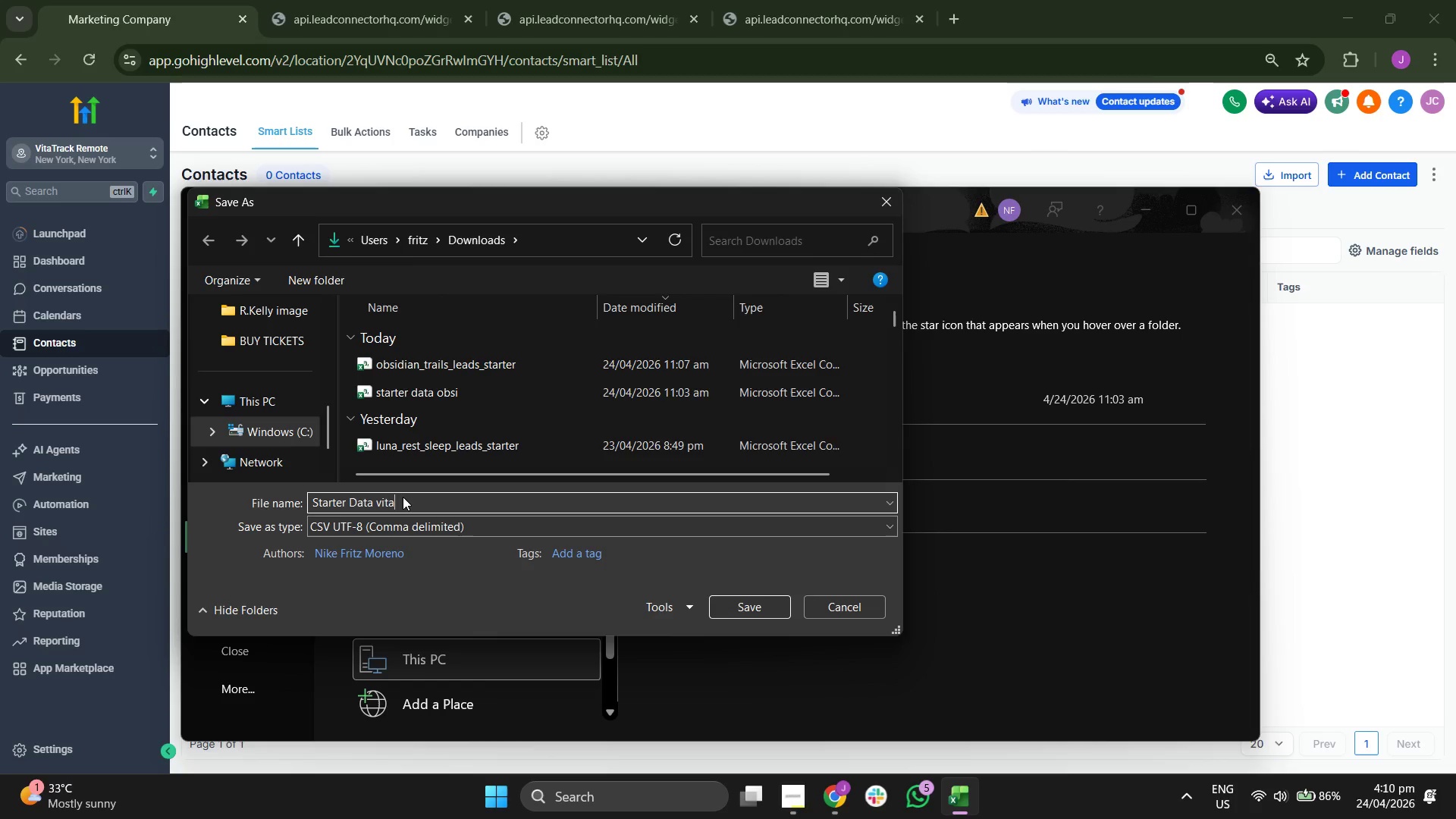 
key(Enter)
 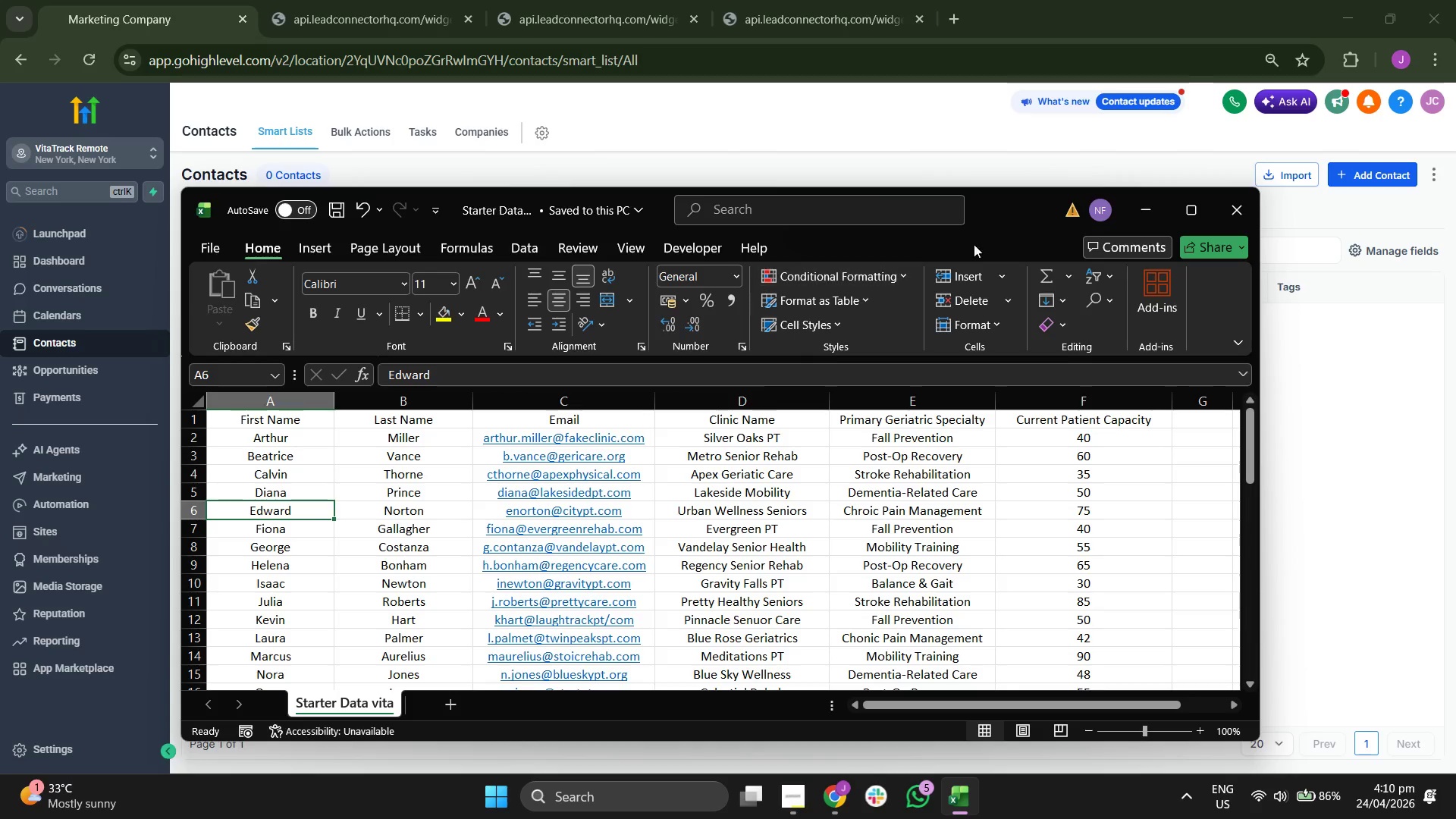 
left_click([1146, 209])
 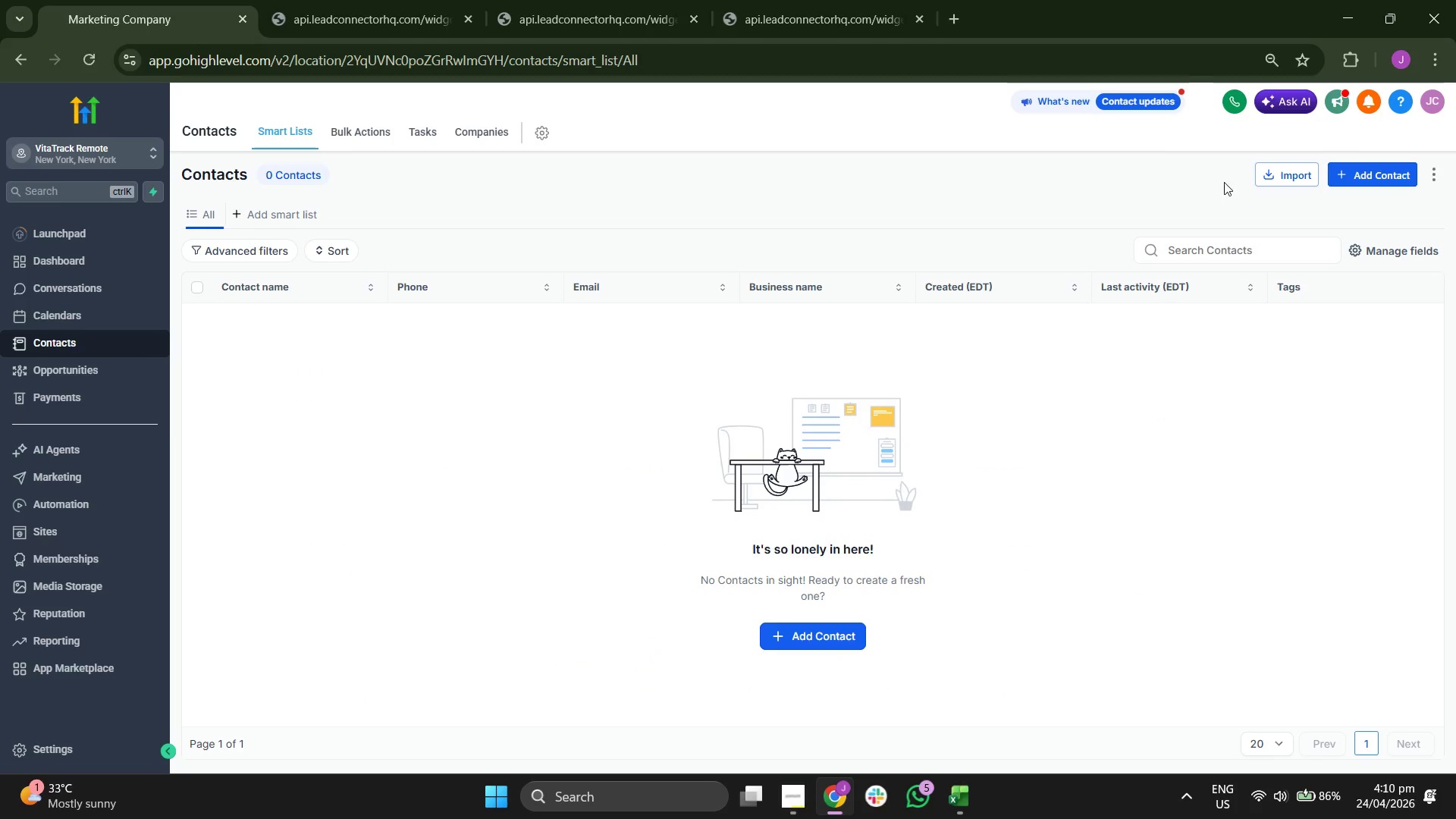 
left_click([1269, 177])
 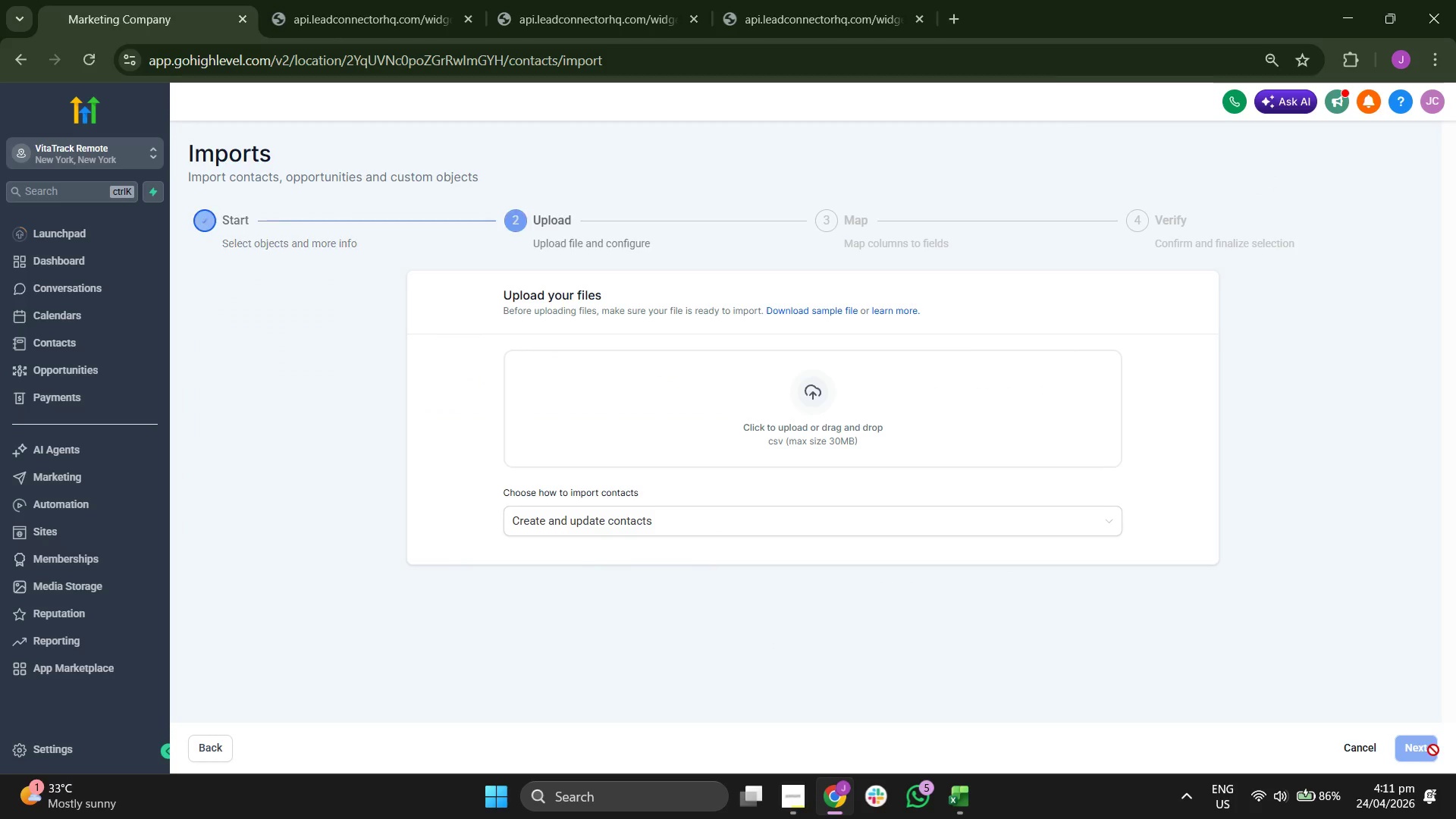 
left_click([814, 413])
 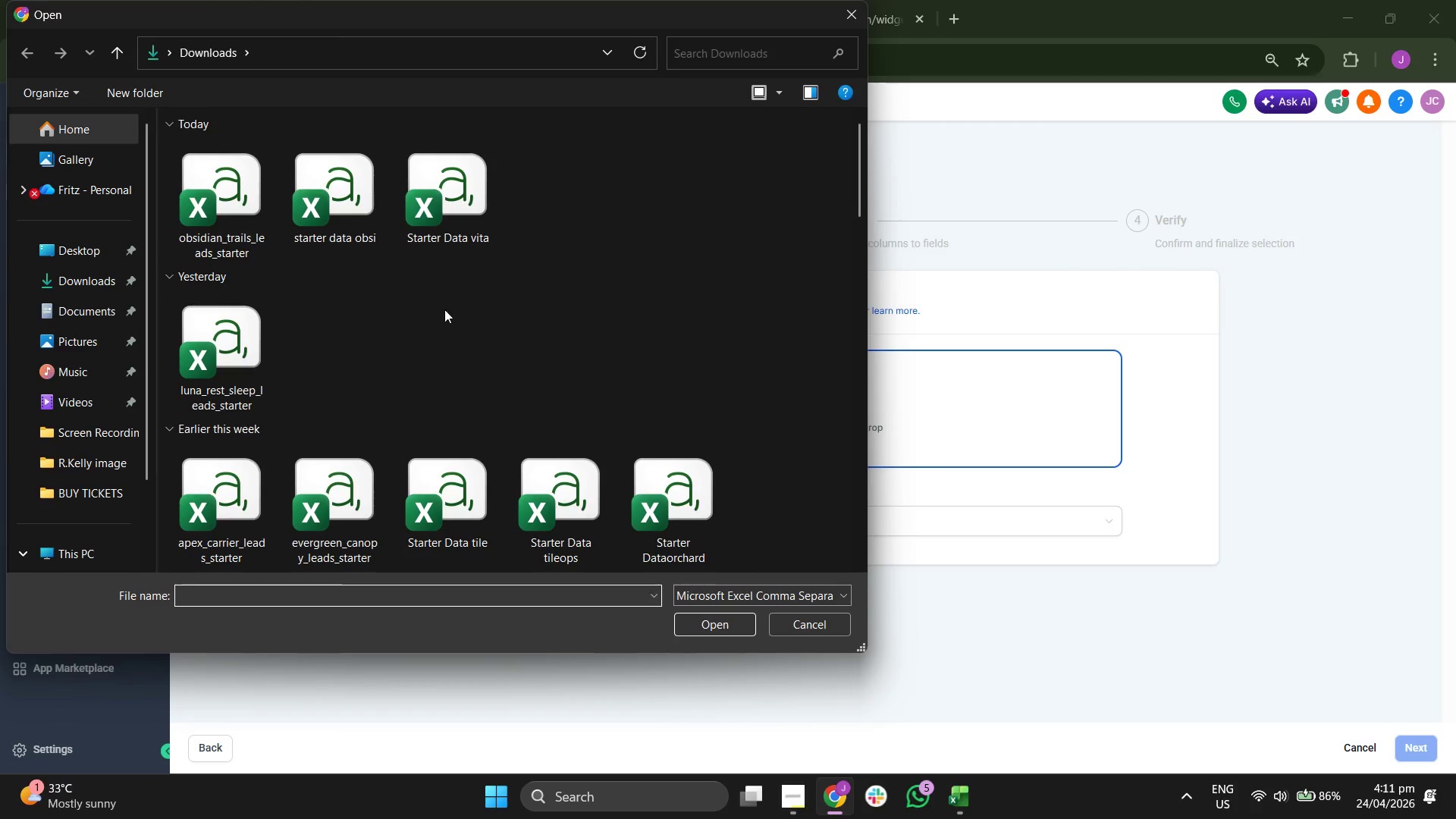 
wait(5.48)
 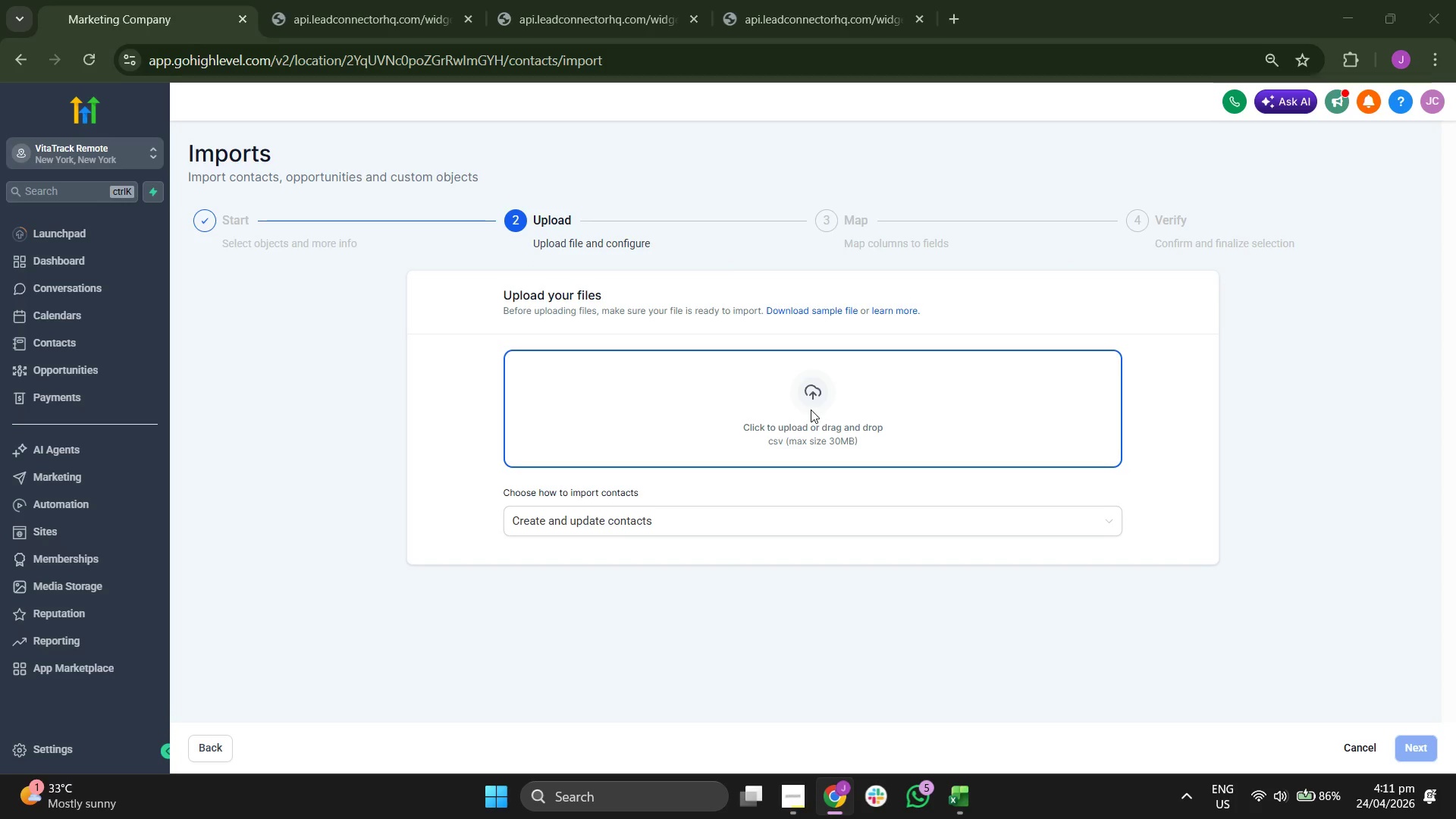 
double_click([460, 201])
 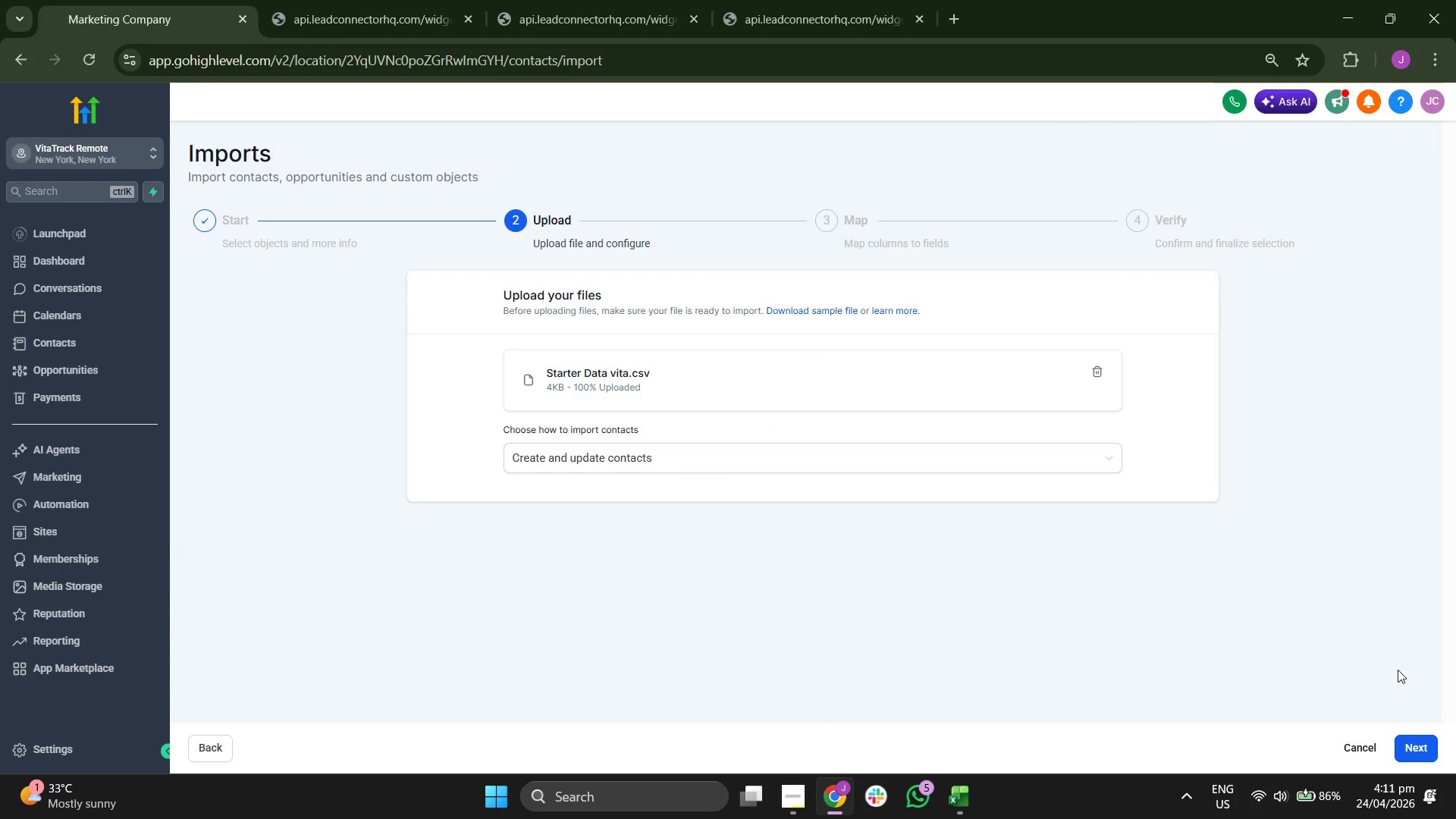 
left_click([1413, 740])
 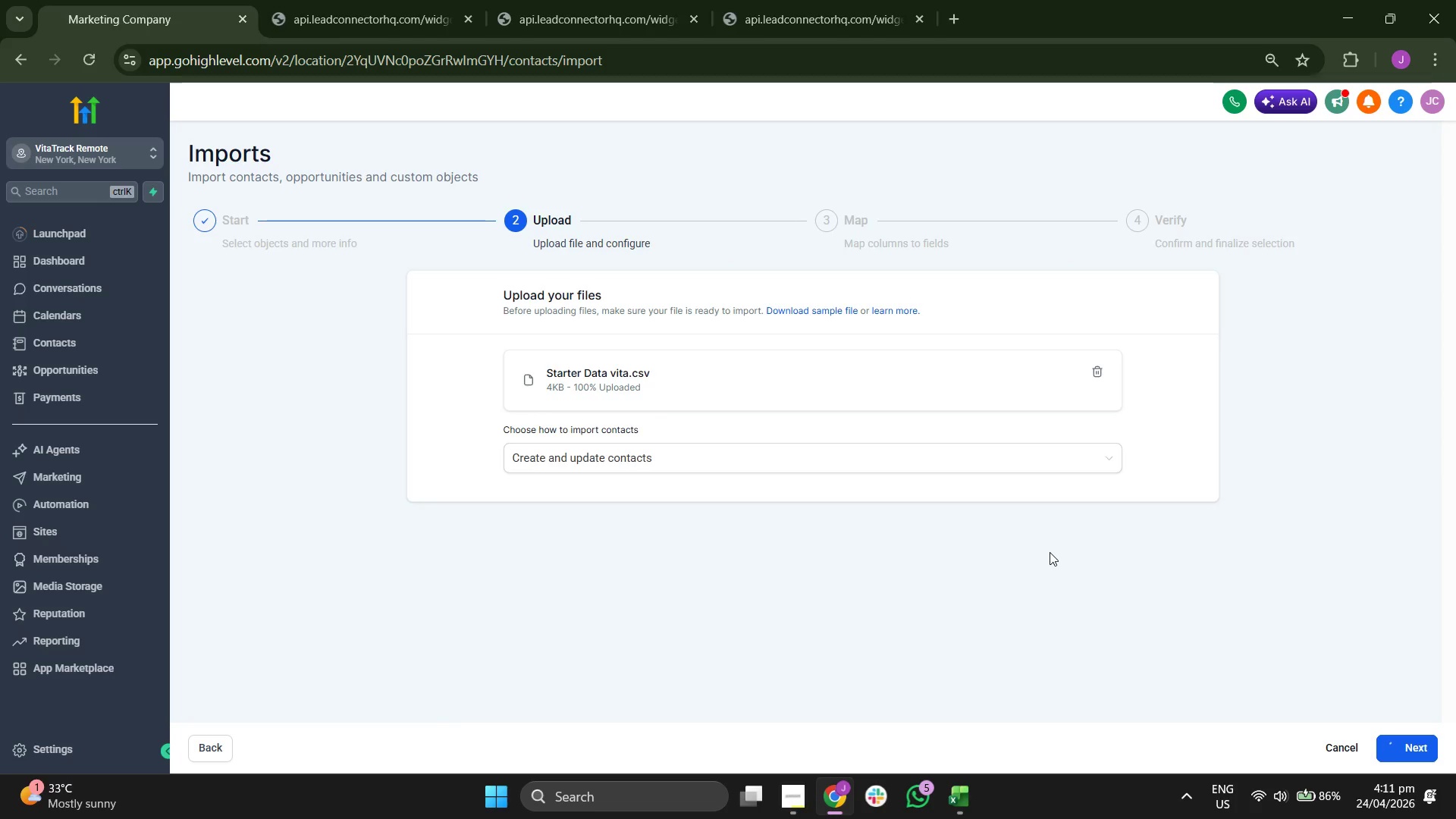 
scroll: coordinate [818, 487], scroll_direction: down, amount: 4.0
 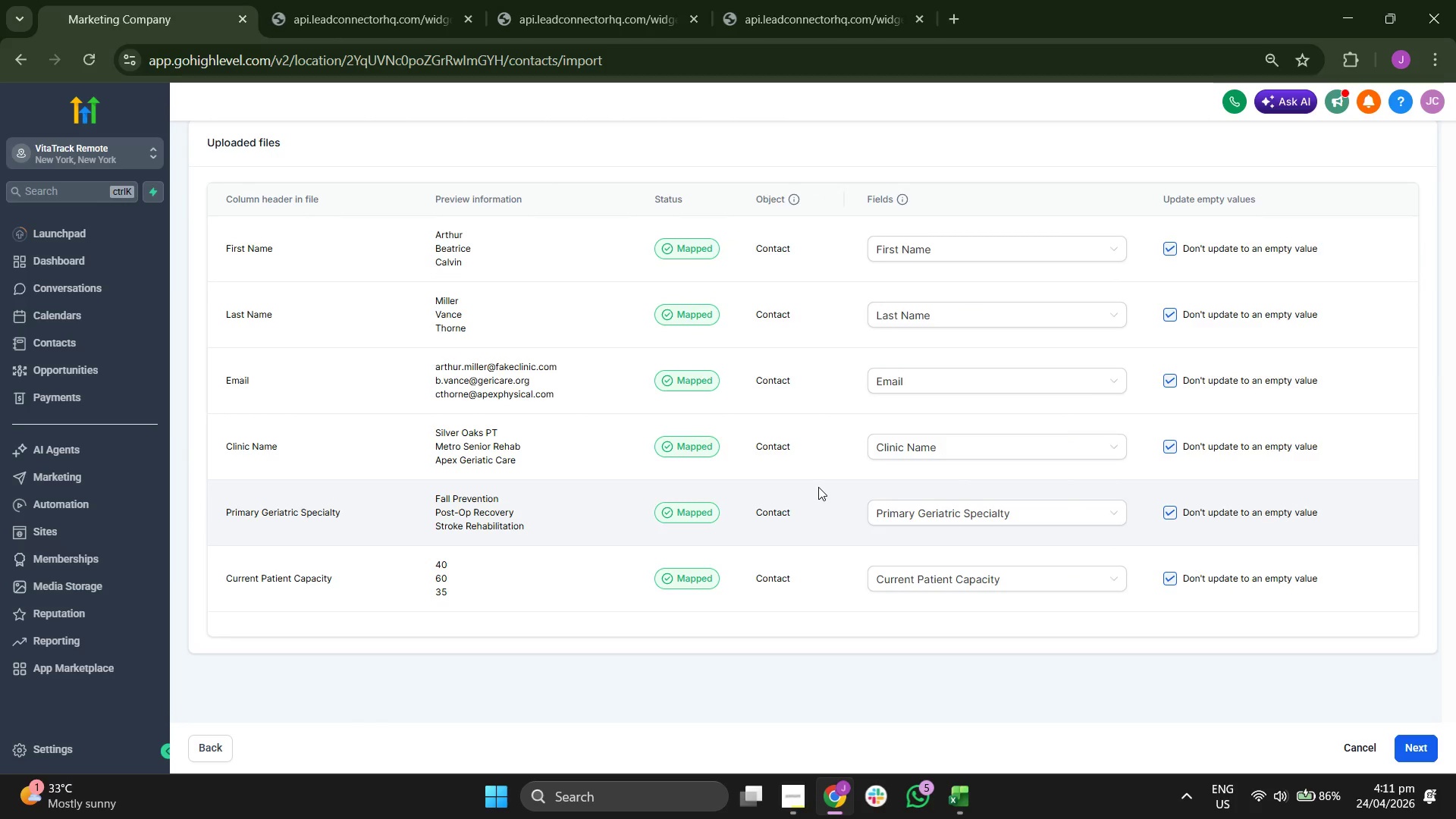 
scroll: coordinate [818, 487], scroll_direction: up, amount: 3.0
 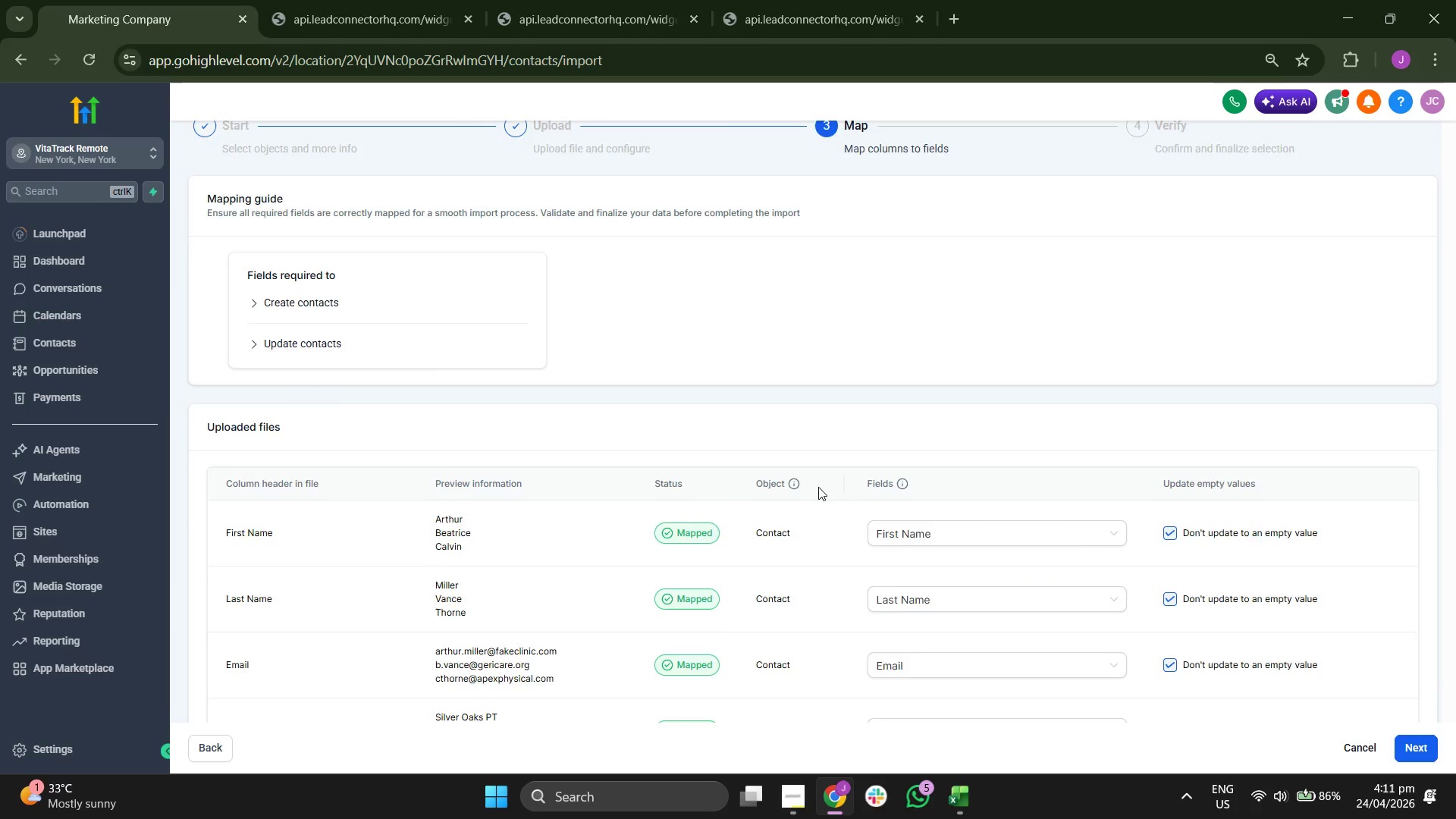 
scroll: coordinate [818, 487], scroll_direction: down, amount: 2.0
 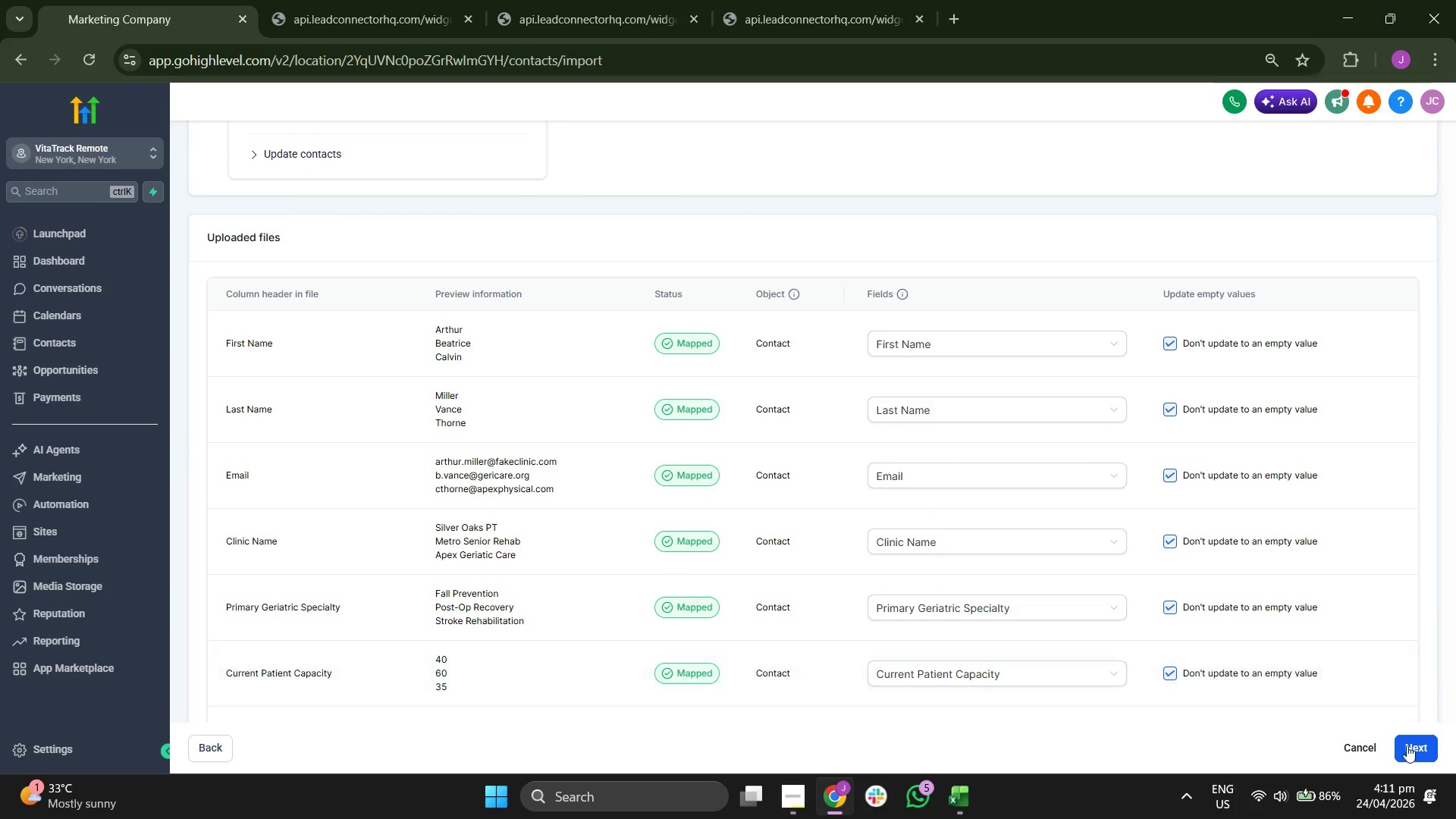 
left_click([1428, 749])
 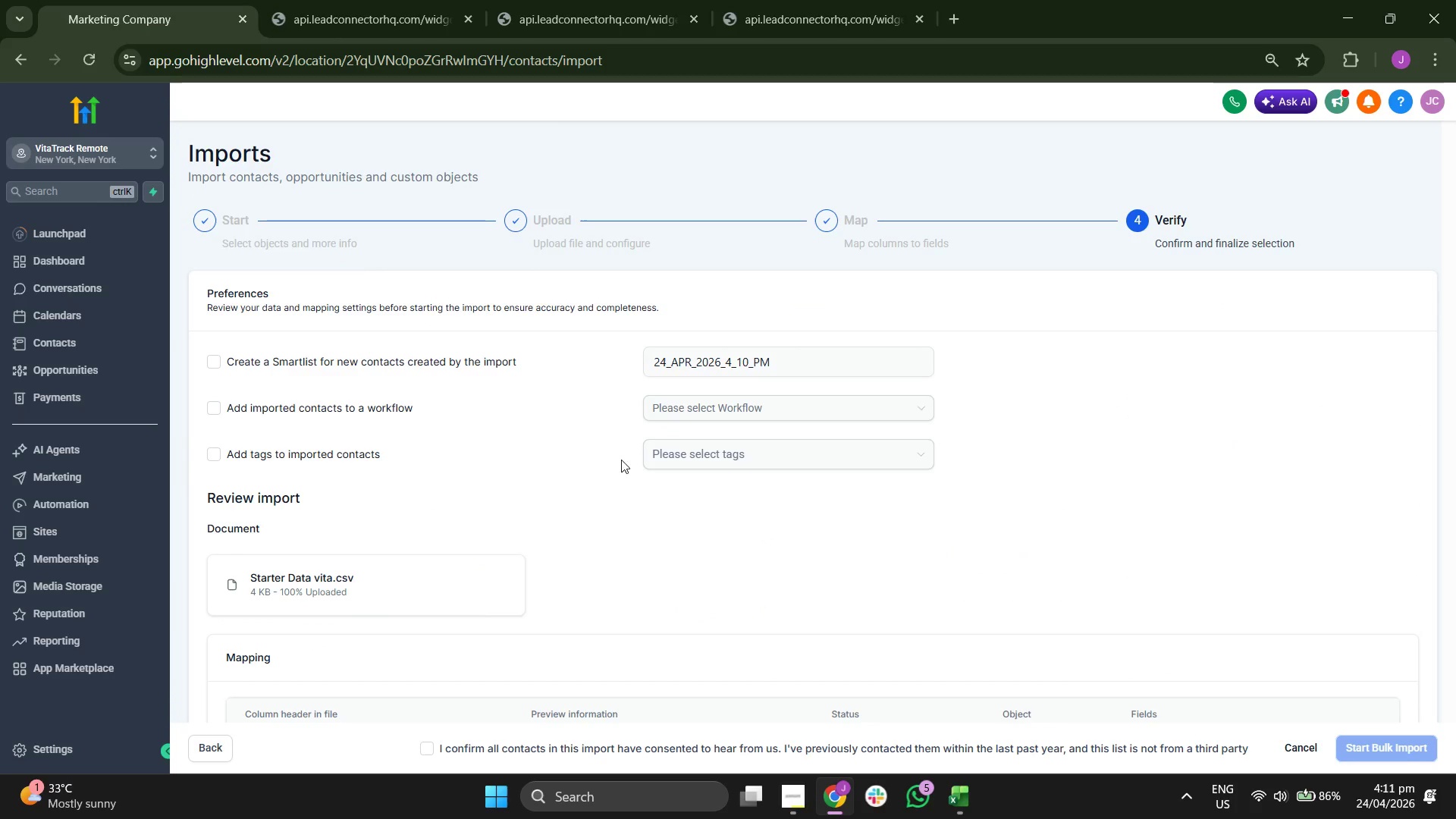 
left_click([321, 456])
 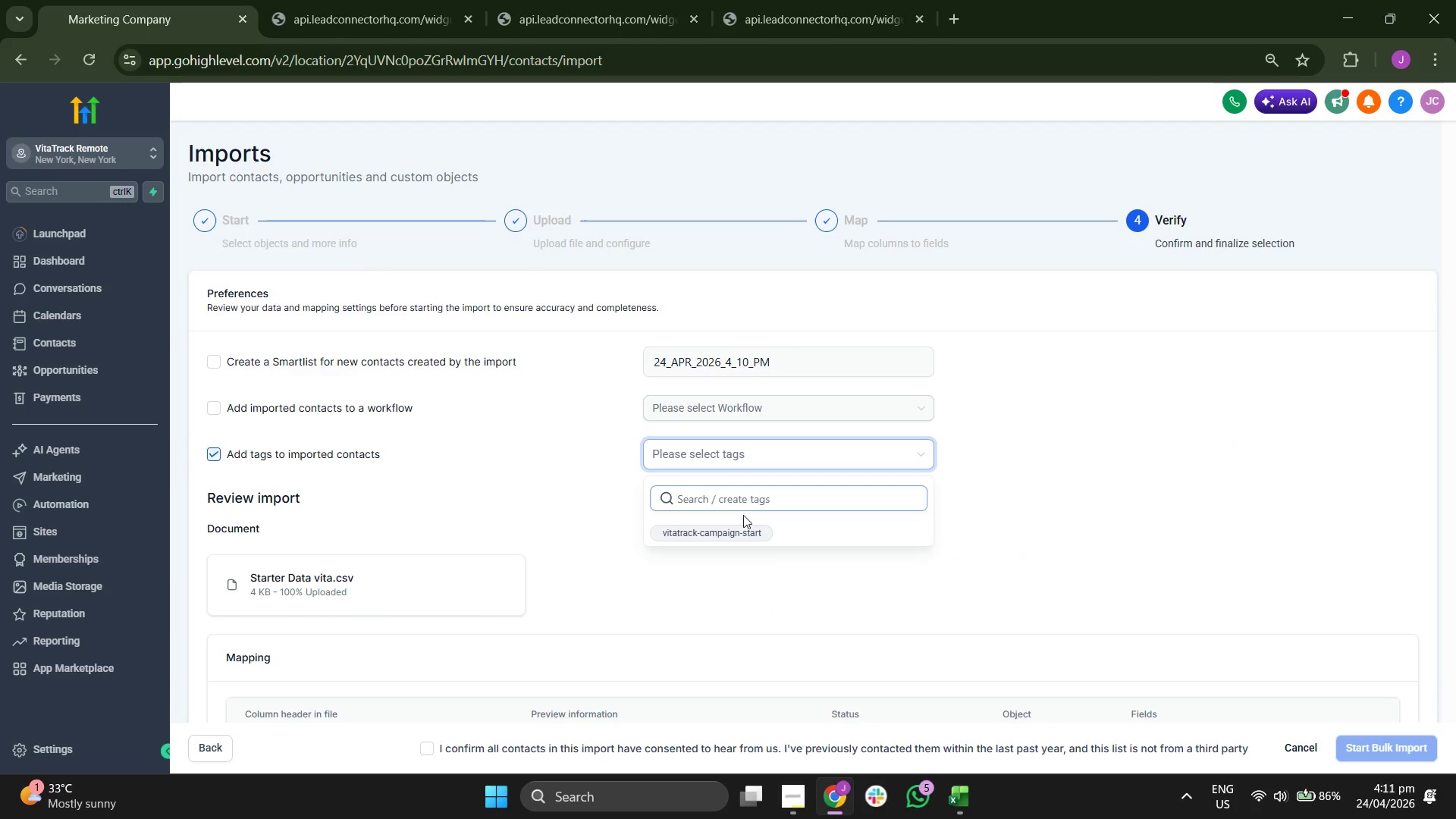 
left_click([743, 530])
 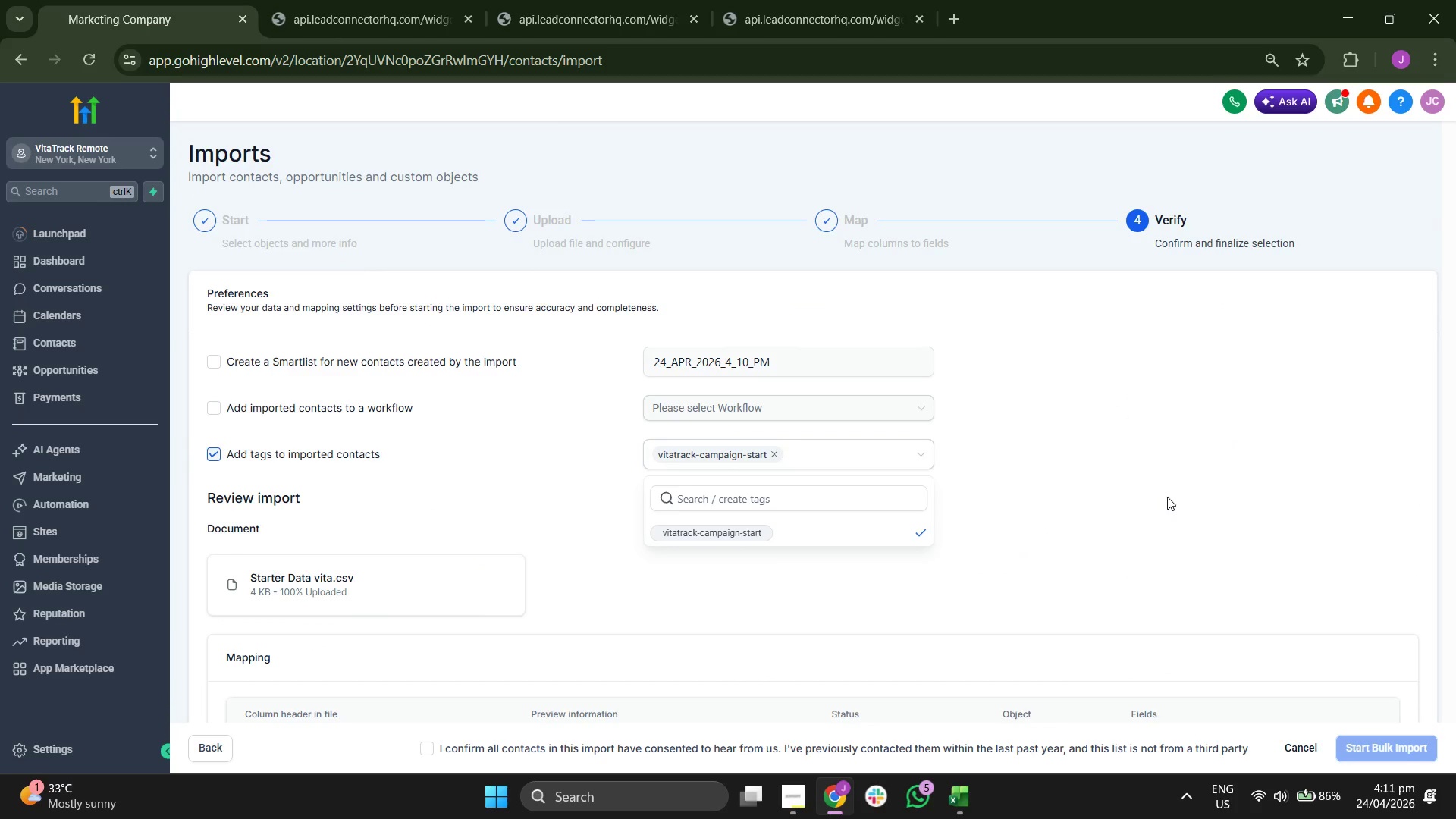 
left_click([1174, 492])
 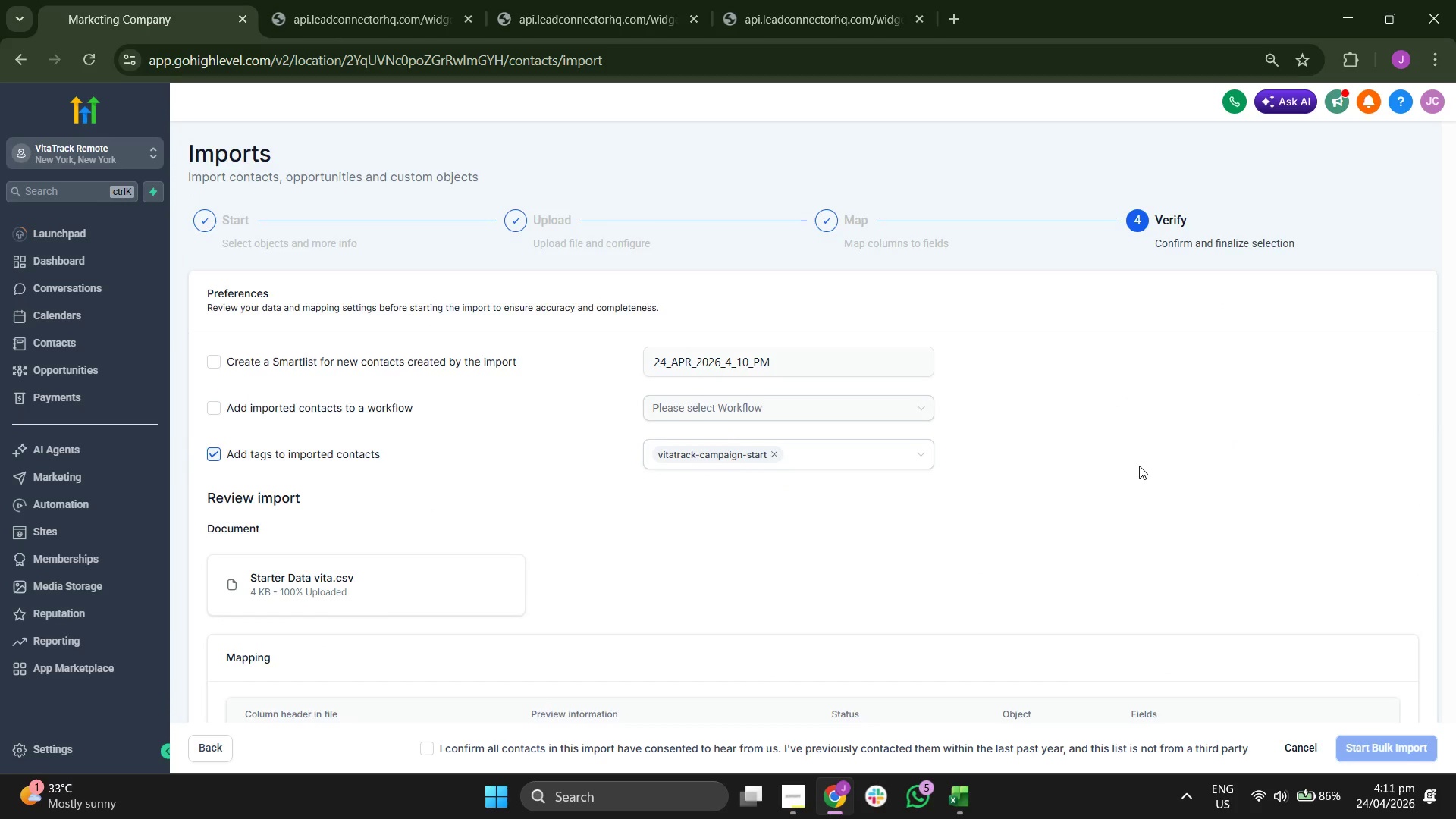 
scroll: coordinate [1139, 465], scroll_direction: down, amount: 7.0
 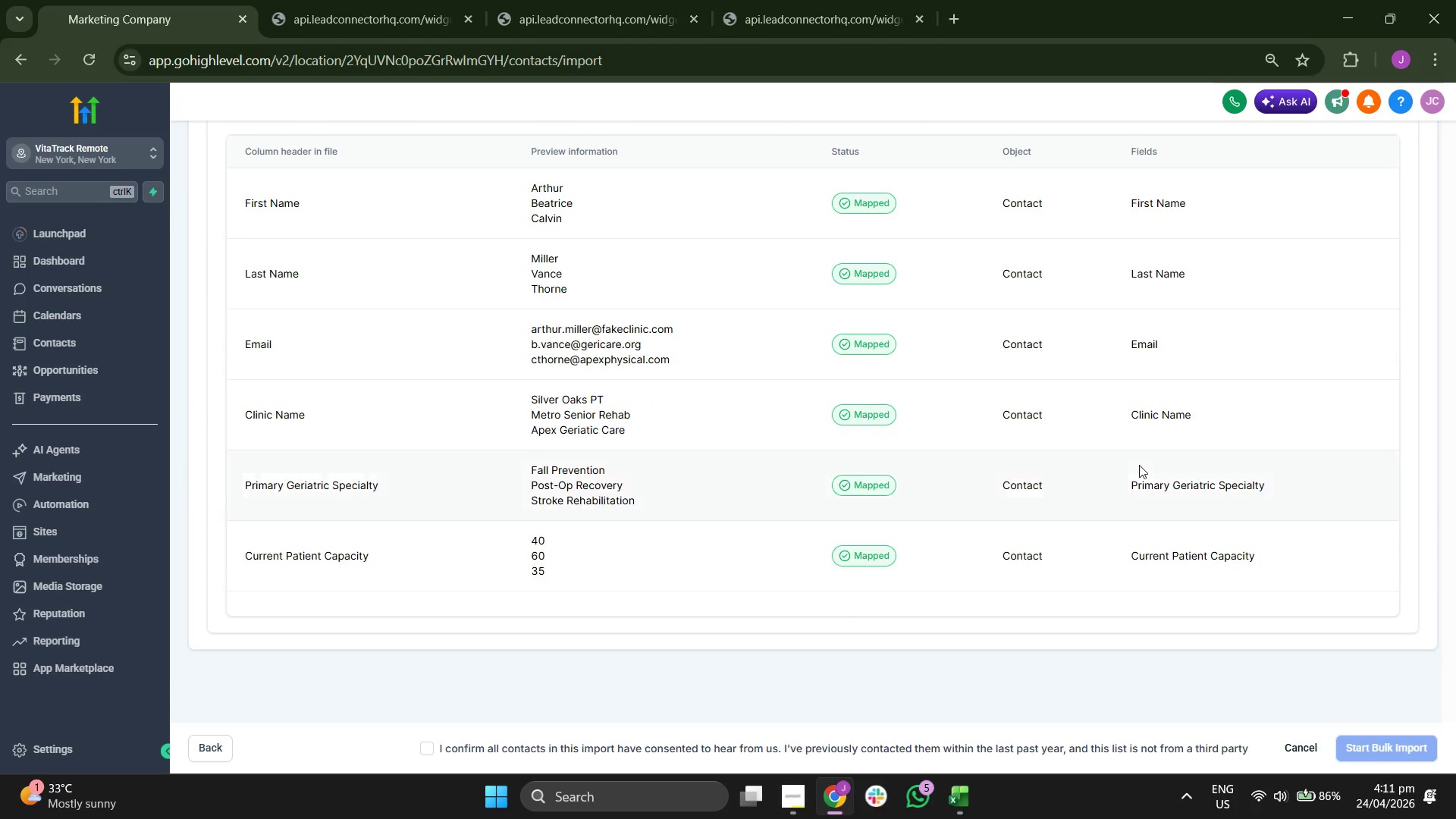 
scroll: coordinate [1139, 465], scroll_direction: up, amount: 8.0
 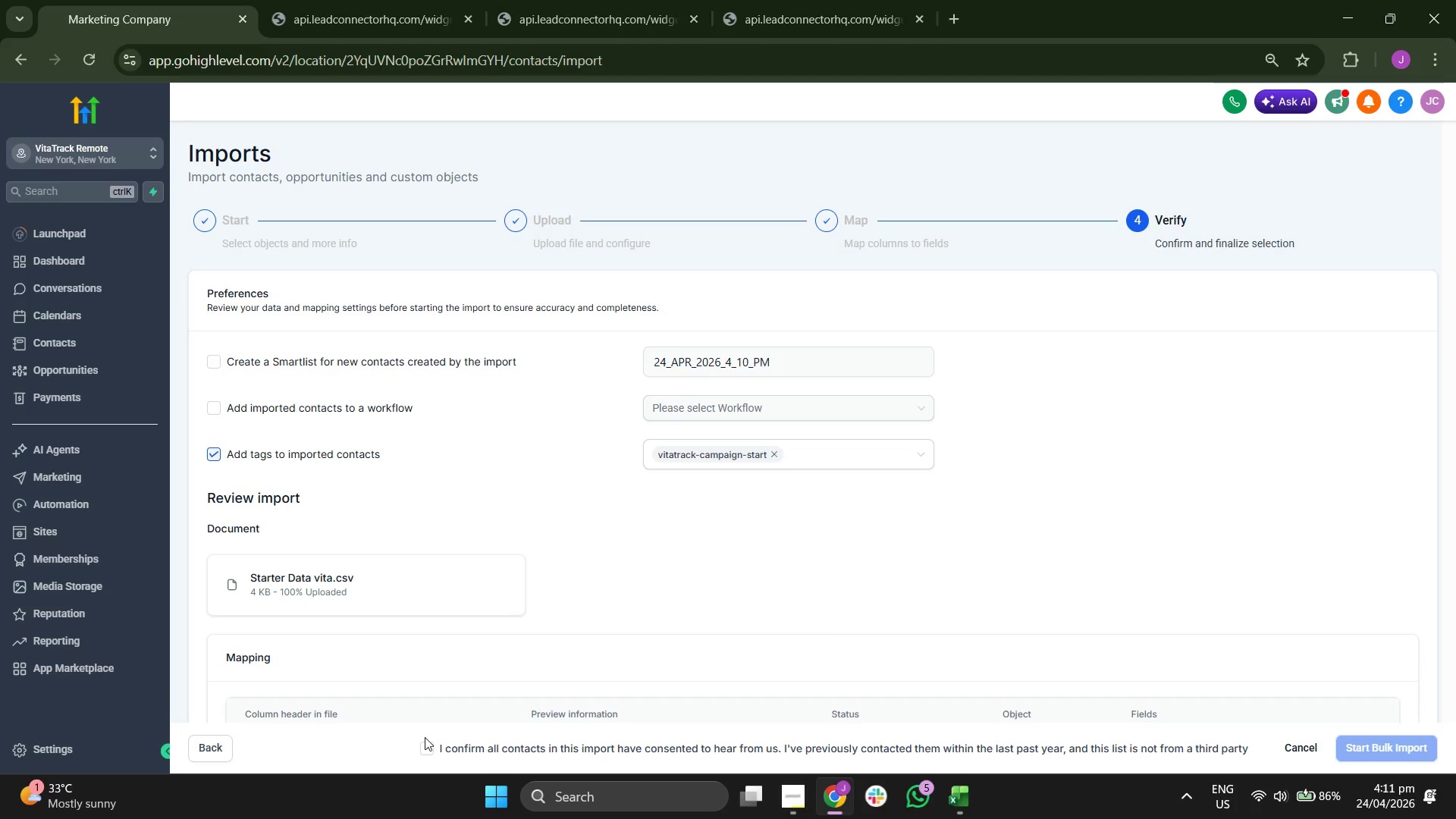 
left_click([422, 744])
 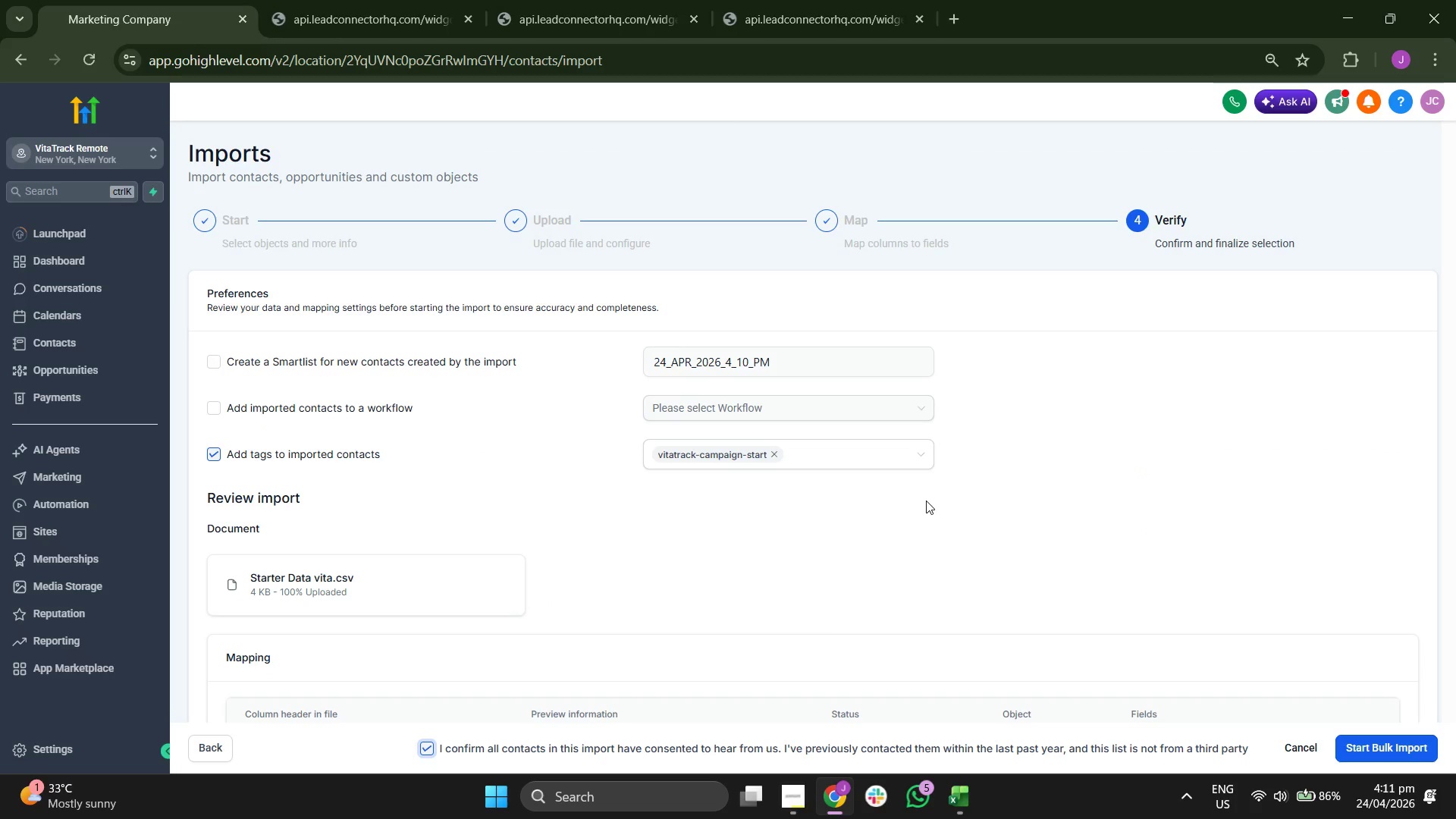 
scroll: coordinate [926, 500], scroll_direction: down, amount: 4.0
 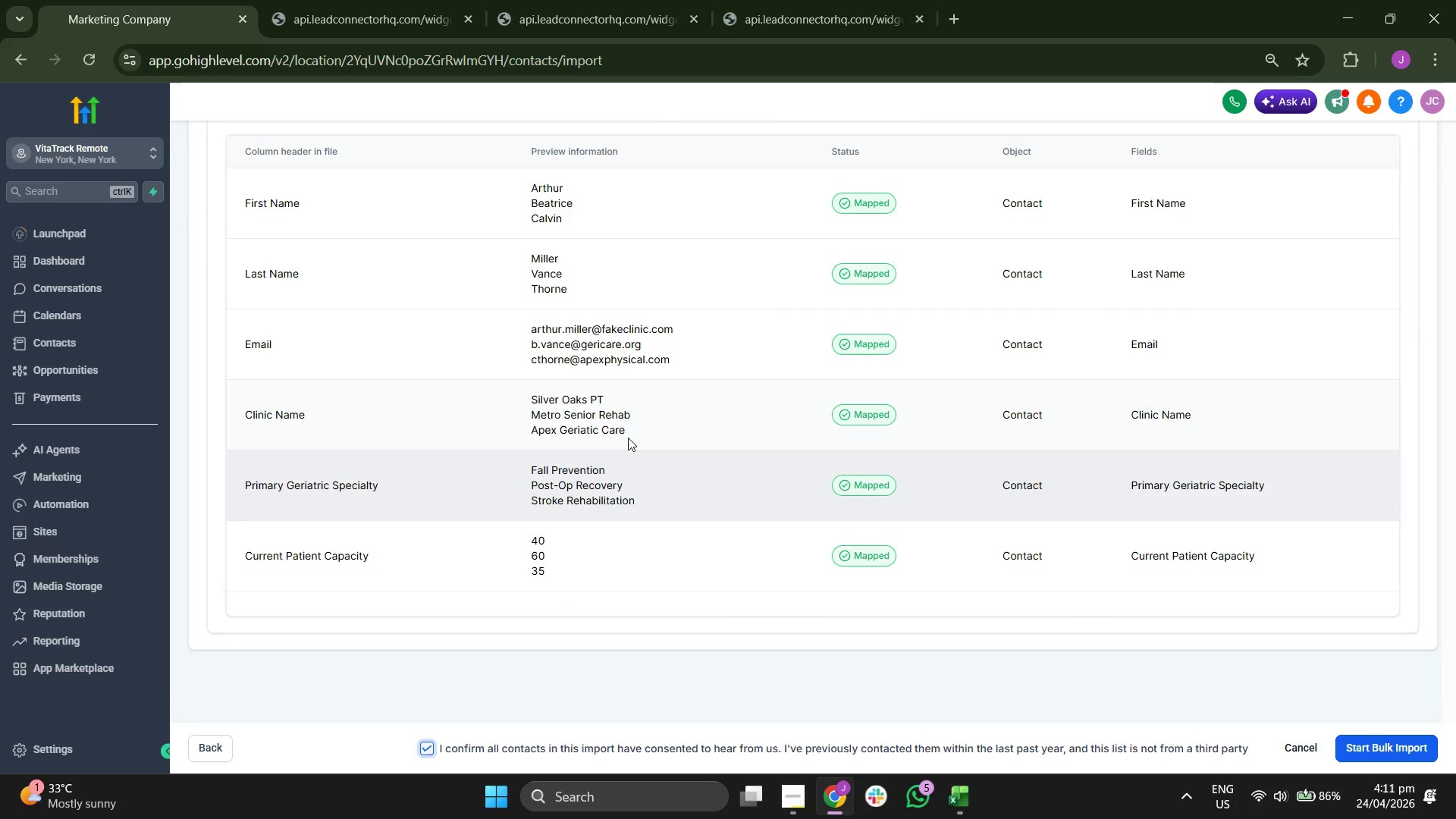 
scroll: coordinate [676, 520], scroll_direction: up, amount: 4.0
 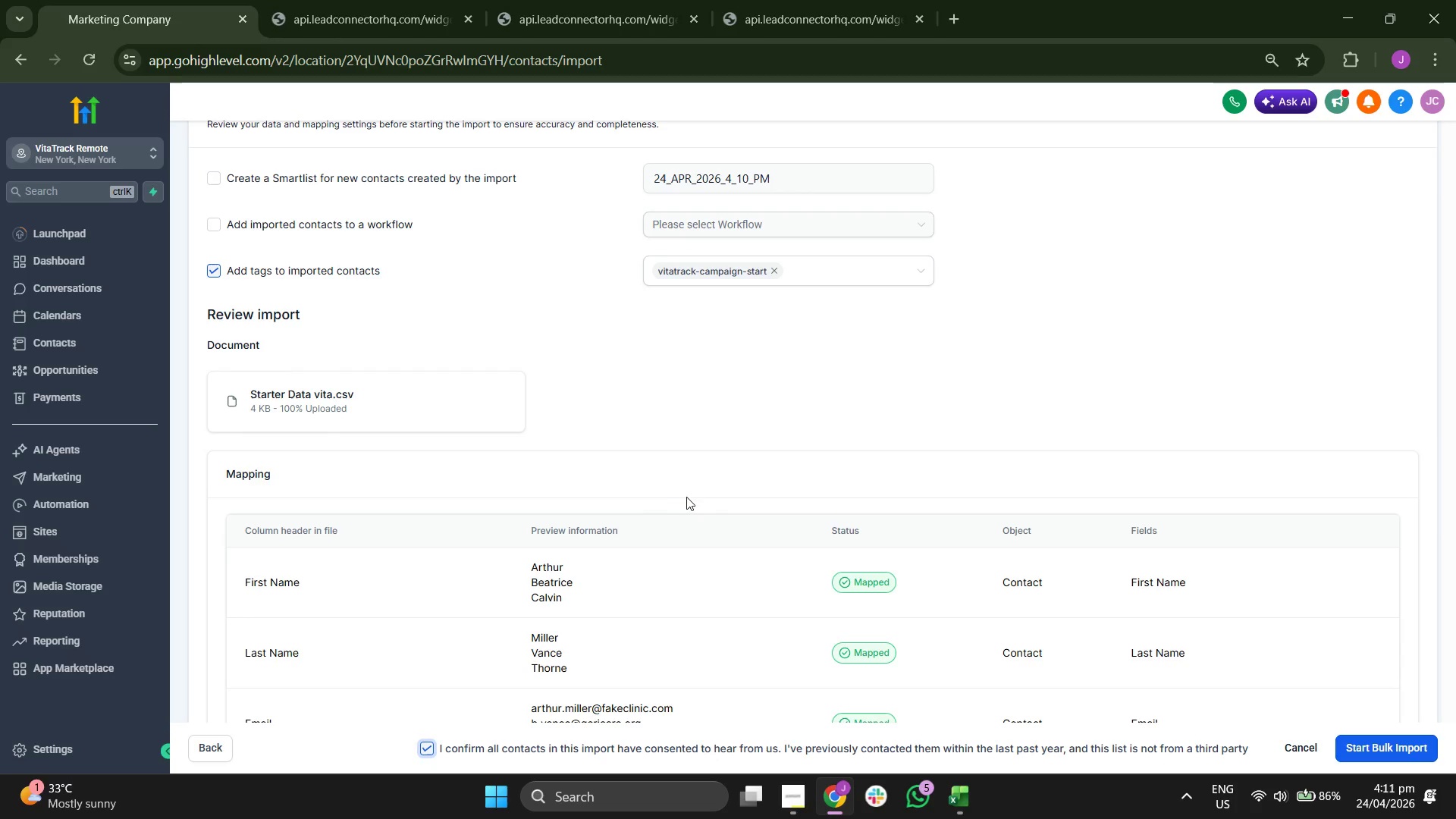 
scroll: coordinate [656, 632], scroll_direction: down, amount: 4.0
 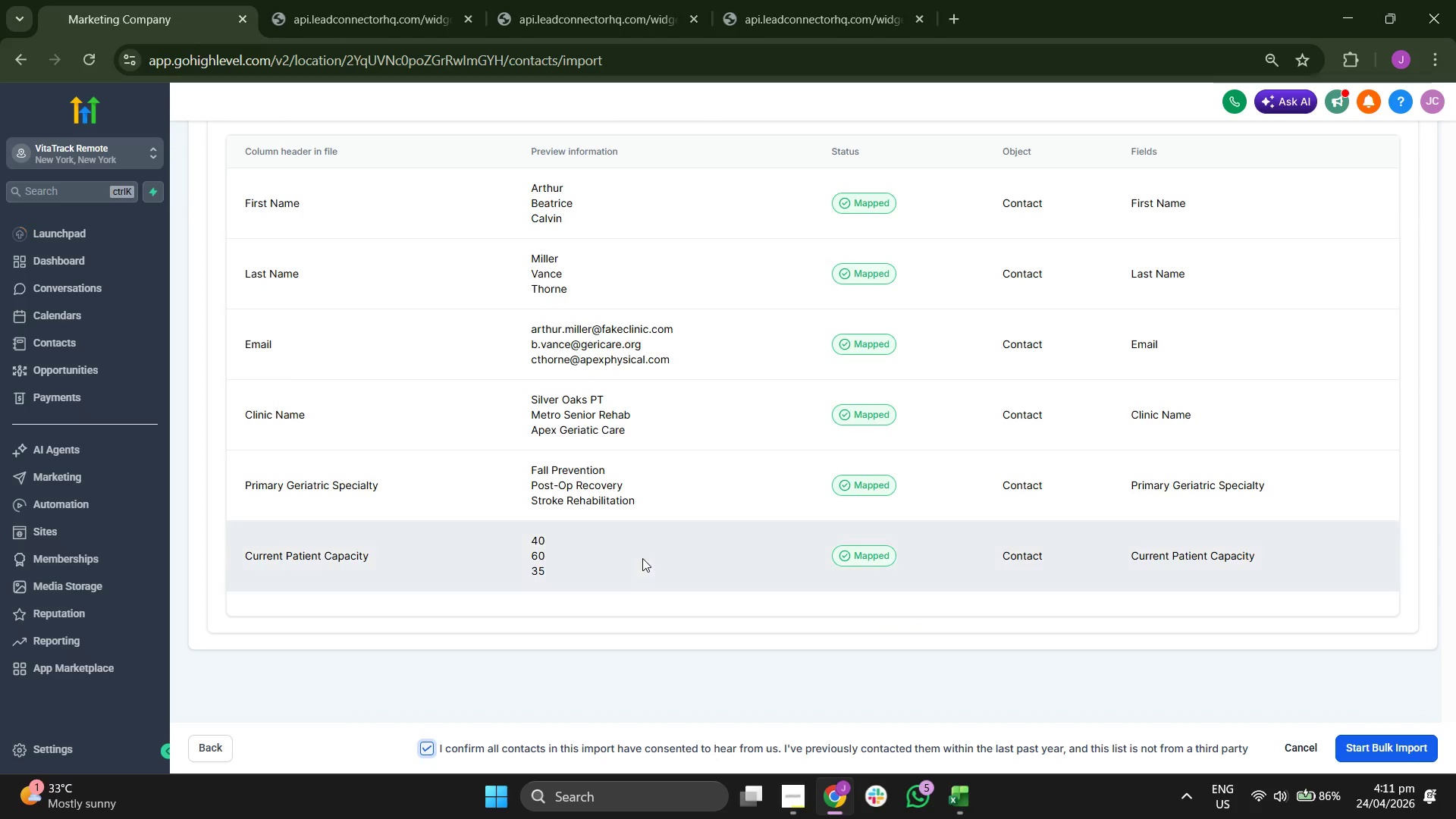 
scroll: coordinate [651, 555], scroll_direction: up, amount: 2.0
 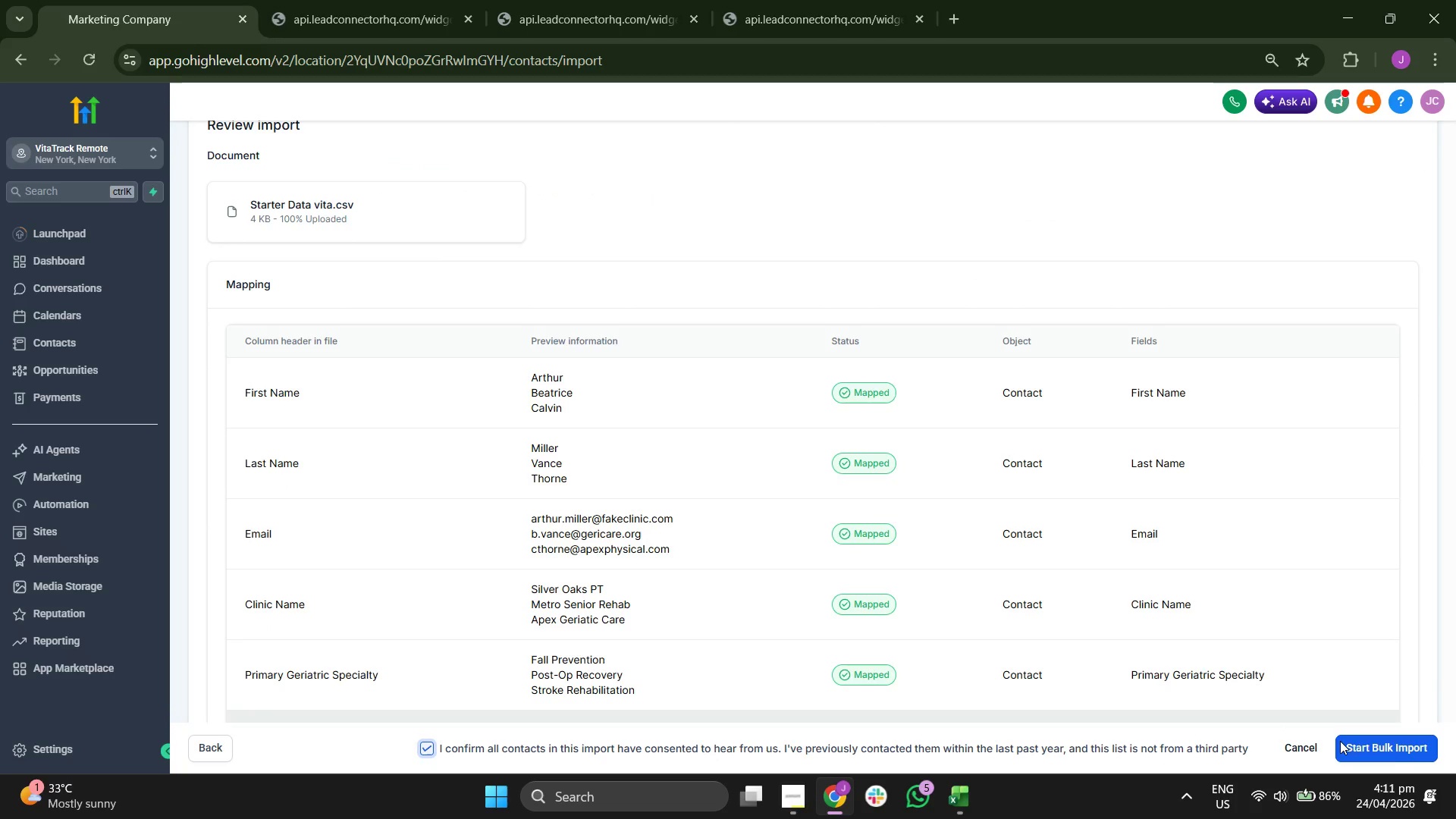 
left_click([1389, 751])
 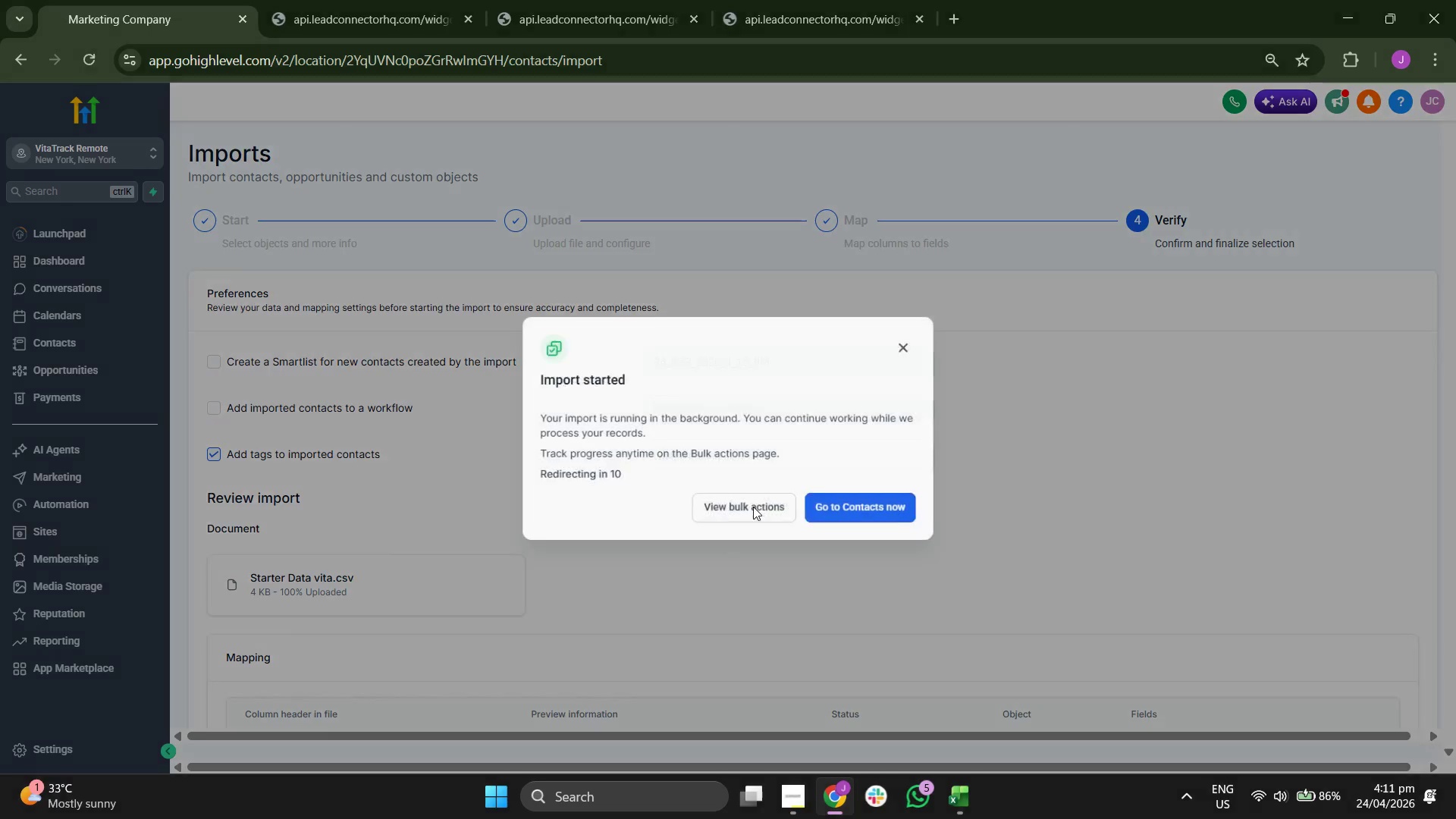 
left_click([863, 504])
 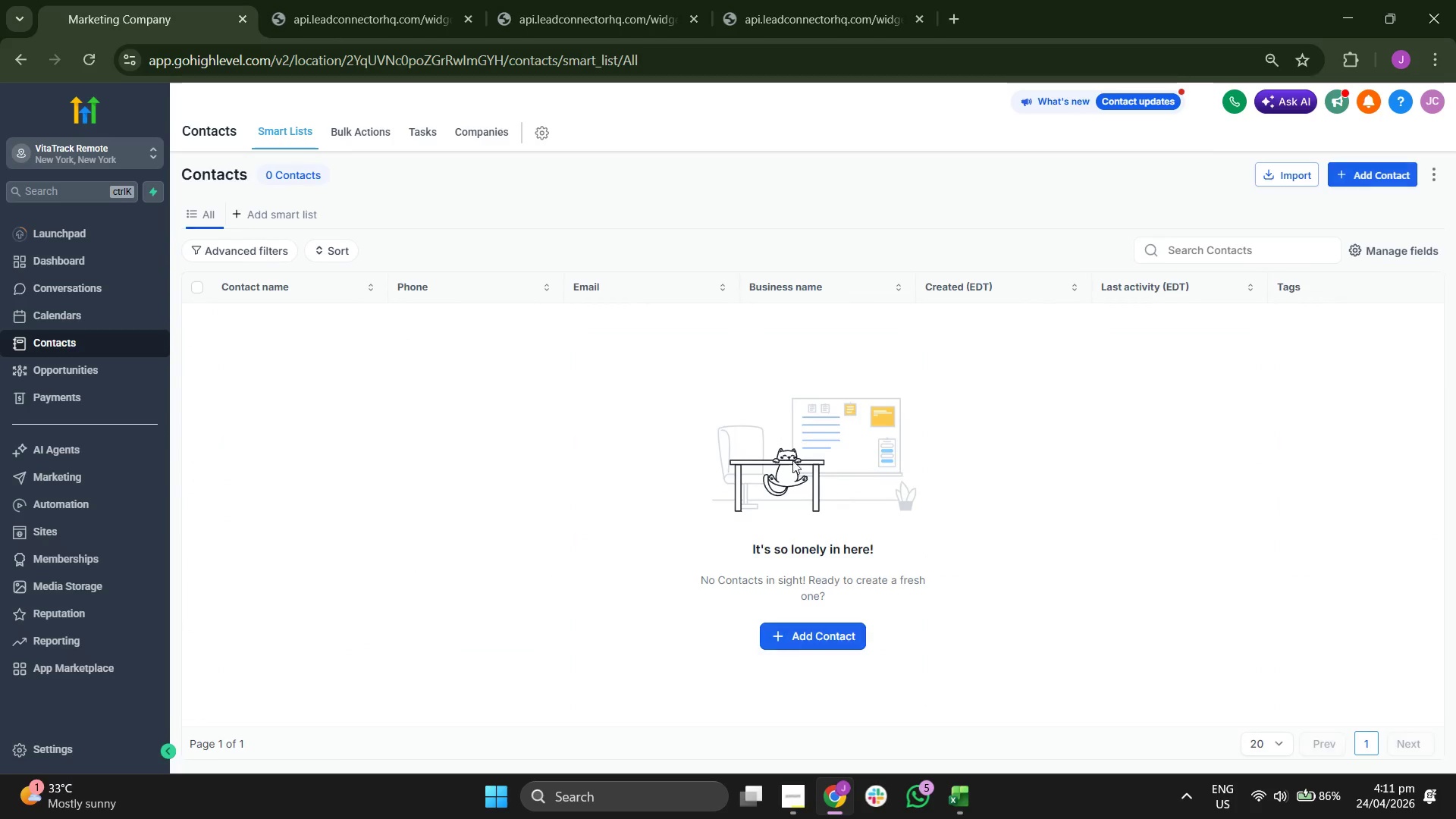 
left_click([331, 127])
 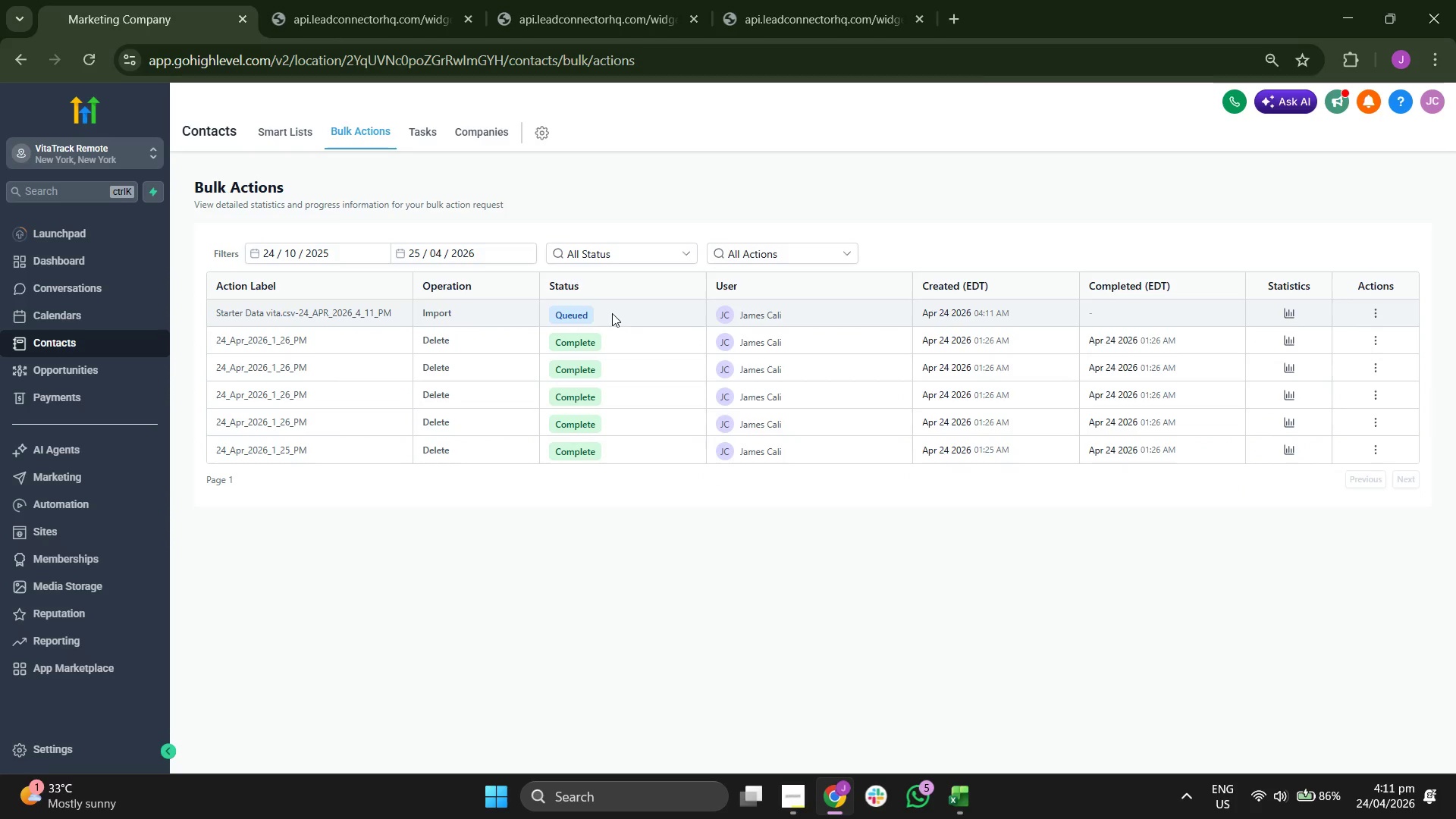 
wait(5.75)
 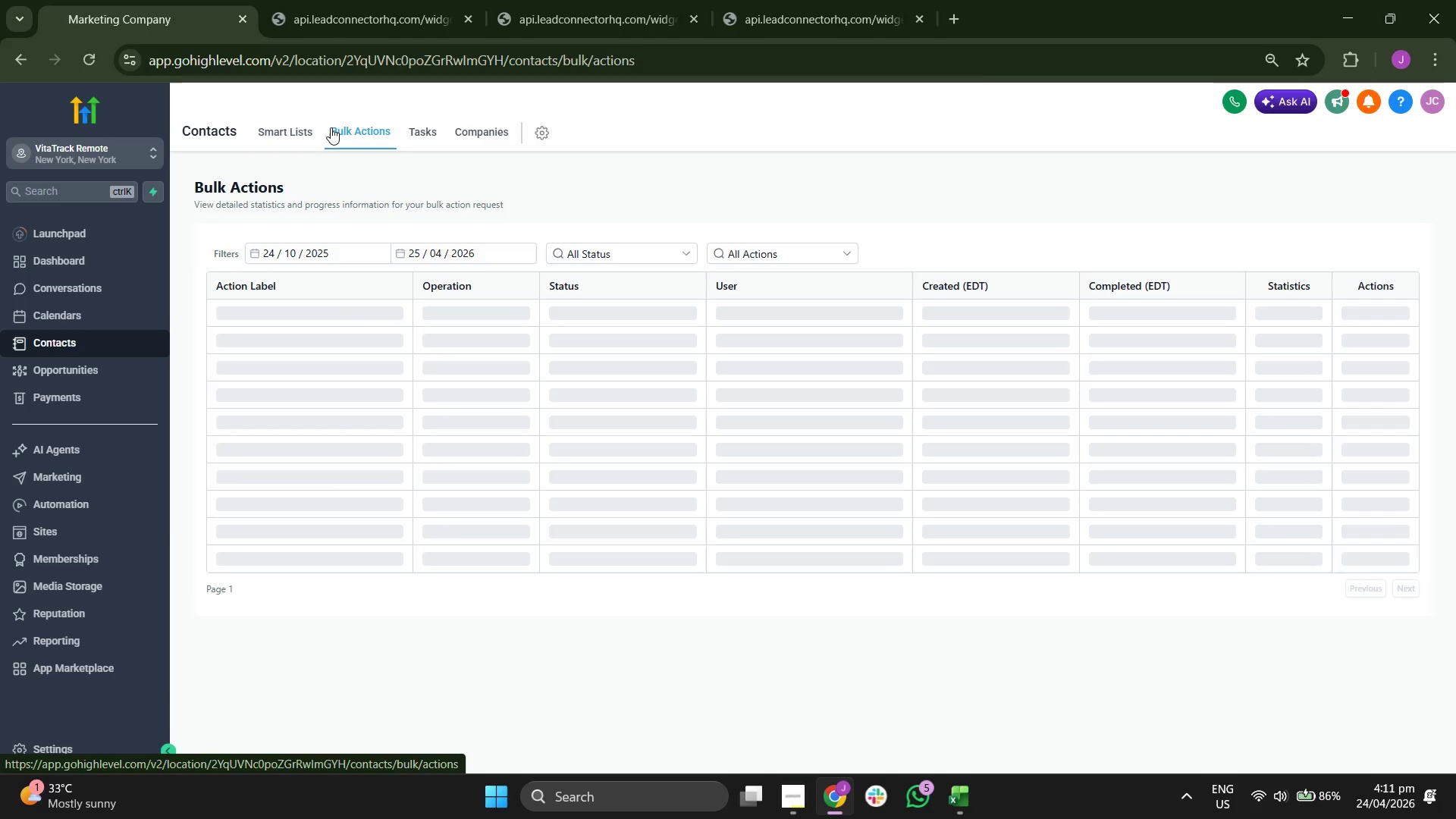 
left_click([297, 124])
 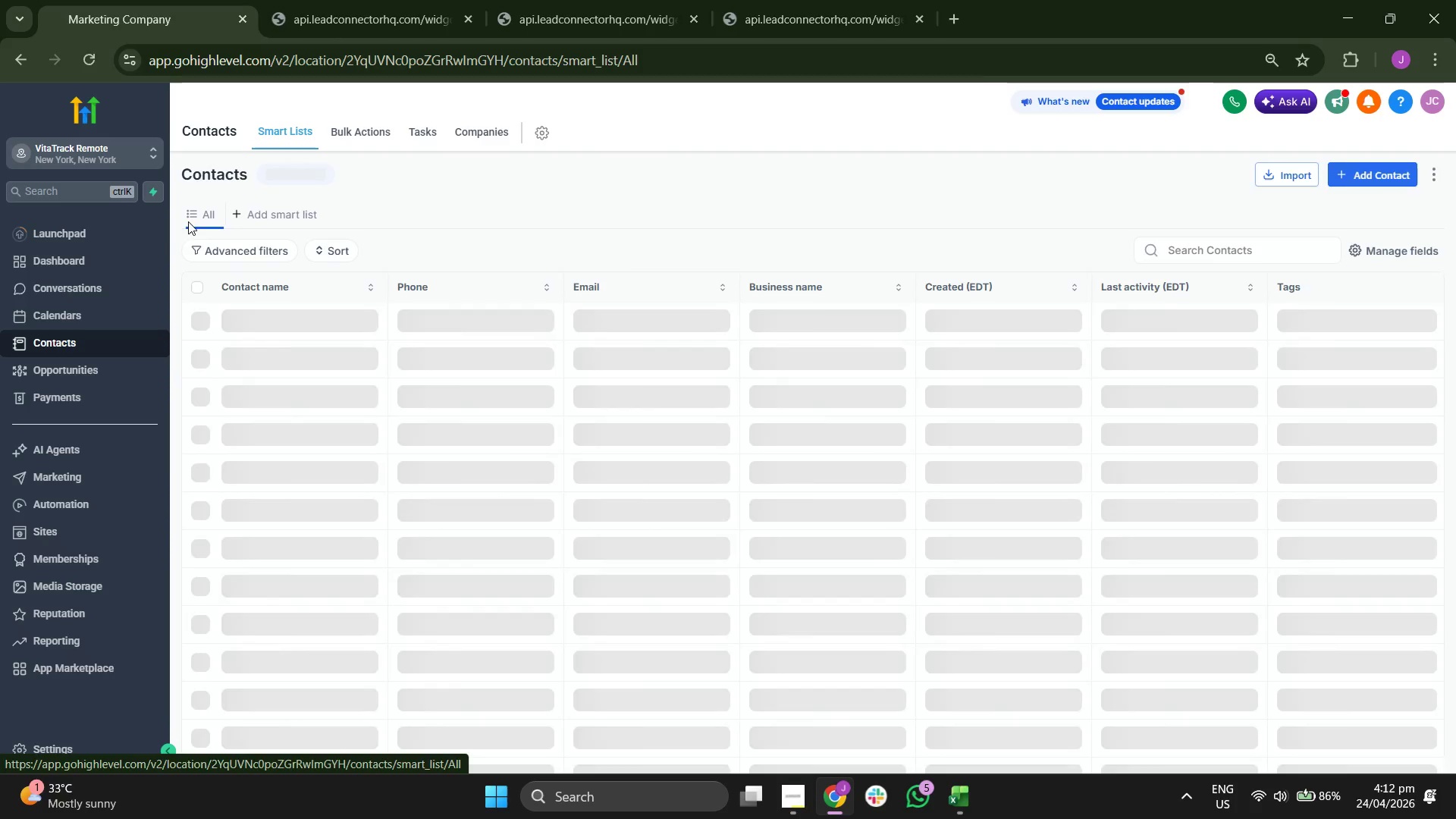 
left_click([124, 249])
 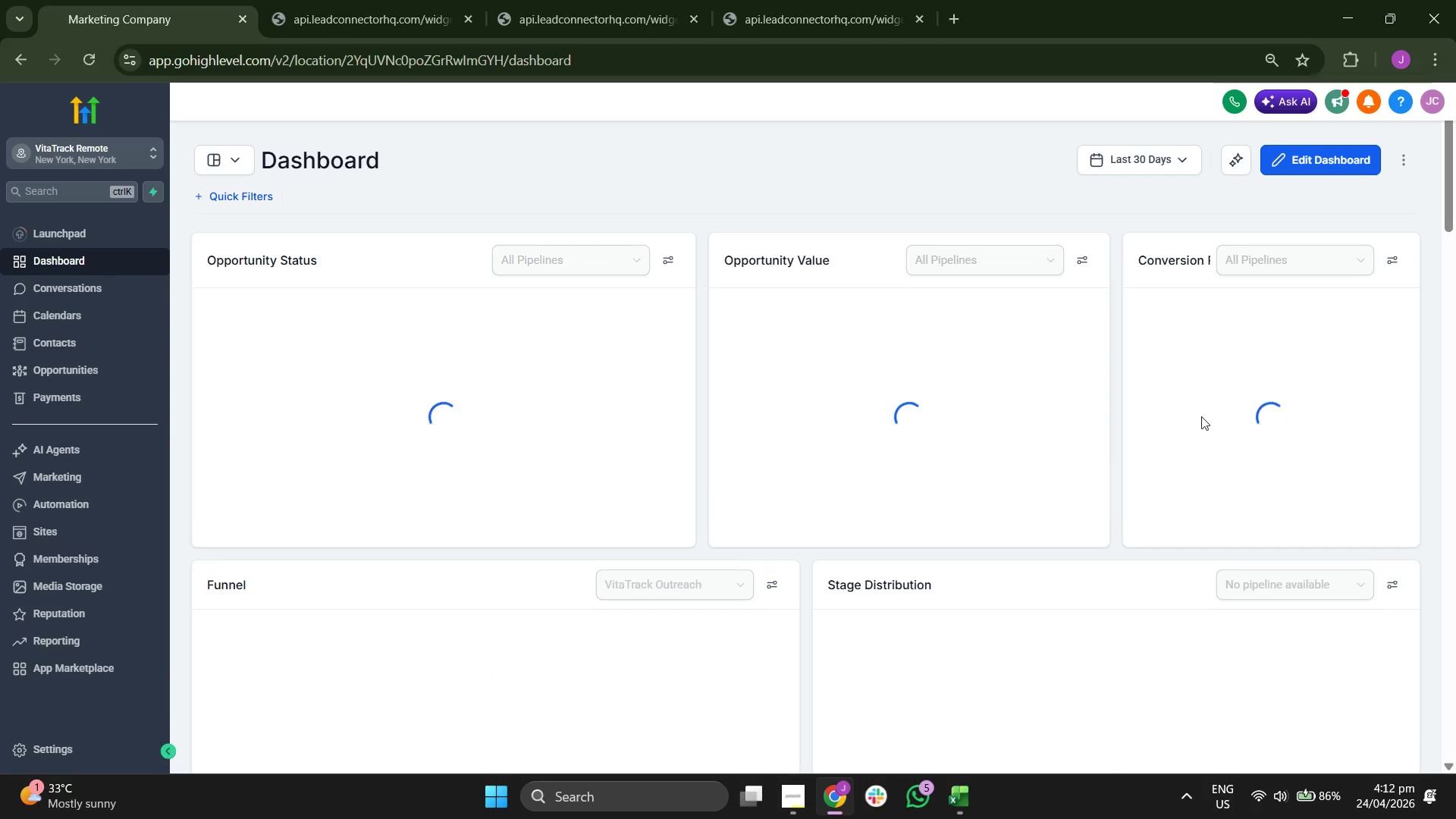 
scroll: coordinate [908, 453], scroll_direction: down, amount: 9.0
 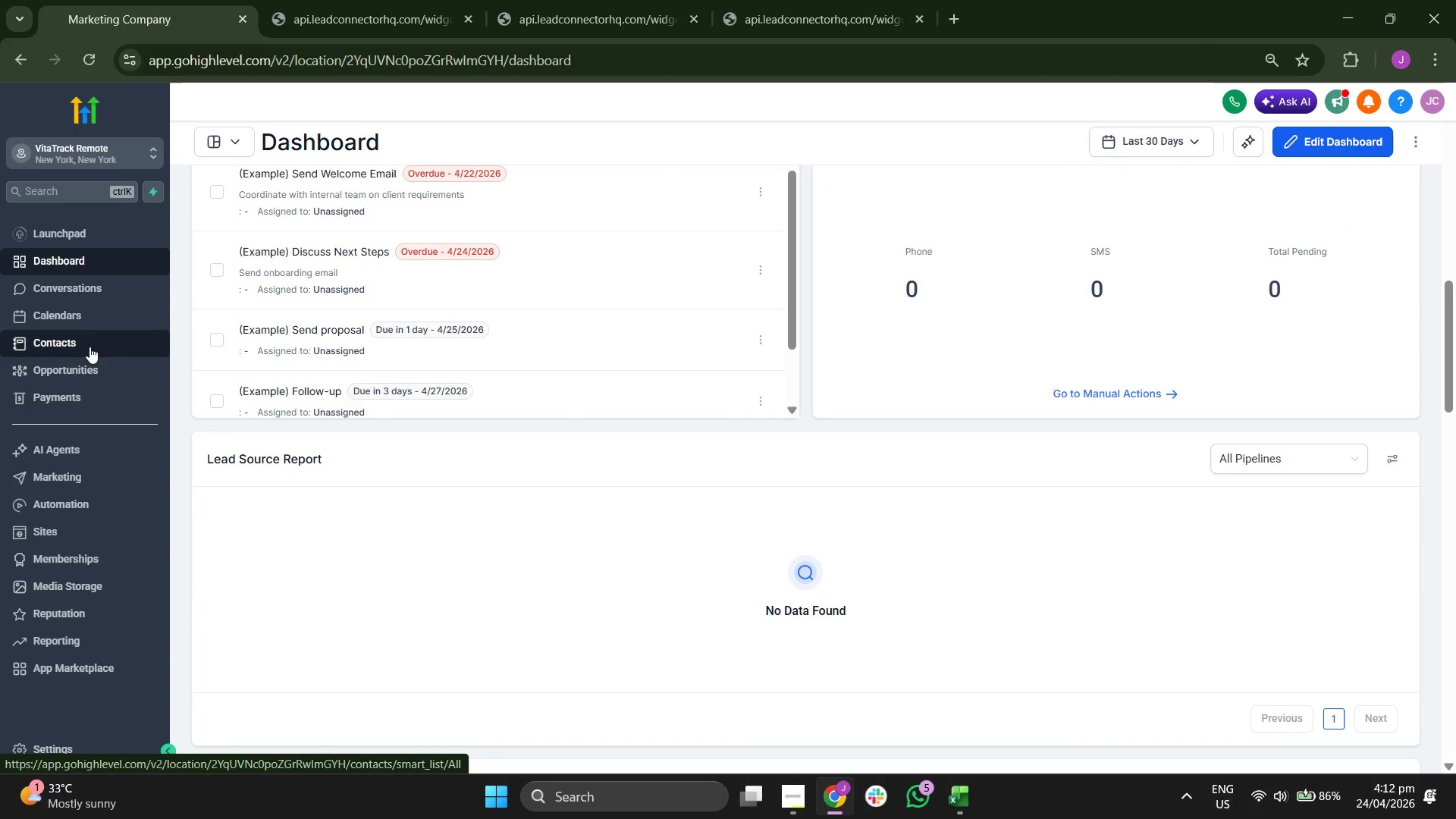 
left_click([89, 347])
 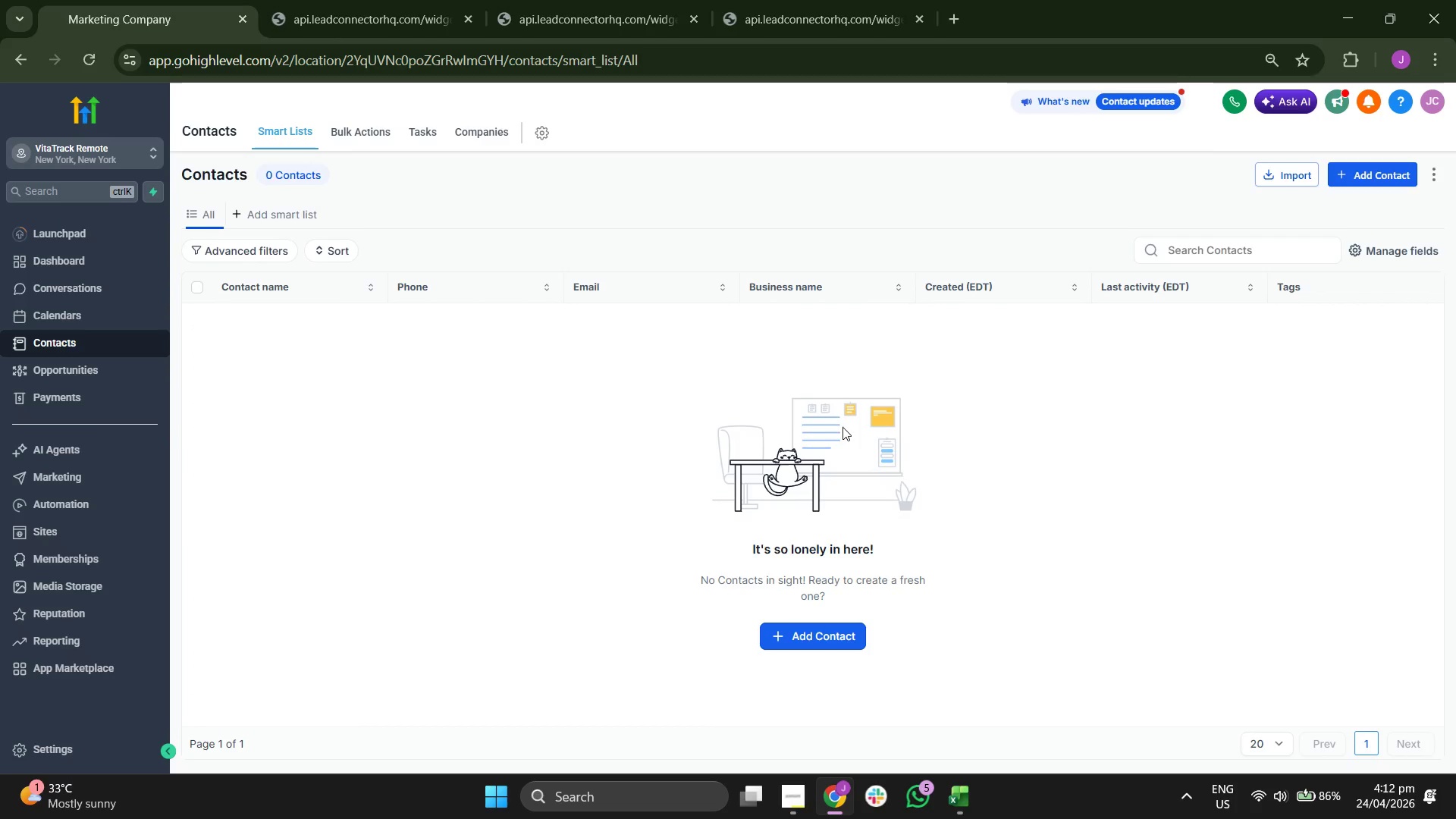 
left_click([366, 136])
 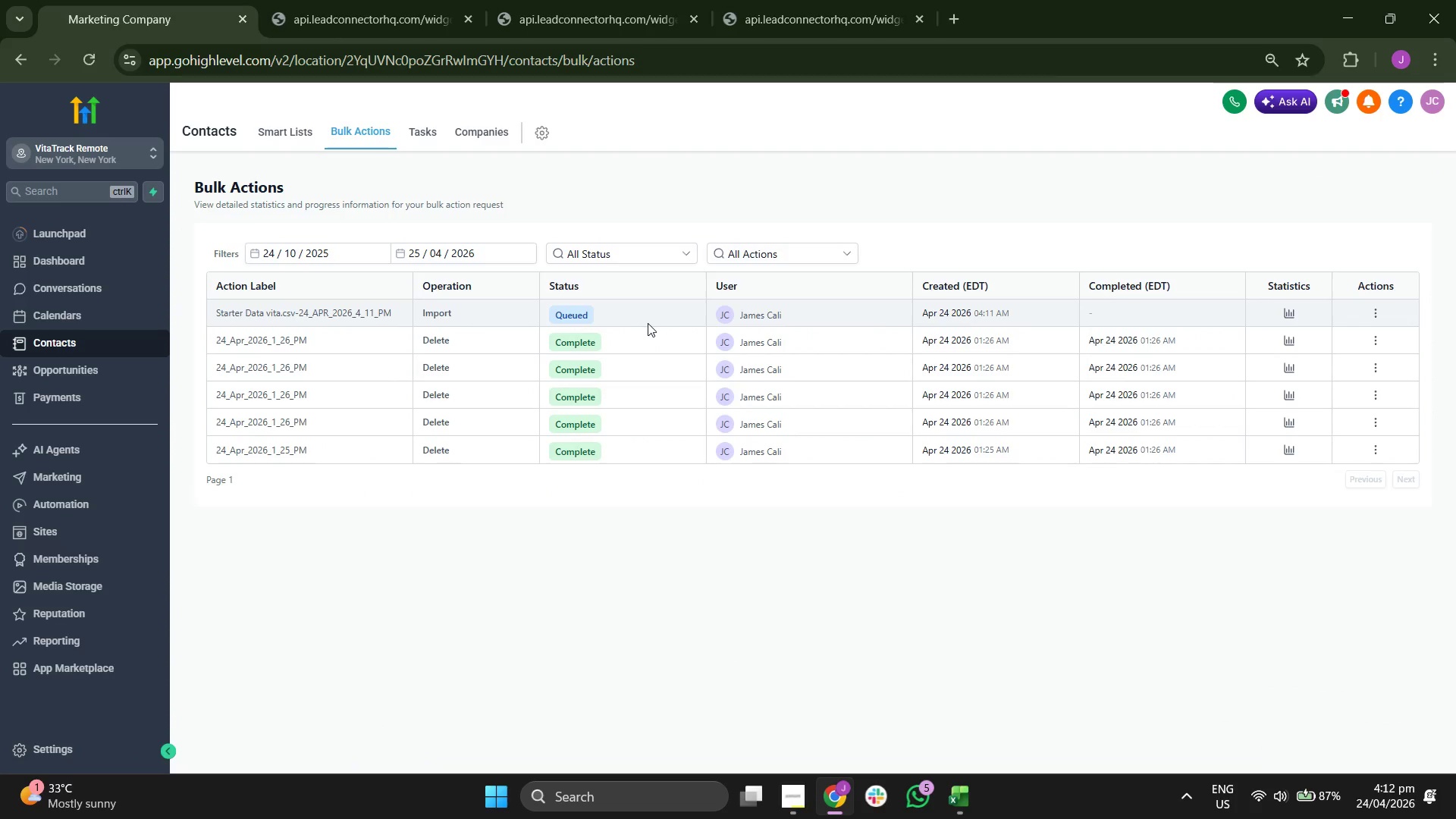 
left_click([1069, 312])
 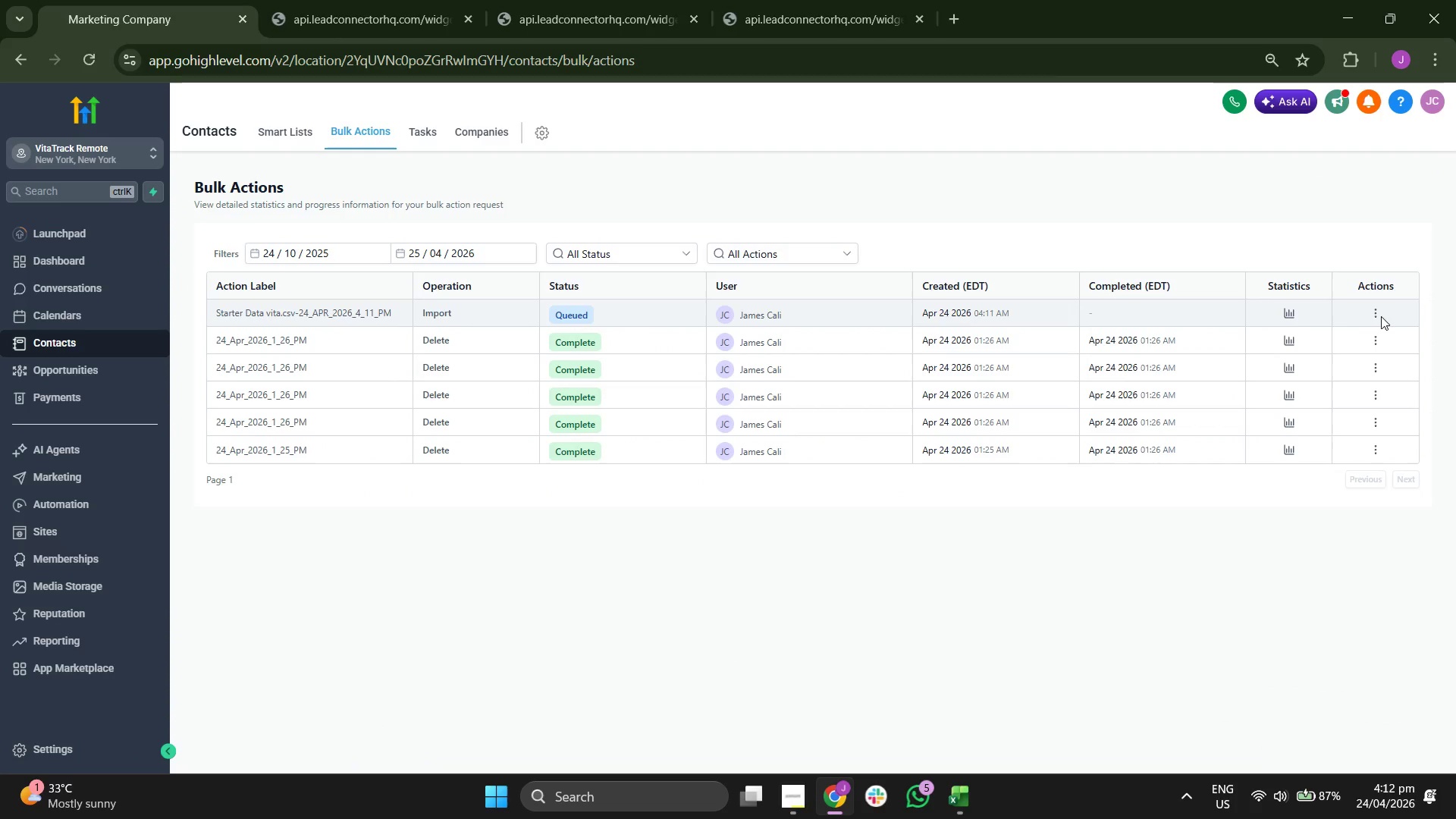 
left_click([1375, 315])
 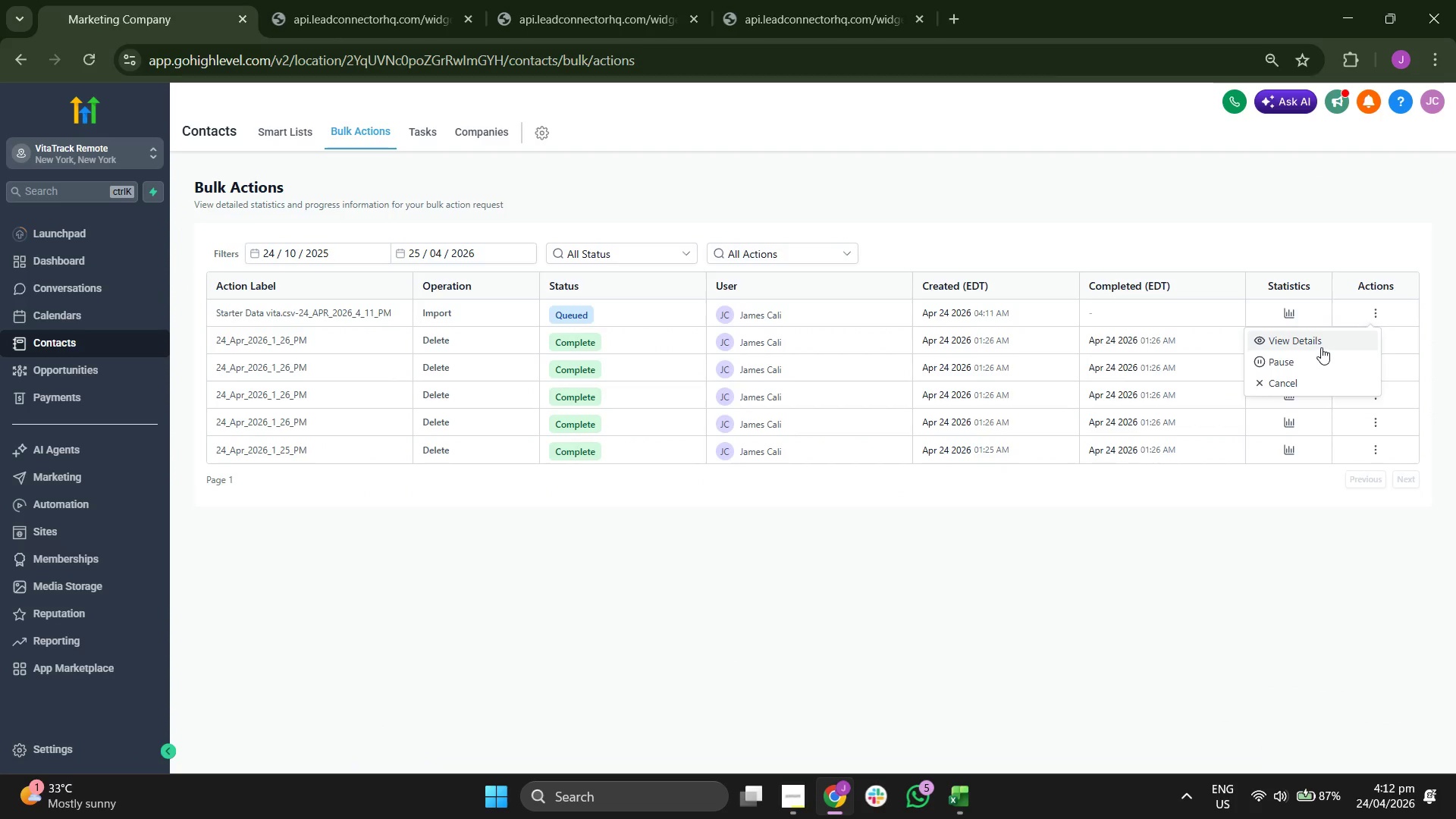 
left_click([1321, 345])
 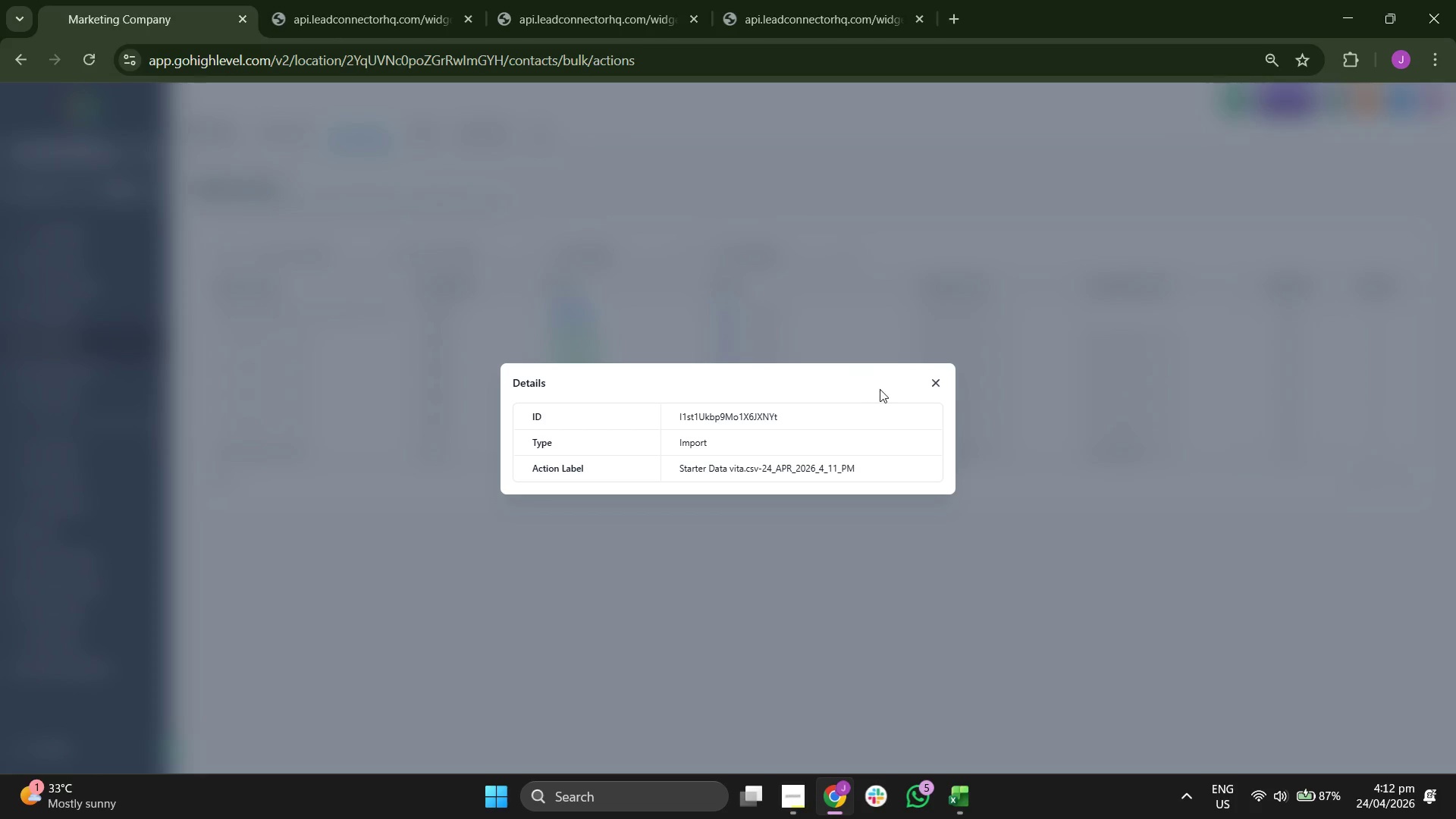 
left_click([937, 383])
 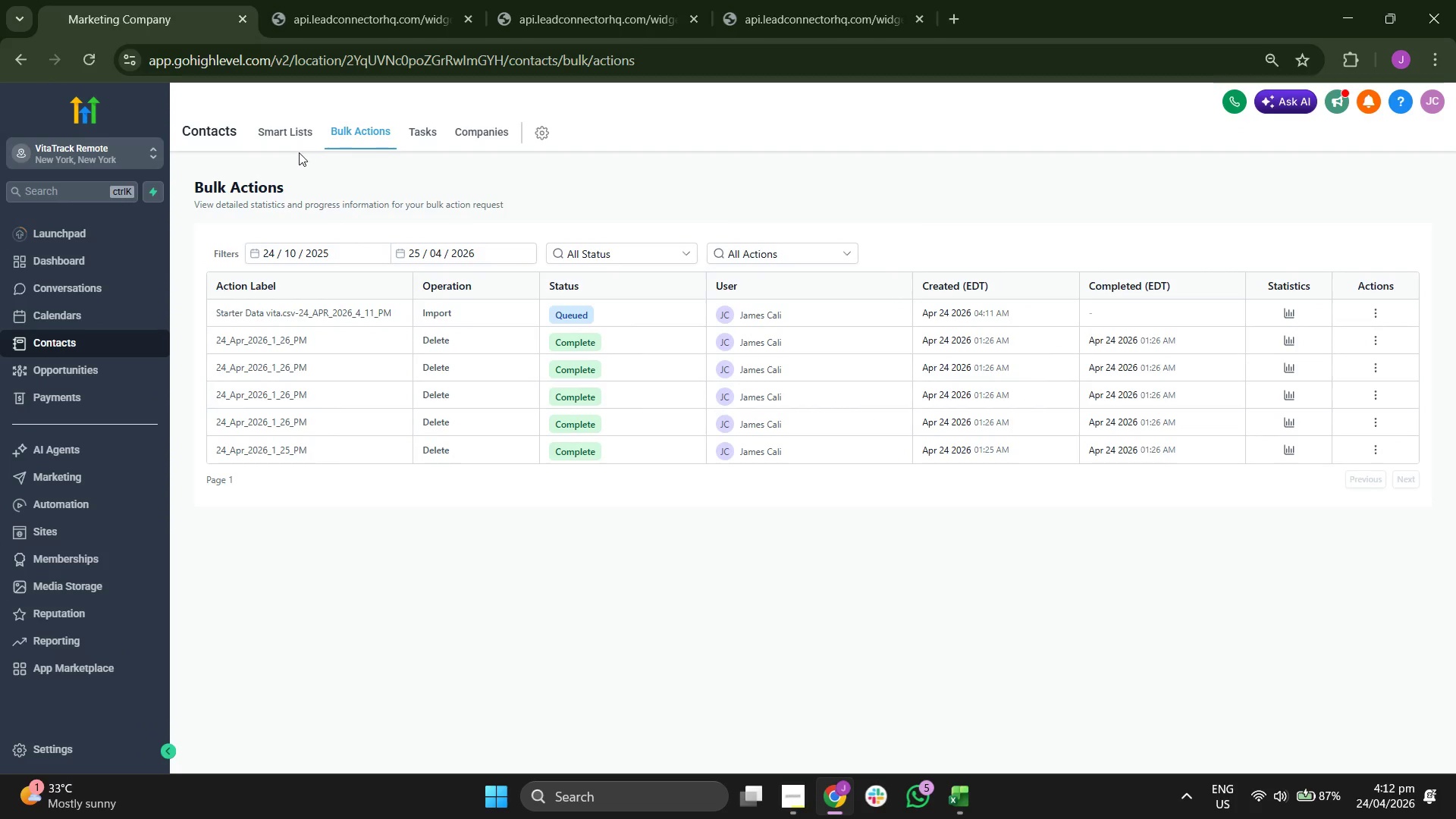 
double_click([293, 147])
 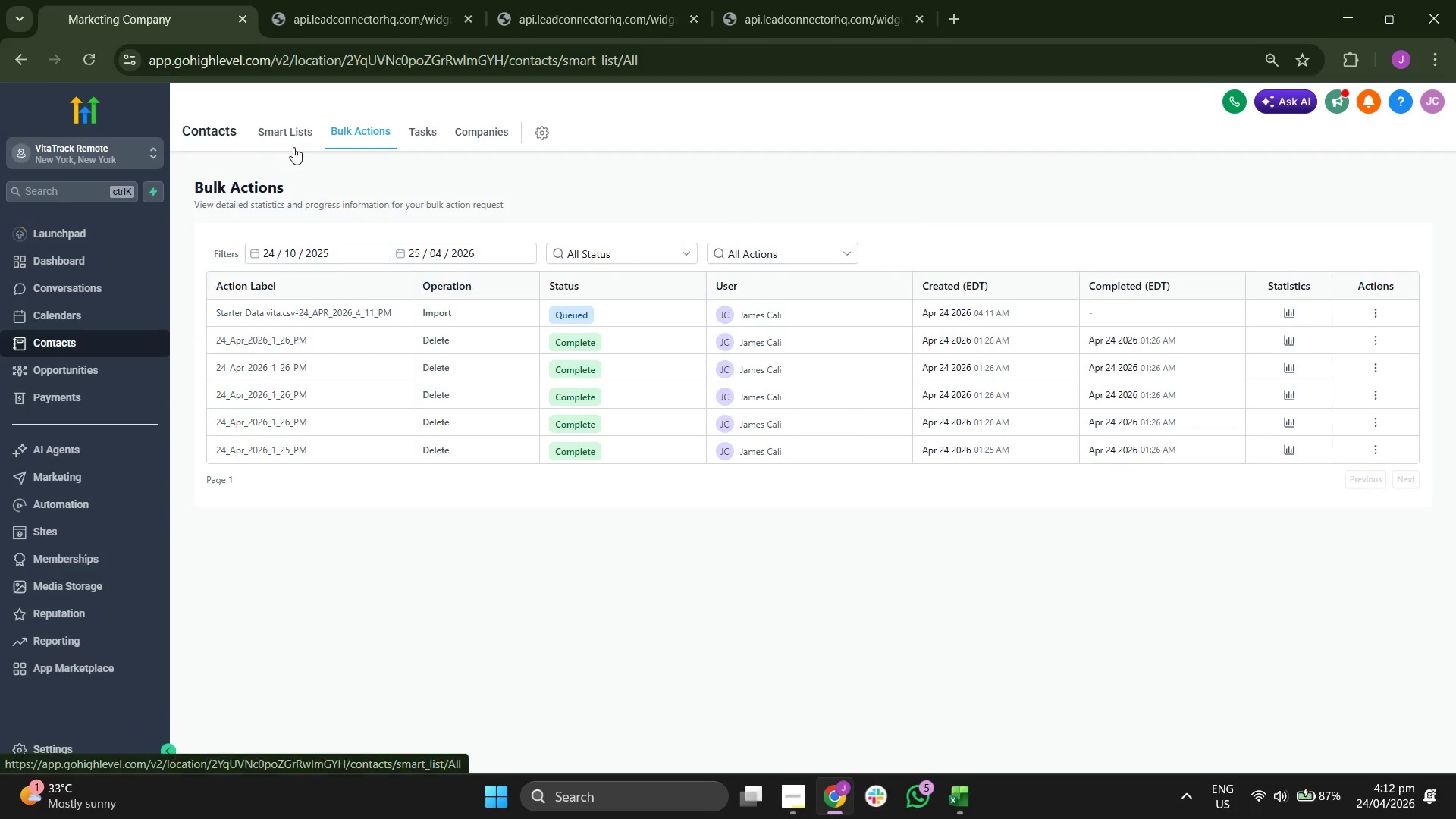 
mouse_move([305, 139])
 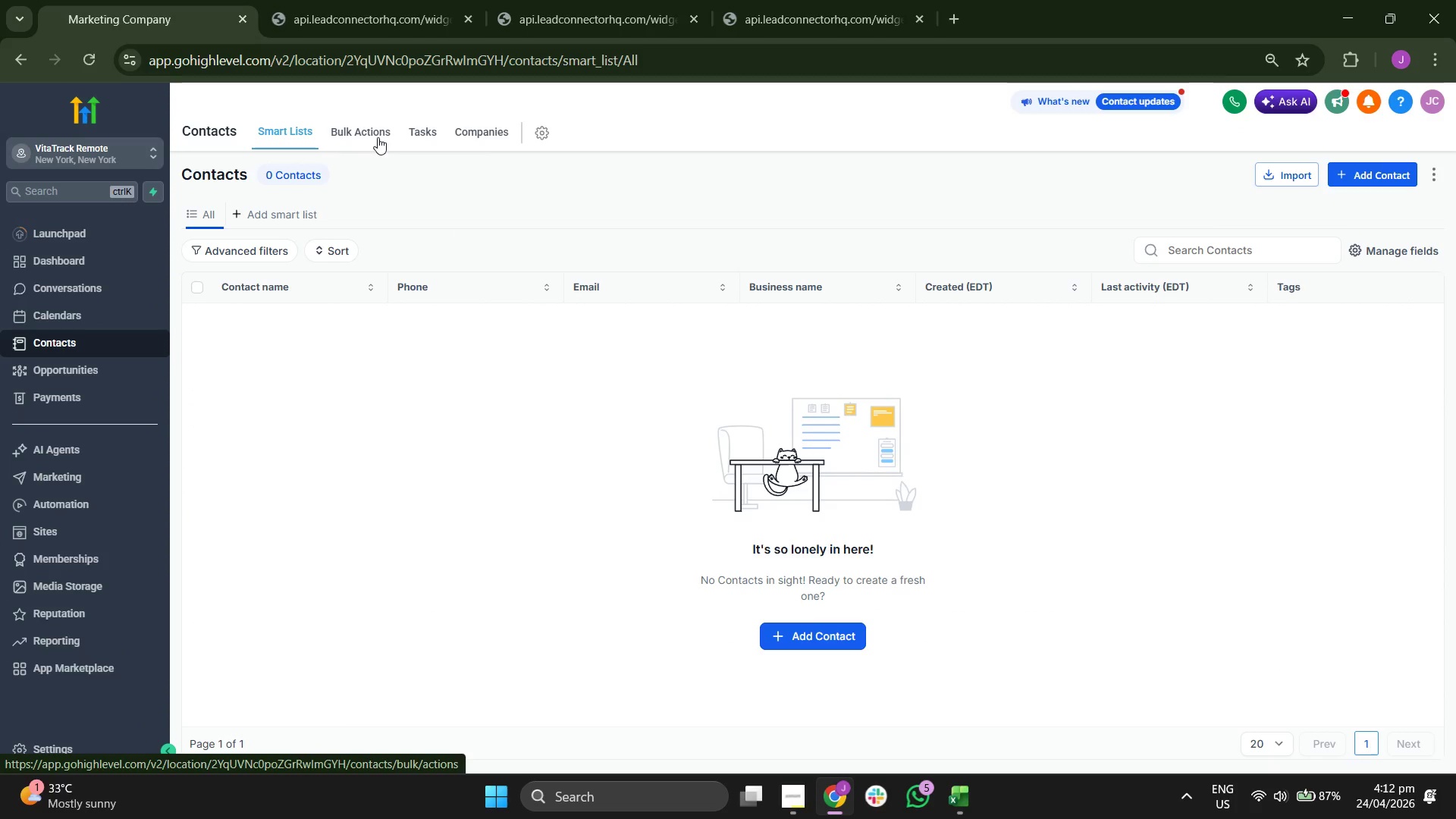 
left_click([381, 137])
 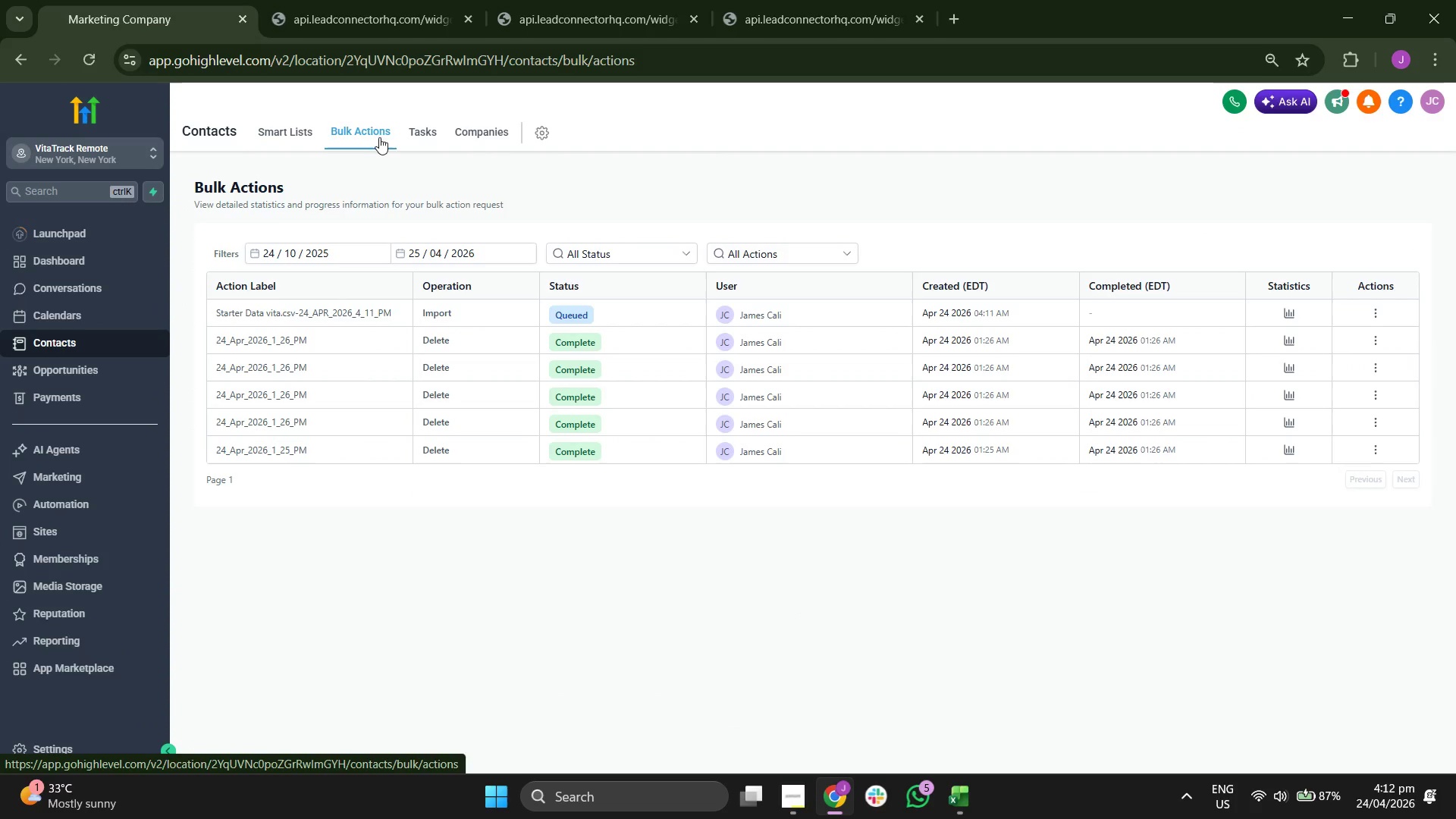 
left_click([103, 58])
 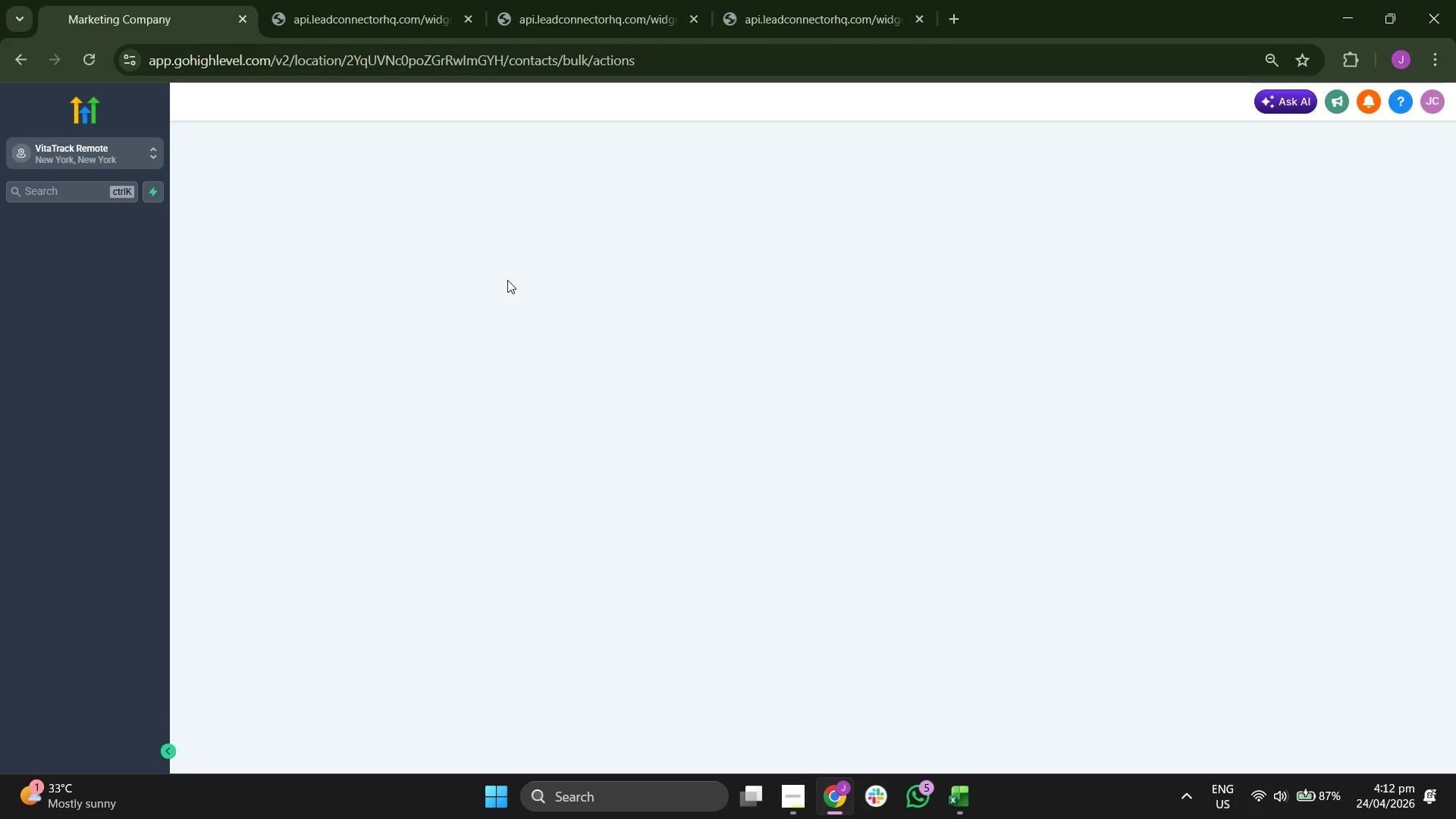 
wait(10.84)
 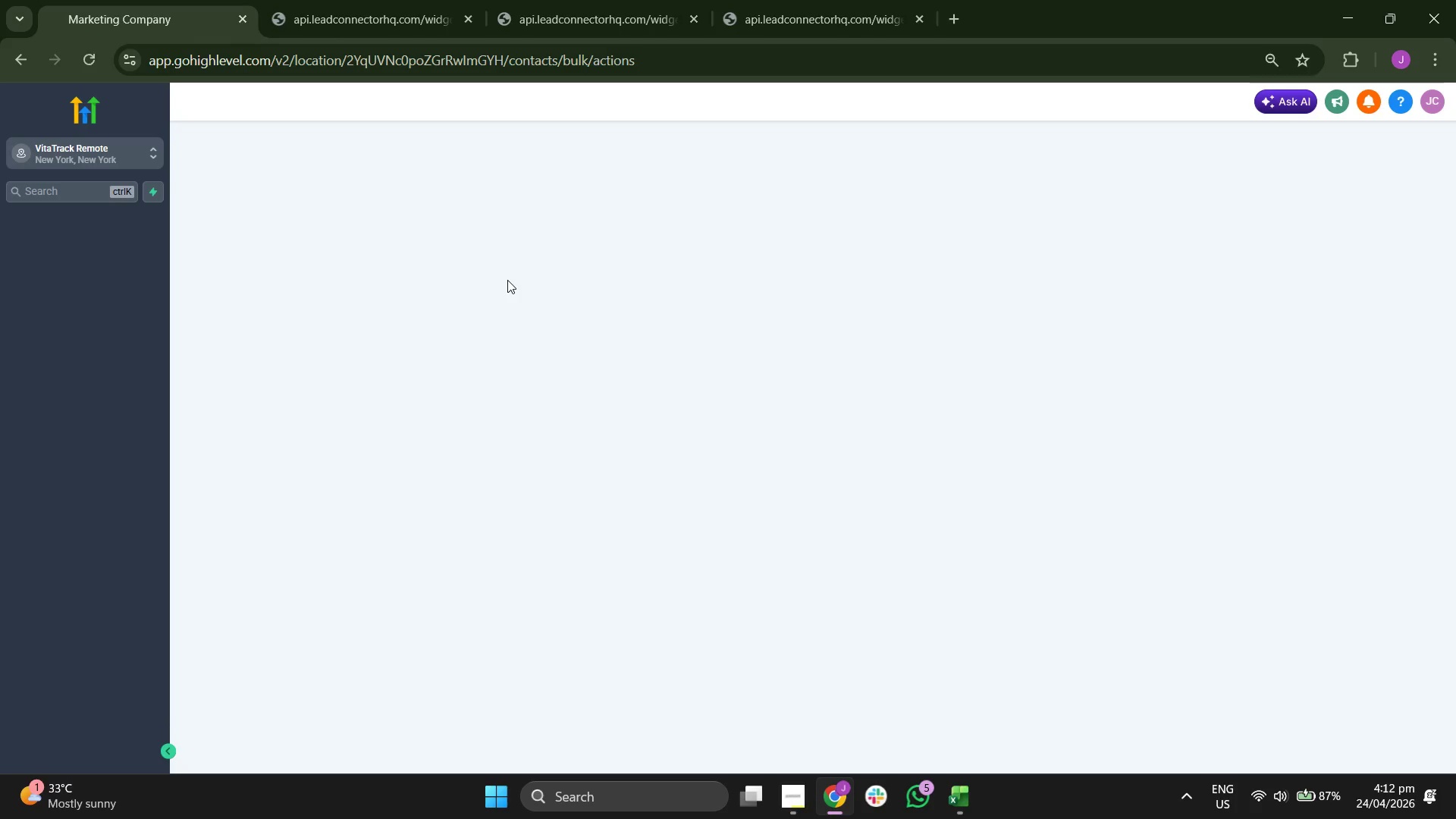 
scroll: coordinate [707, 344], scroll_direction: down, amount: 1.0
 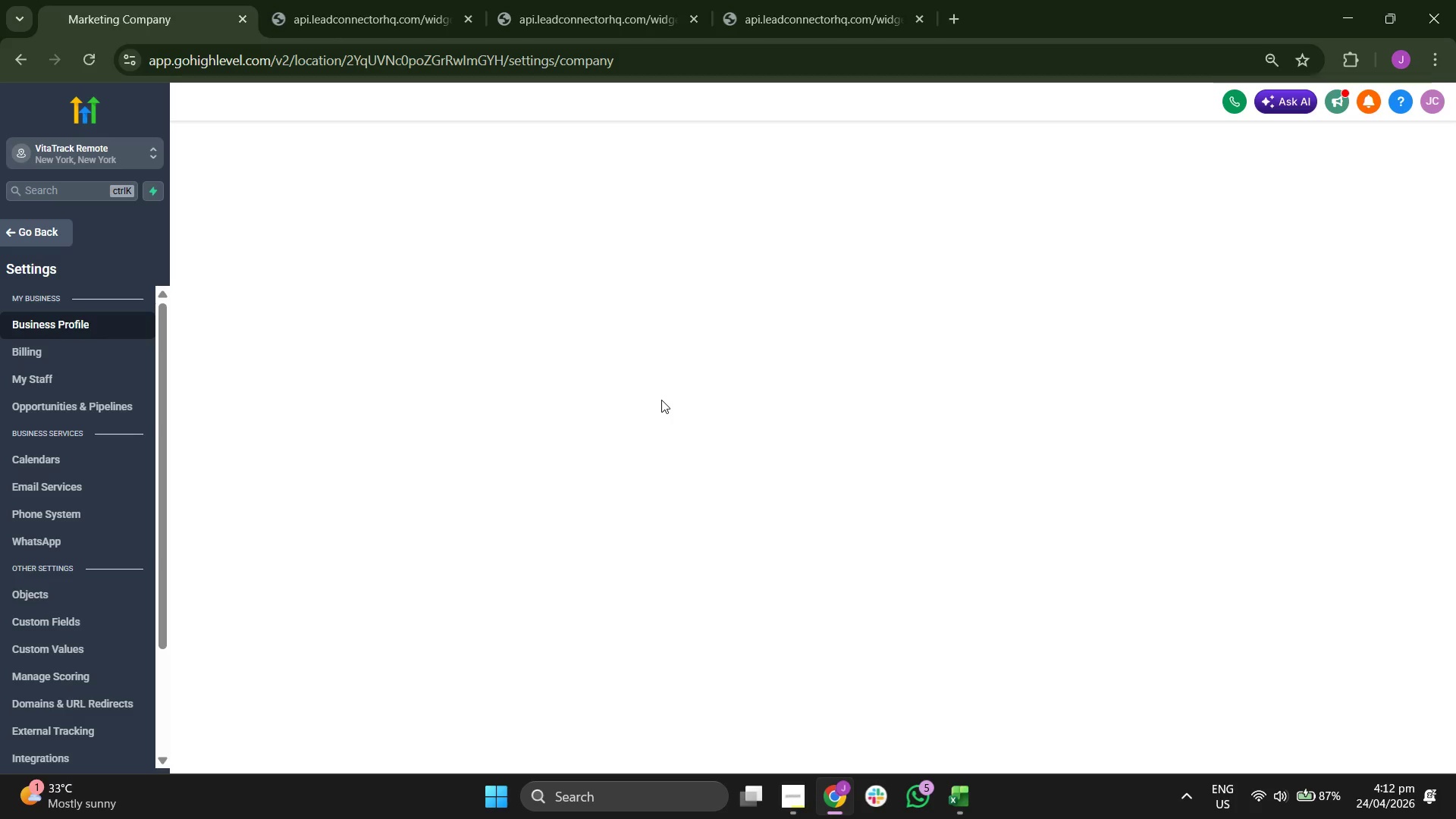 
wait(6.32)
 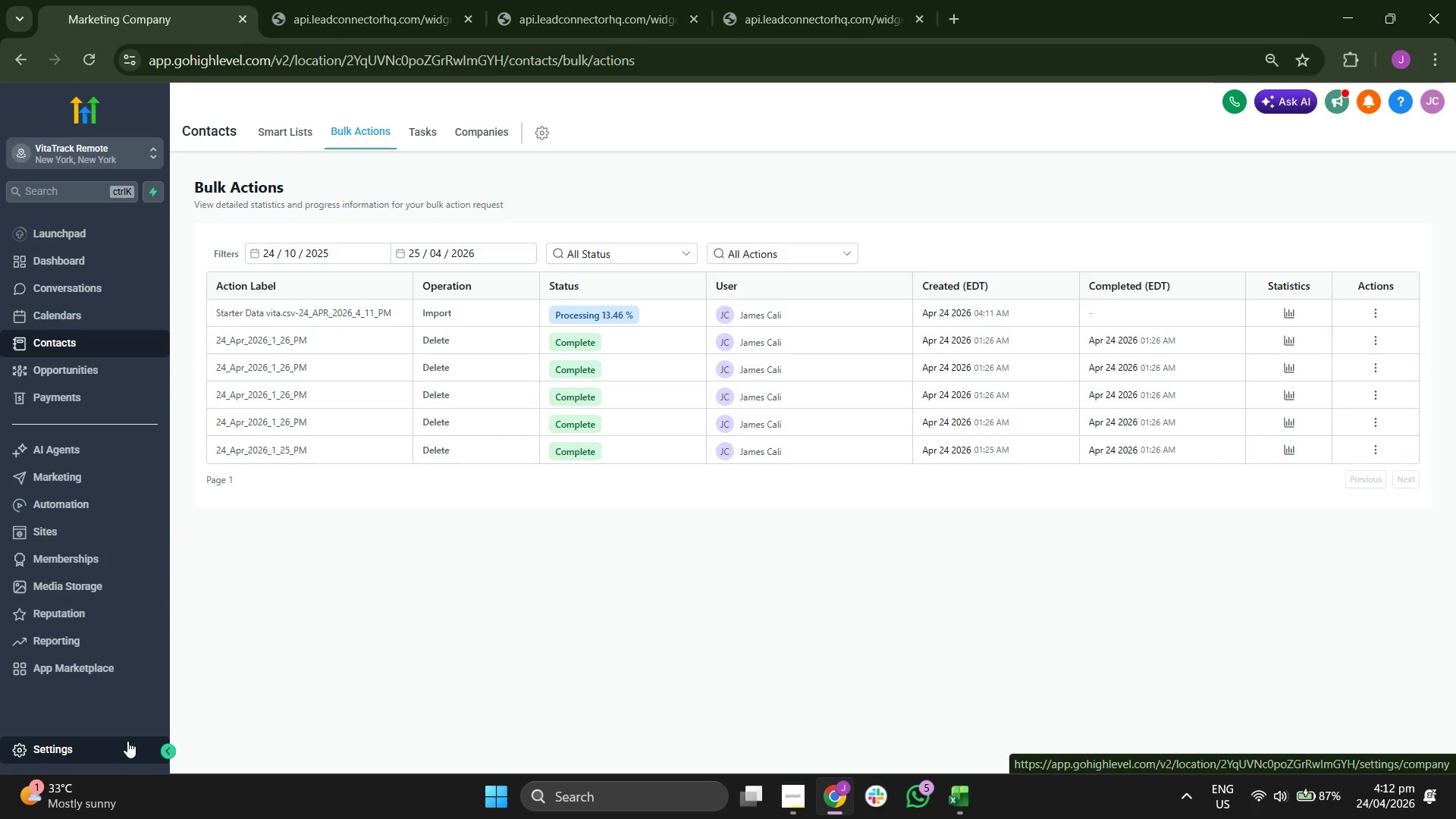 
scroll: coordinate [645, 420], scroll_direction: down, amount: 6.0
 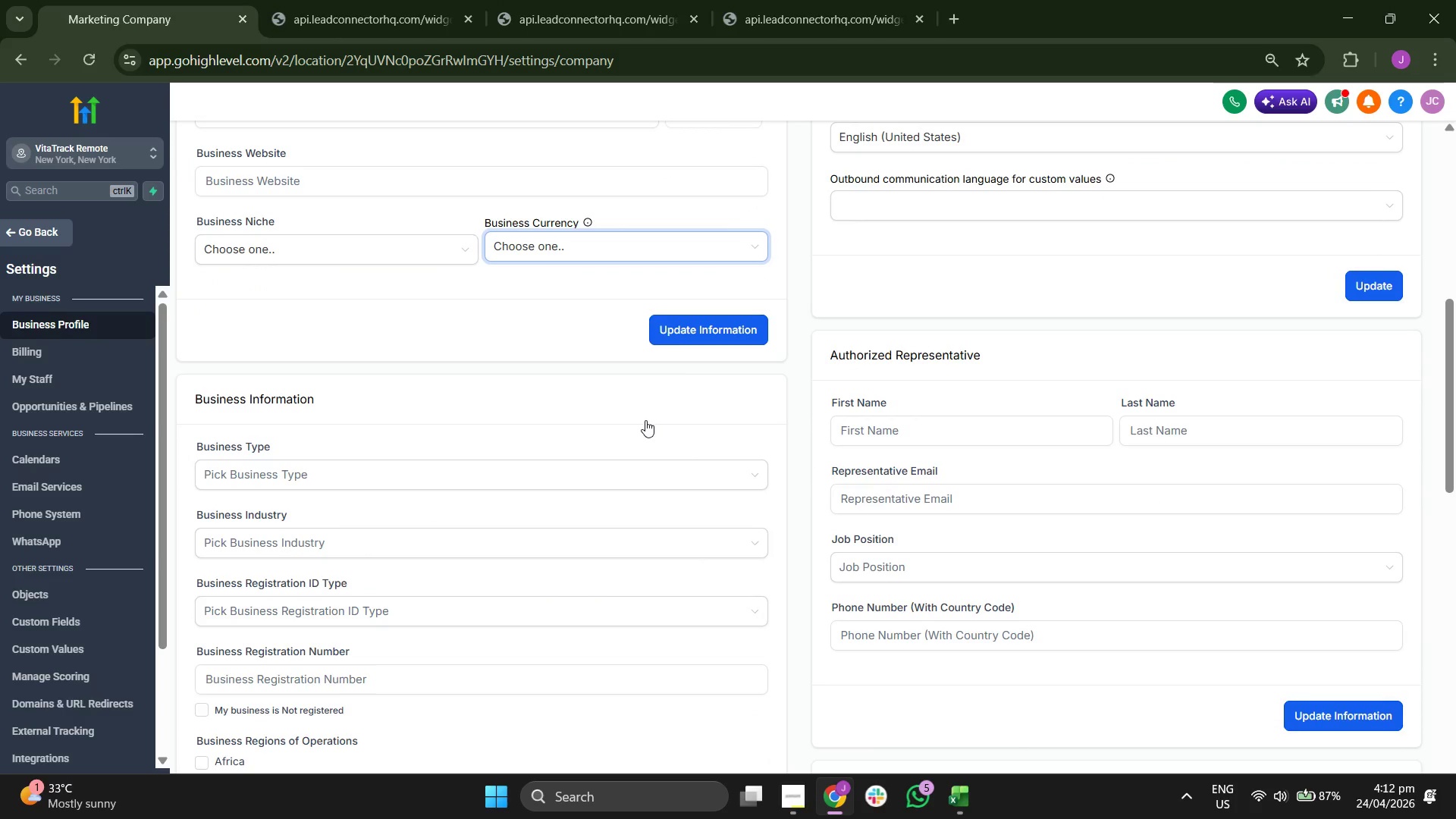 
scroll: coordinate [649, 416], scroll_direction: down, amount: 1.0
 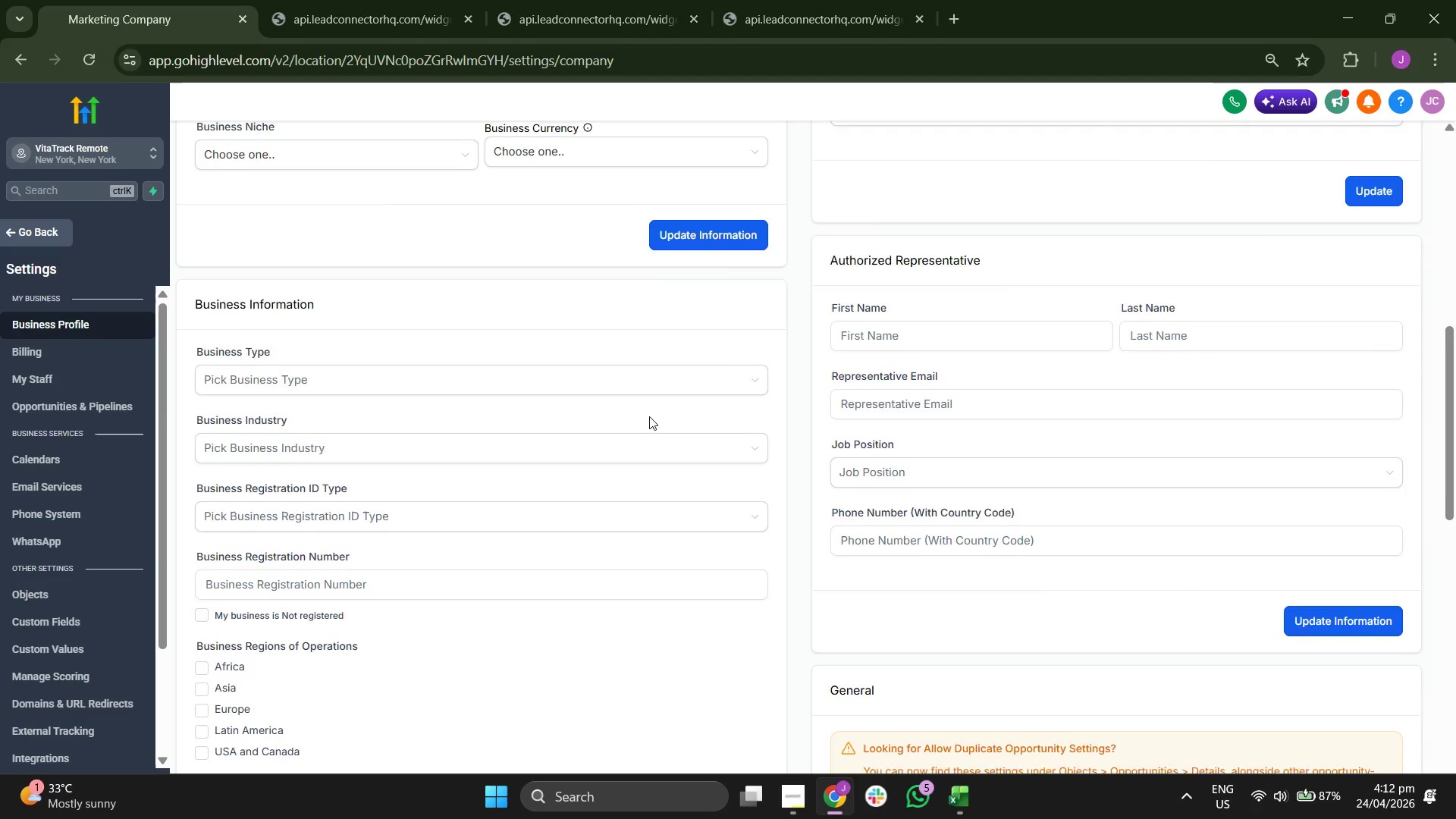 
scroll: coordinate [649, 416], scroll_direction: up, amount: 1.0
 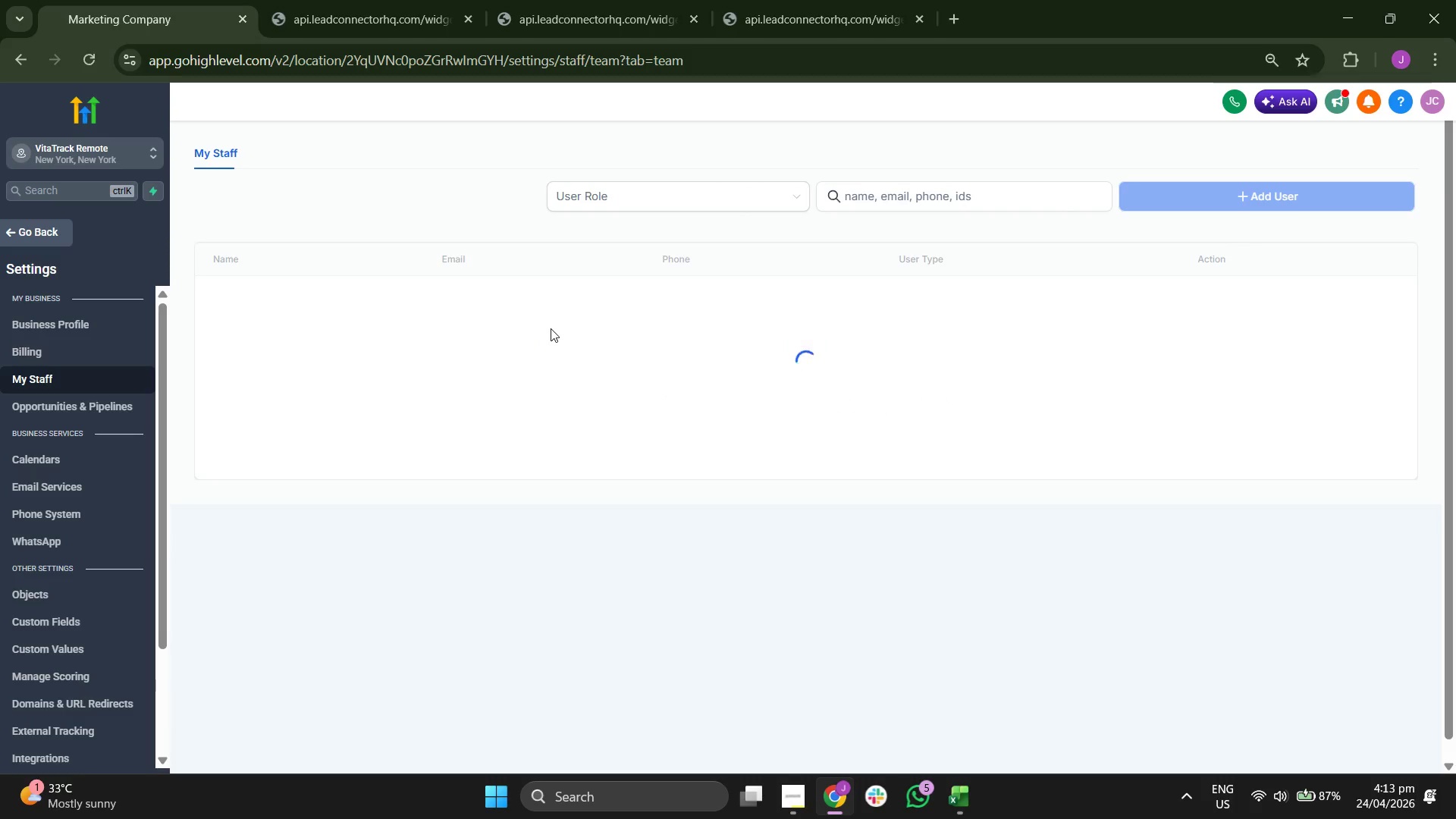 
wait(5.06)
 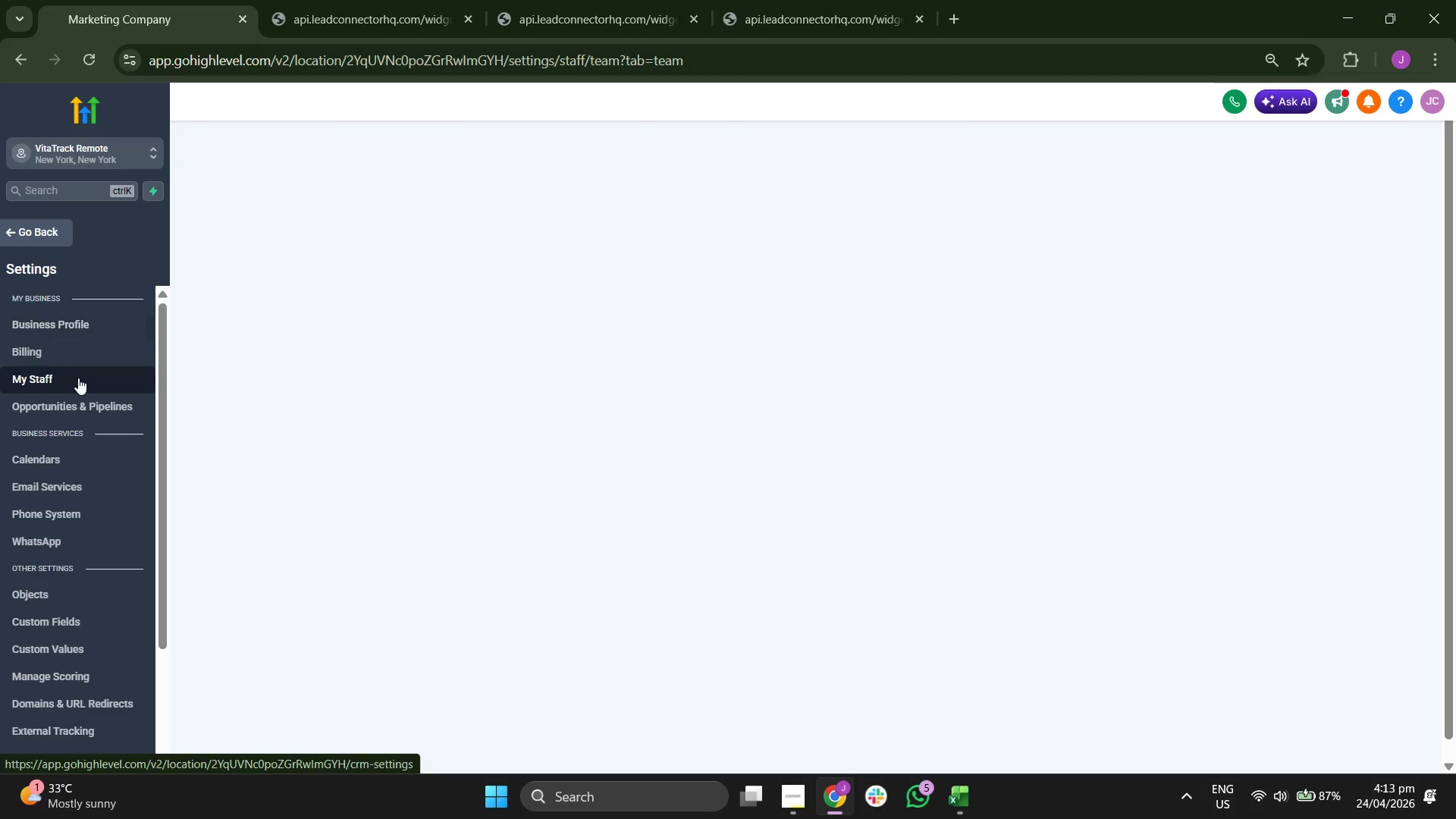 
left_click([663, 309])
 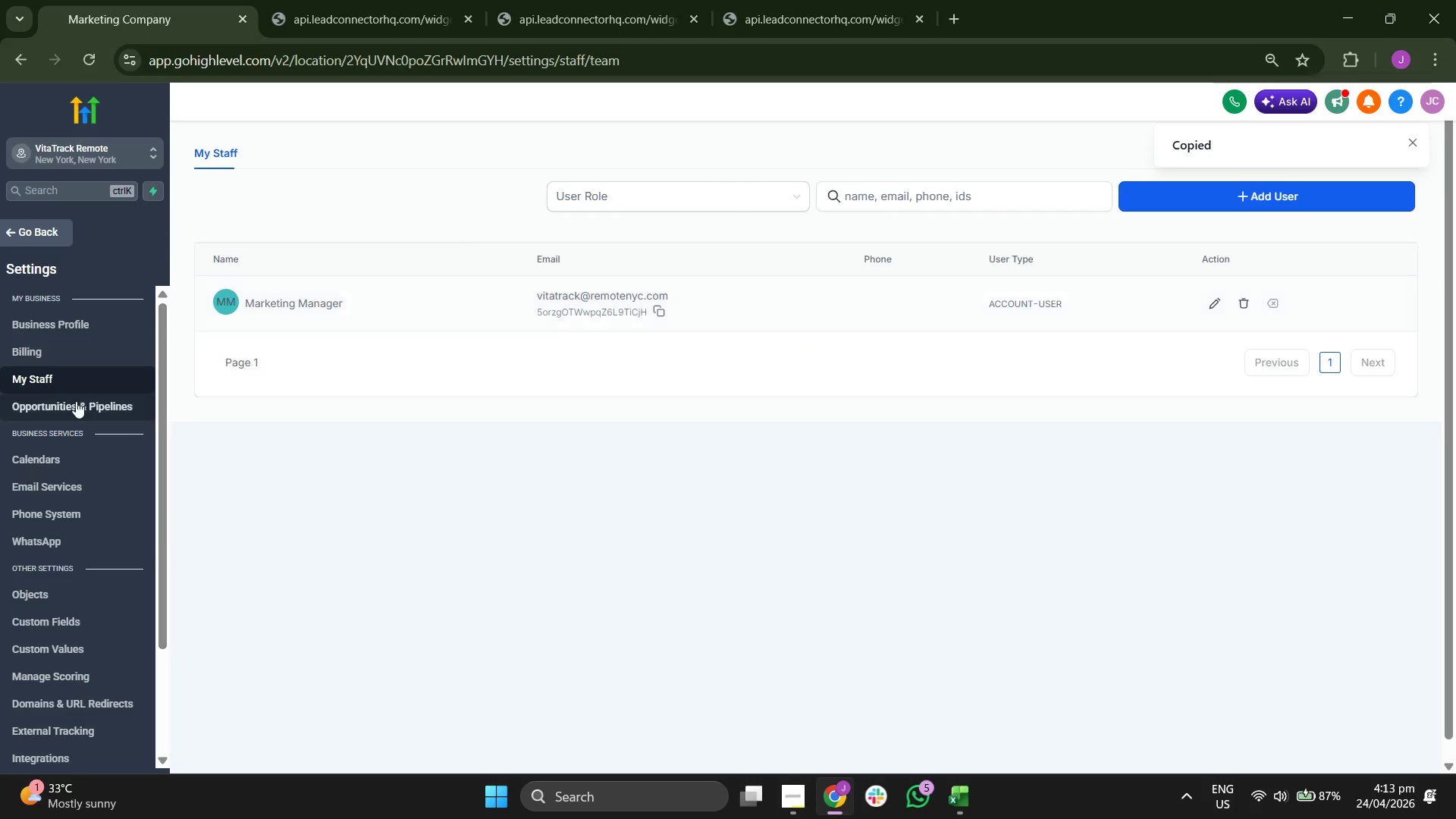 
scroll: coordinate [123, 357], scroll_direction: down, amount: 1.0
 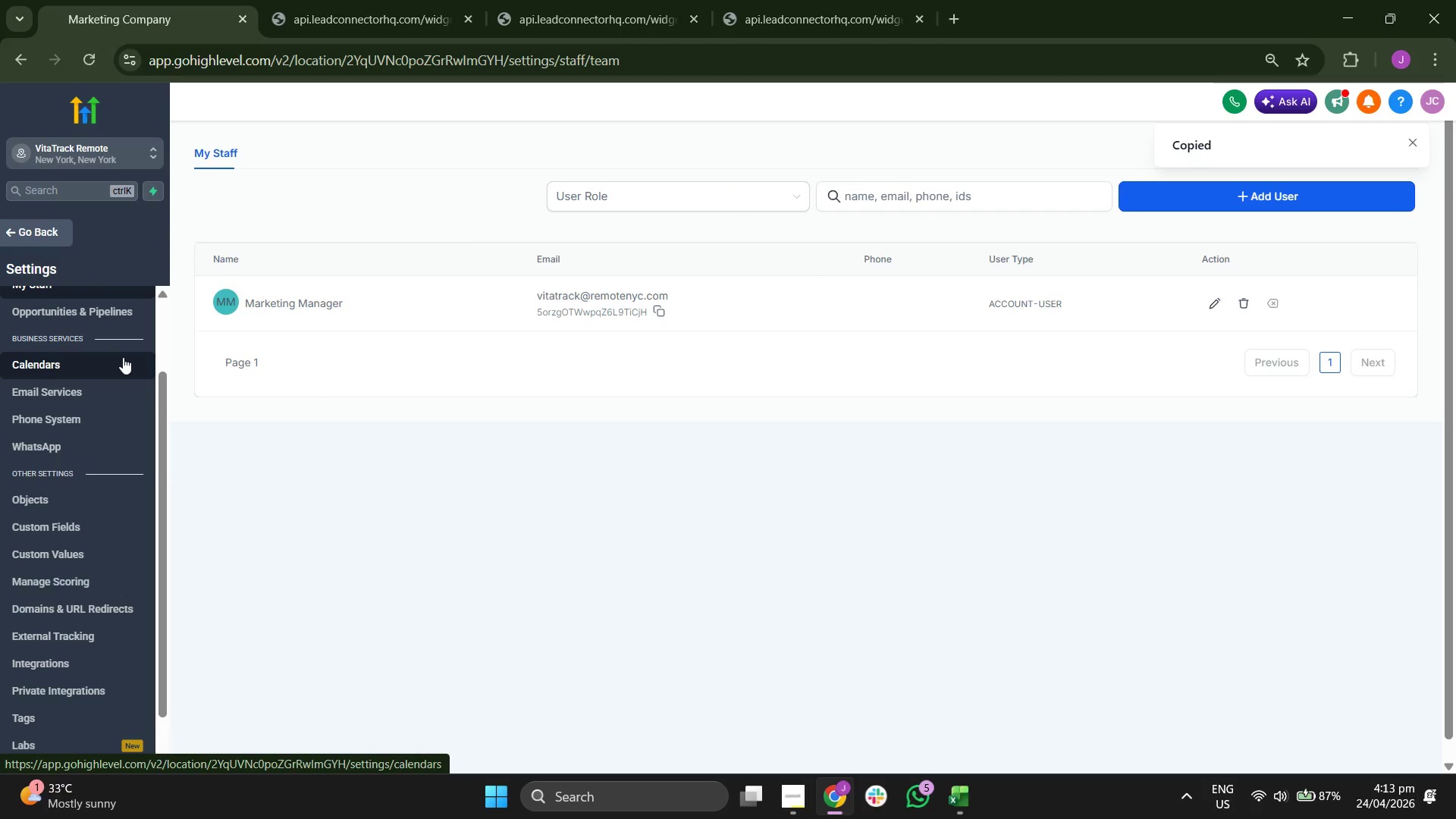 
left_click([123, 357])
 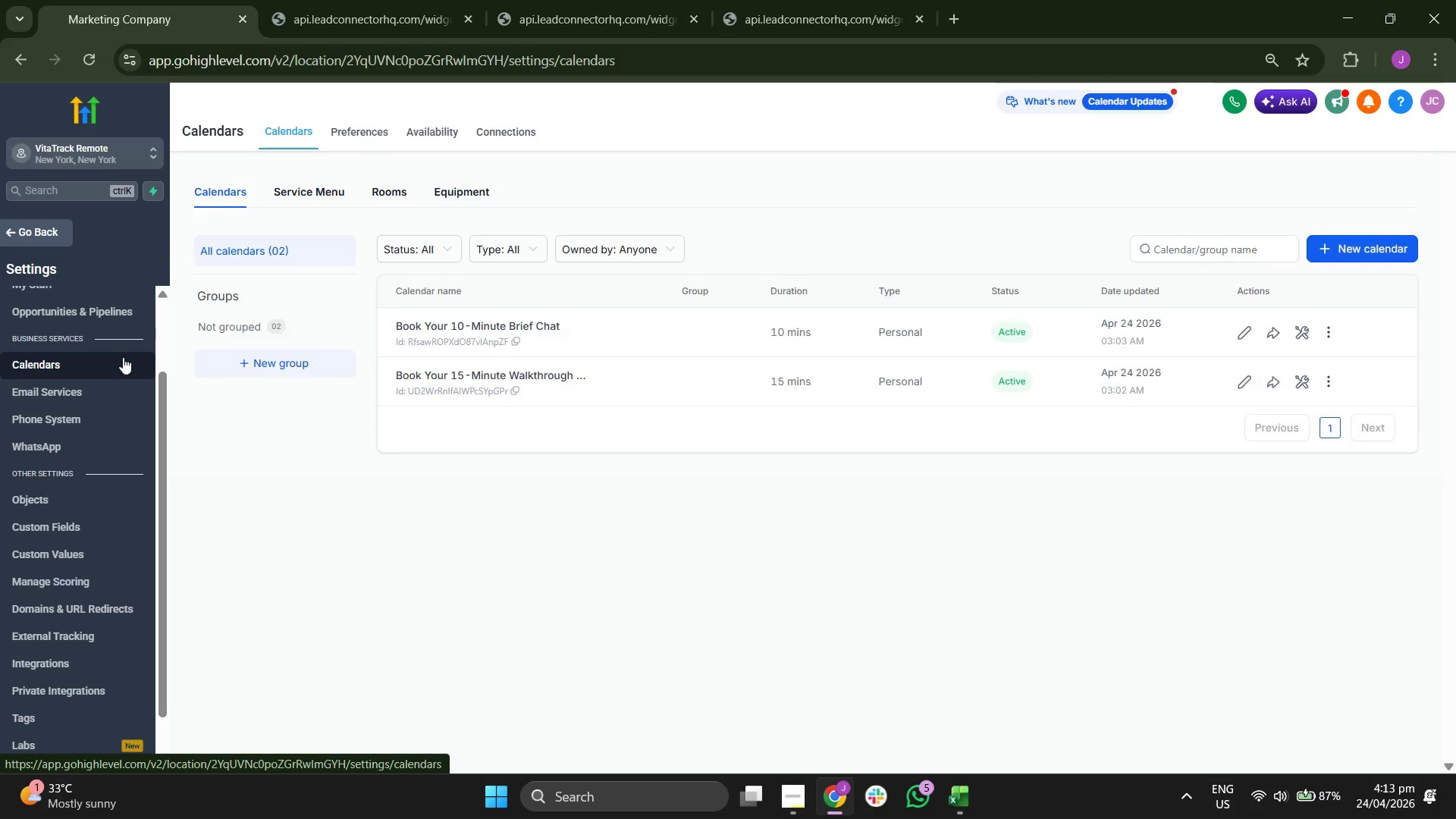 
wait(5.64)
 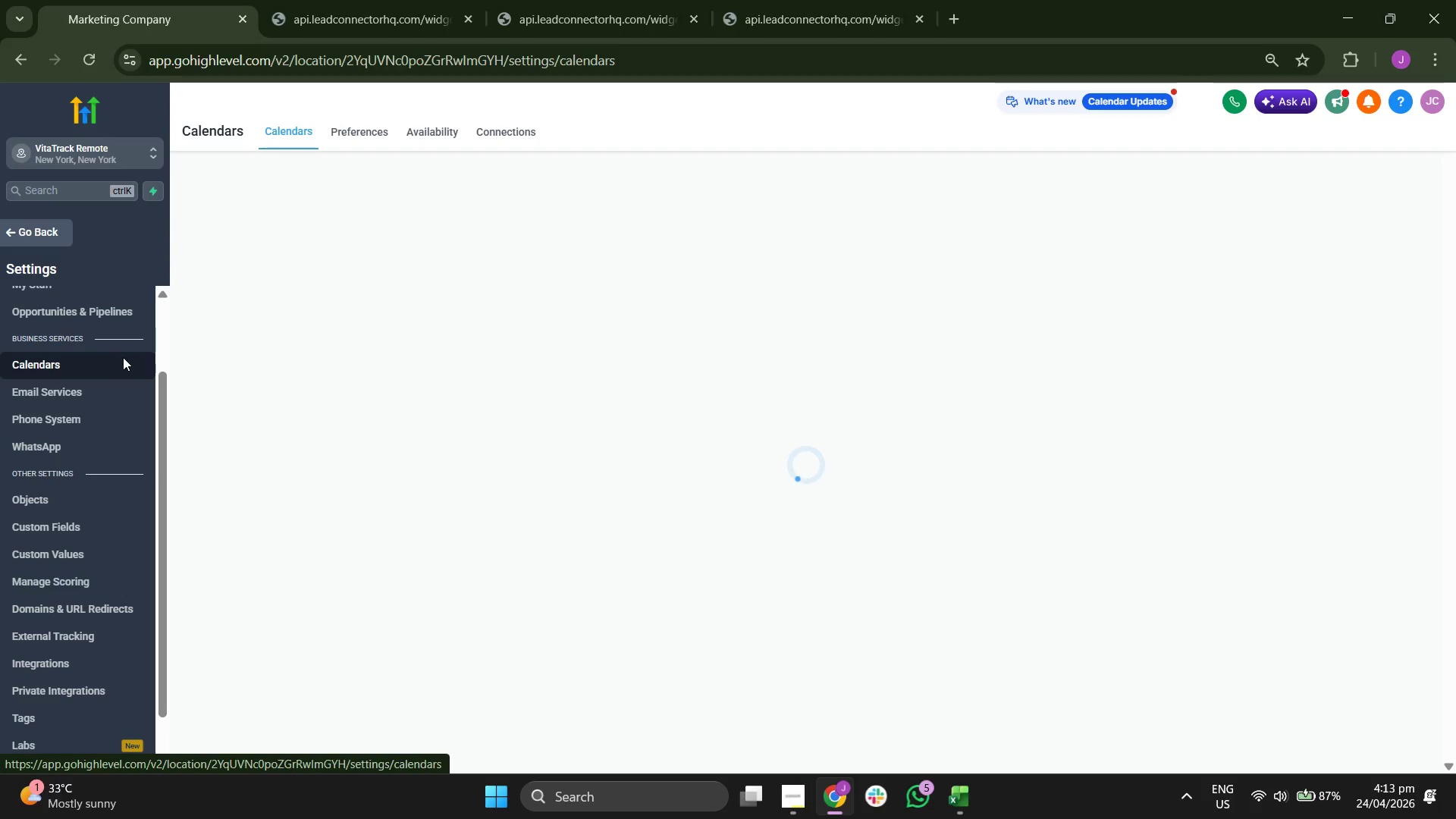 
scroll: coordinate [97, 446], scroll_direction: down, amount: 2.0
 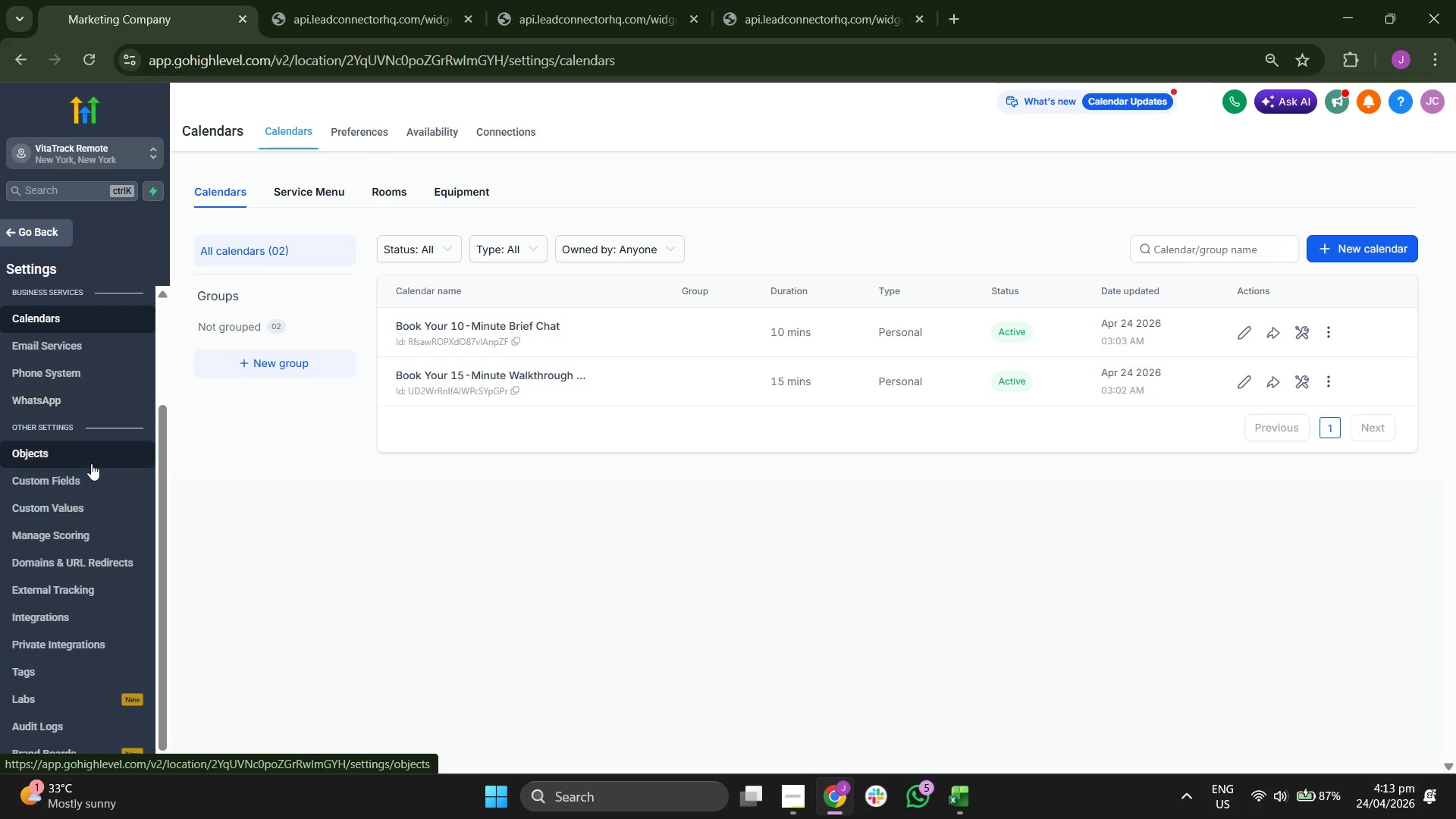 
left_click([90, 472])
 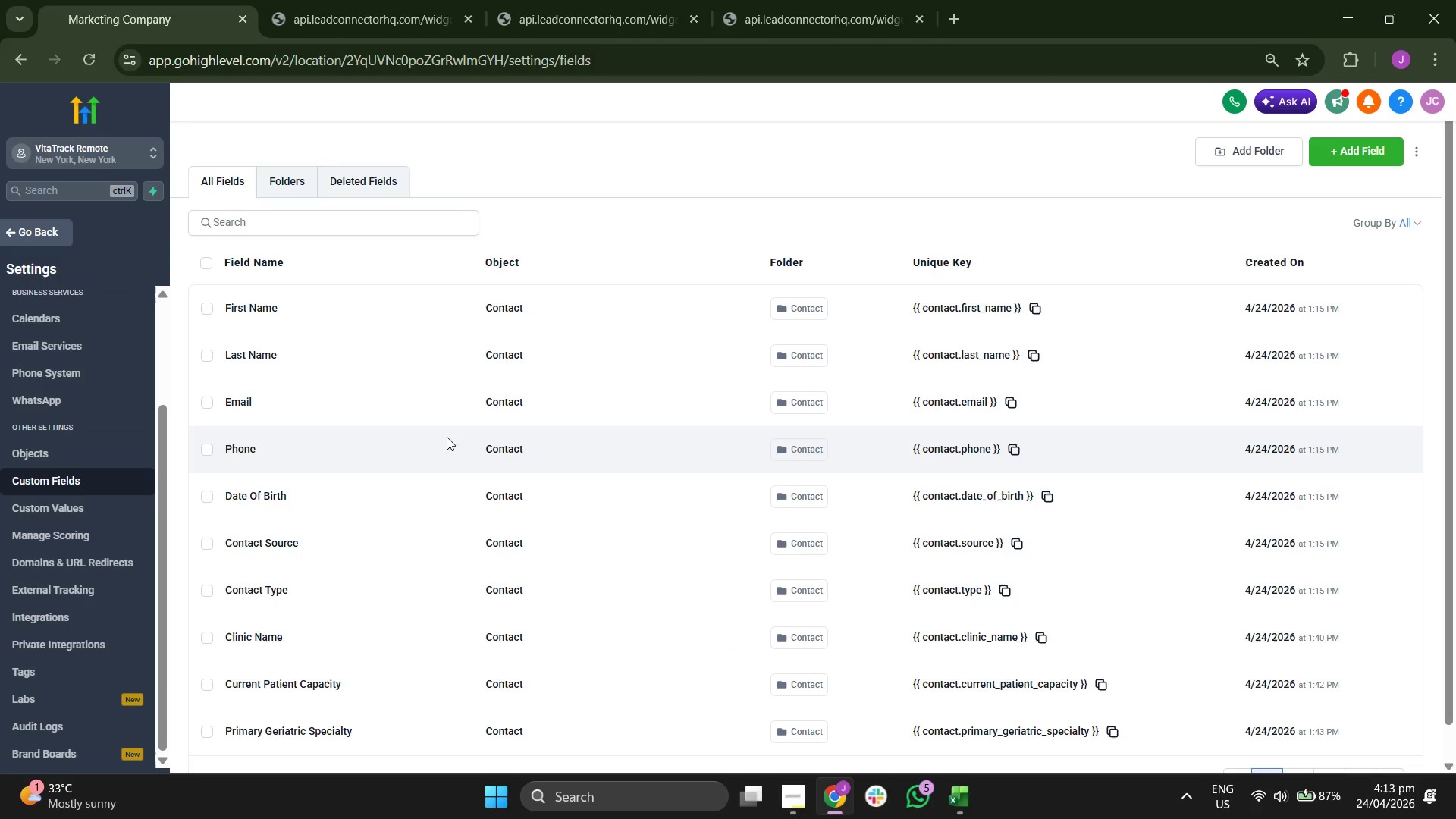 
scroll: coordinate [480, 418], scroll_direction: down, amount: 2.0
 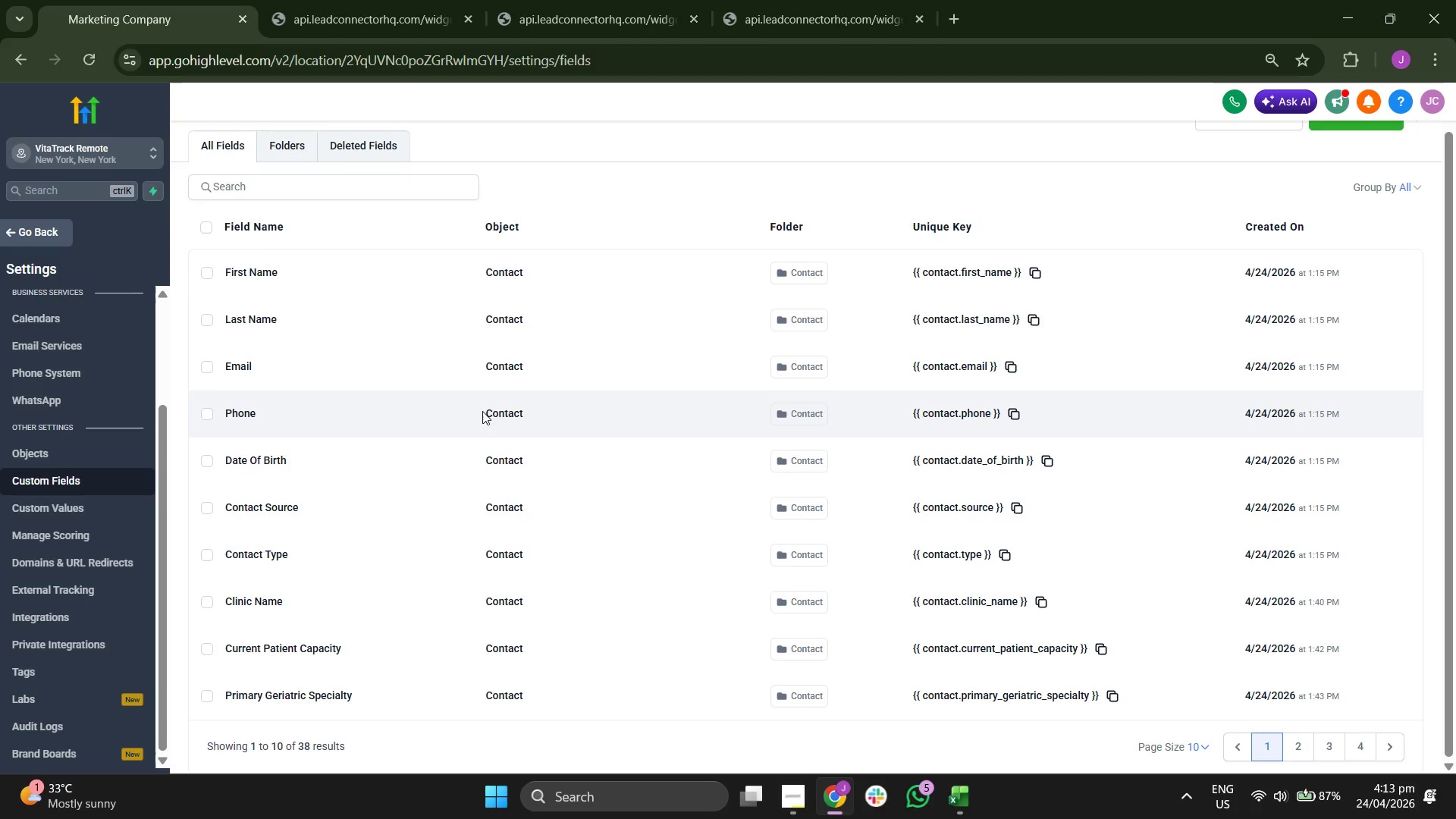 
scroll: coordinate [482, 411], scroll_direction: up, amount: 2.0
 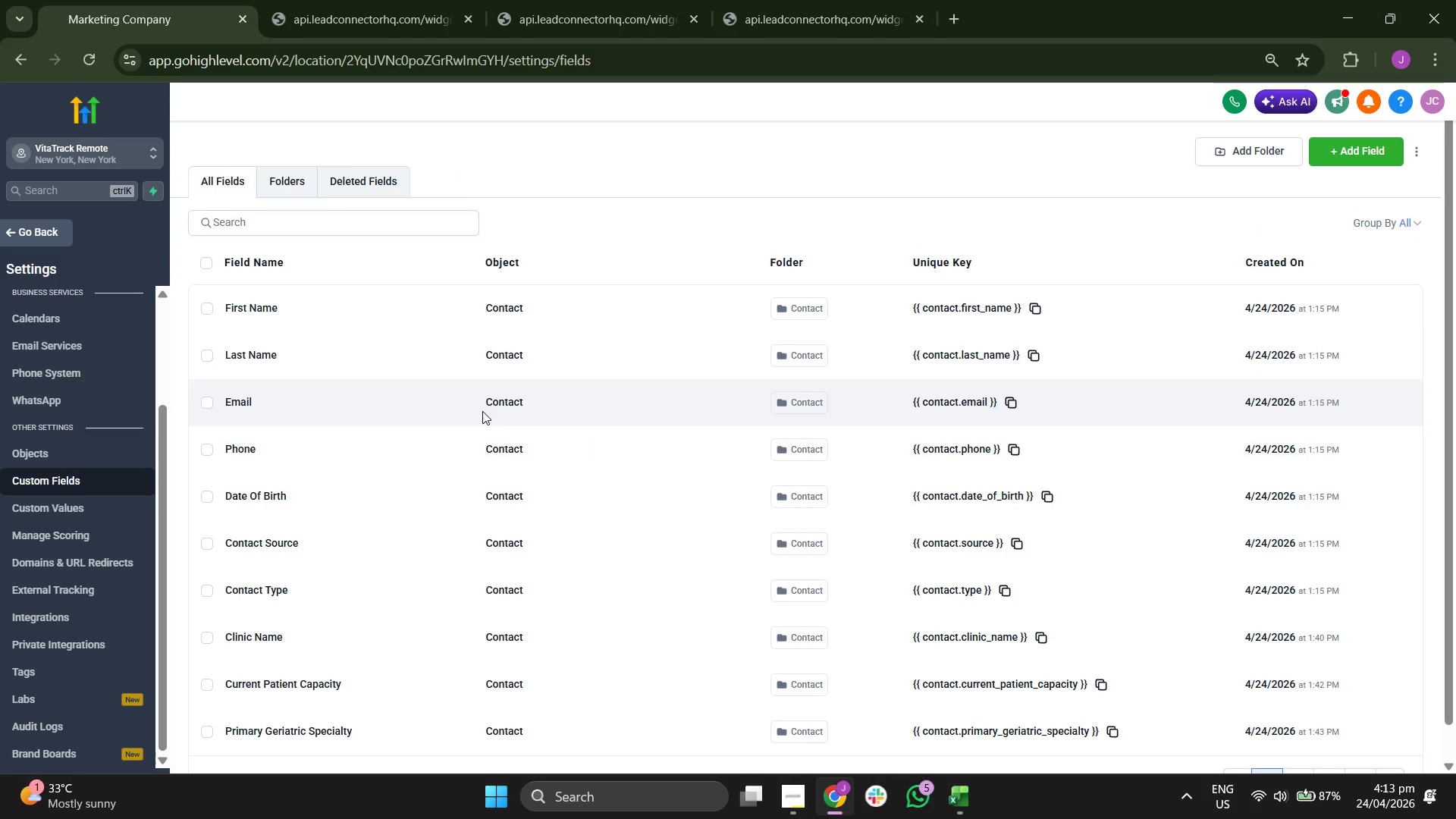 
scroll: coordinate [637, 420], scroll_direction: down, amount: 2.0
 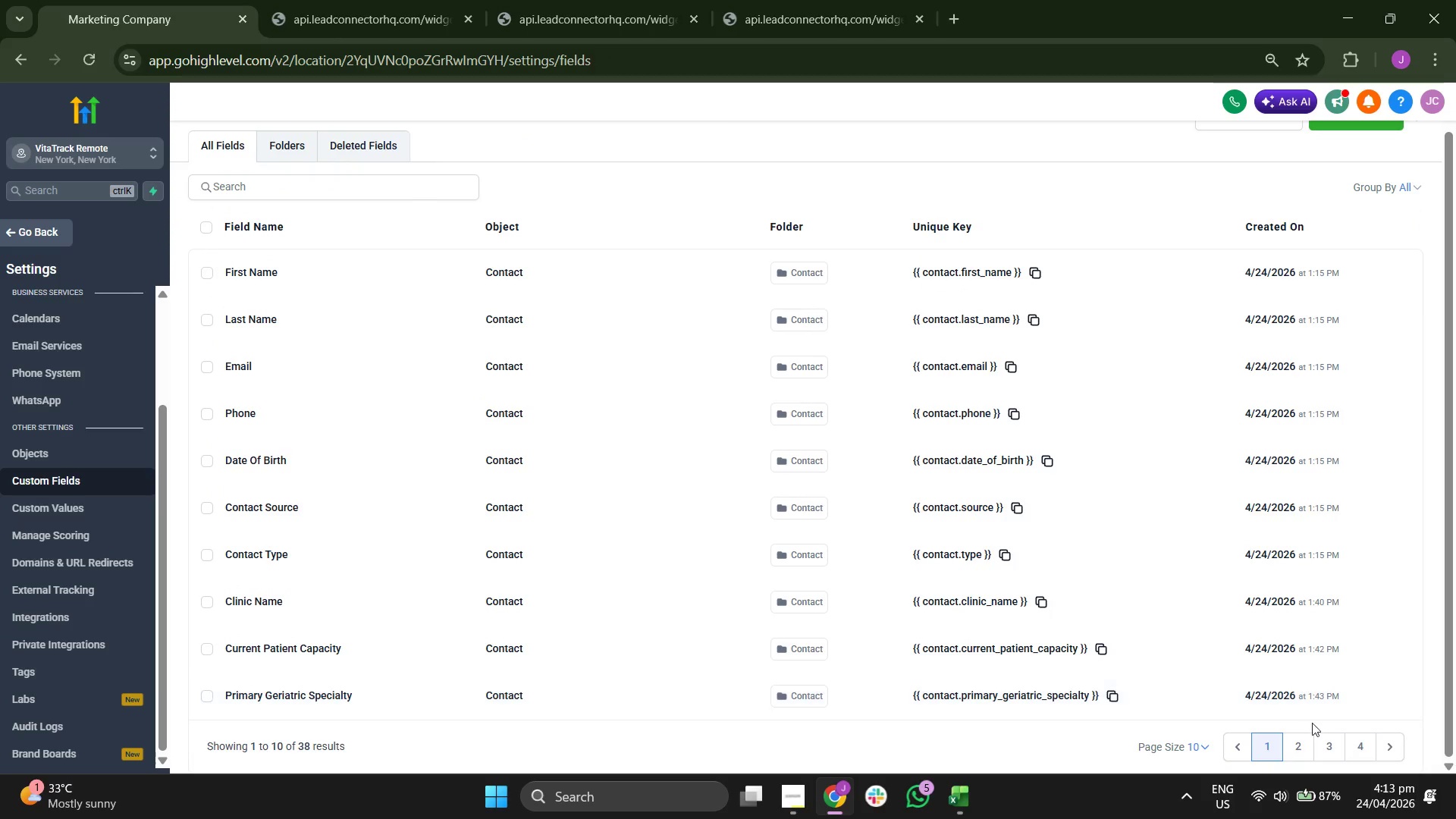 
left_click([1298, 749])
 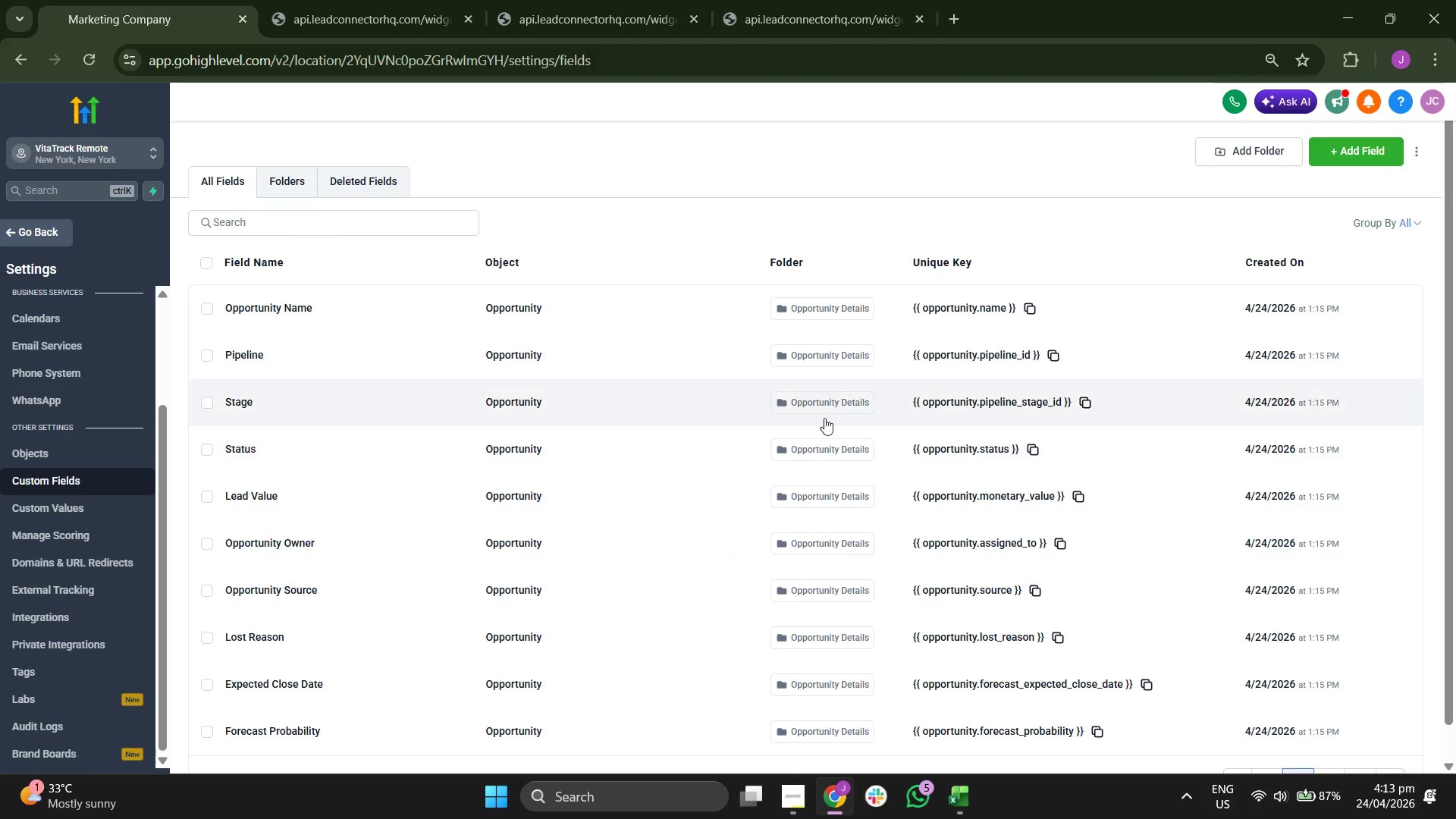 
scroll: coordinate [817, 411], scroll_direction: down, amount: 2.0
 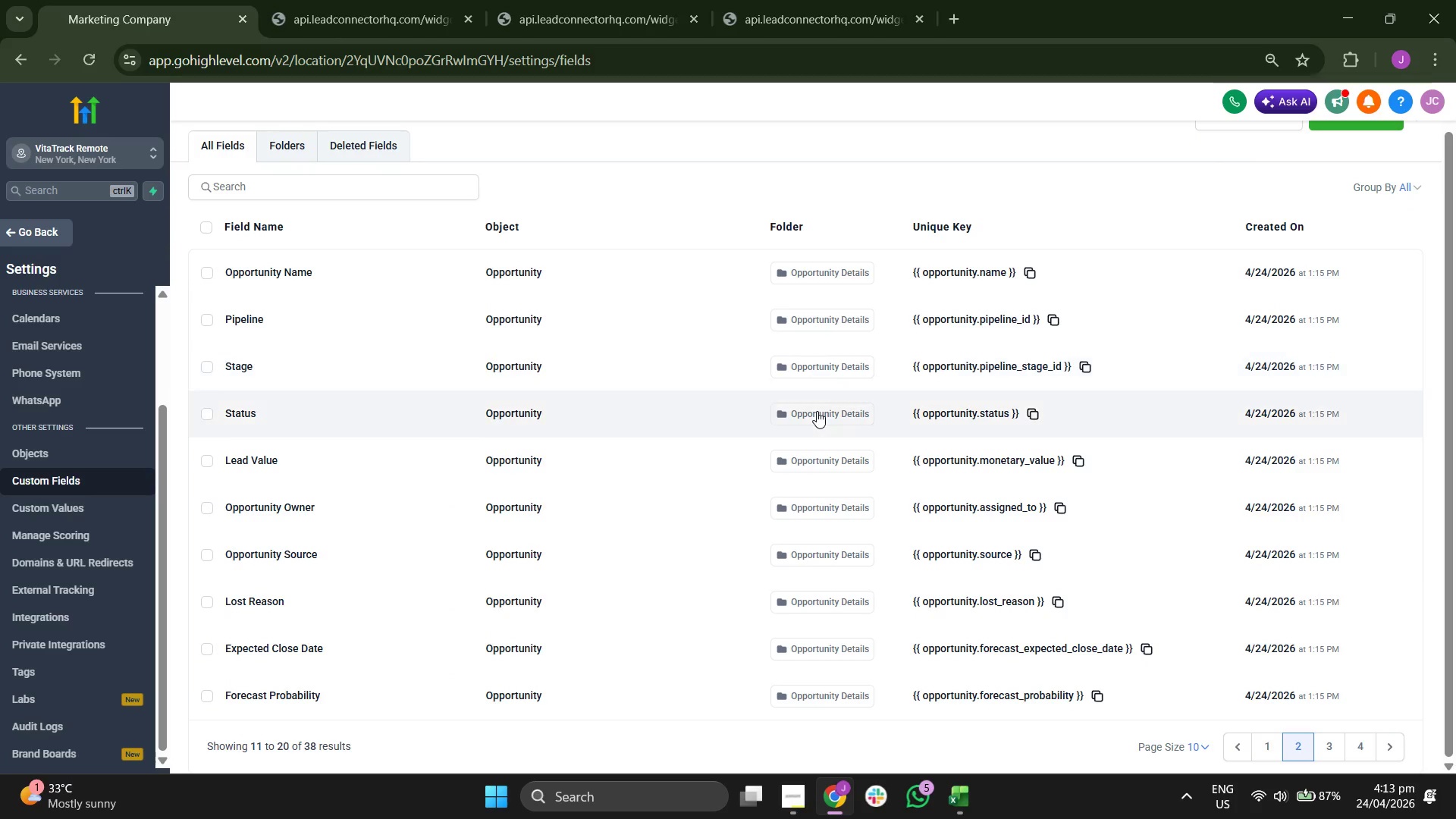 
scroll: coordinate [817, 411], scroll_direction: up, amount: 2.0
 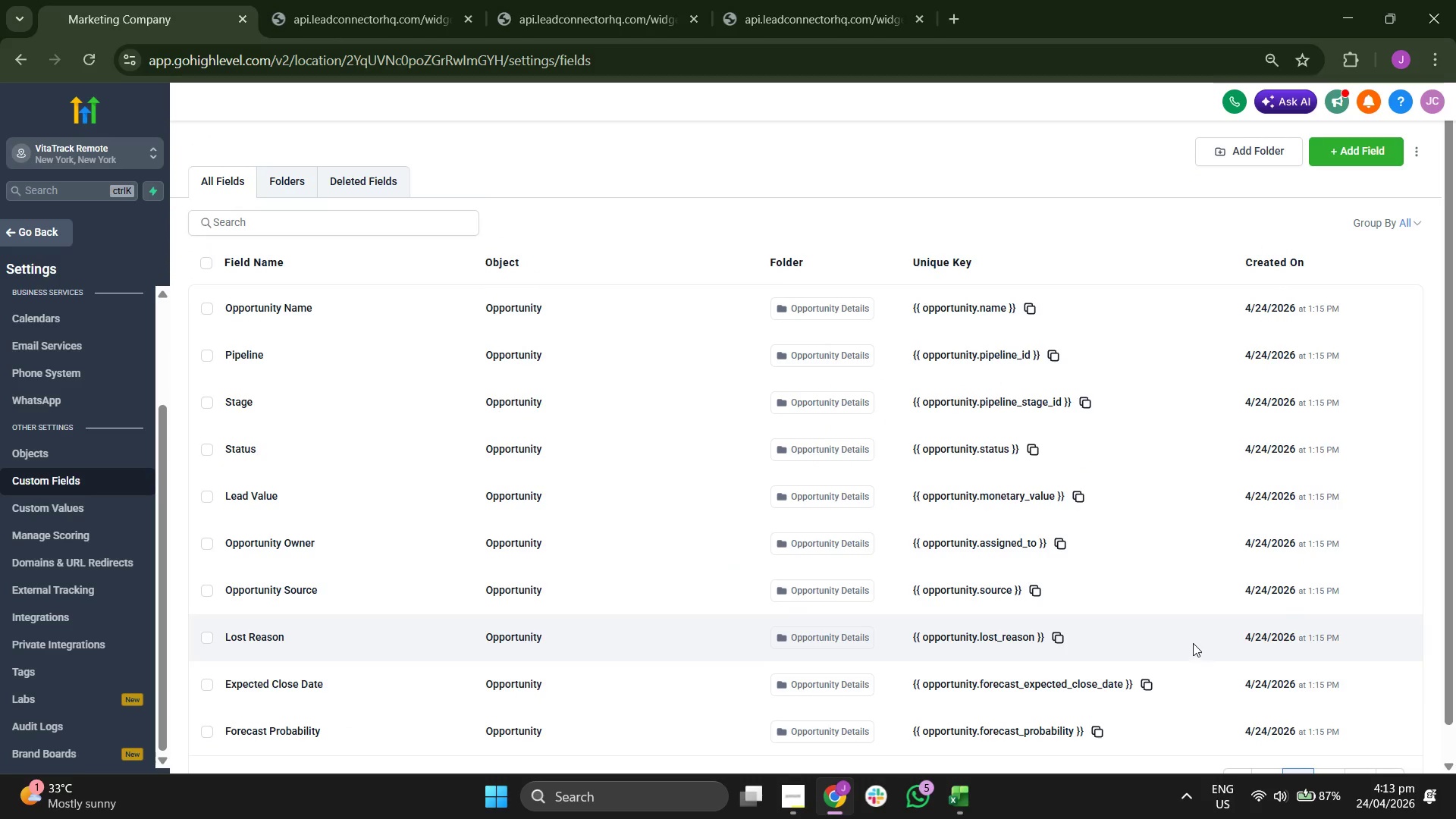 
scroll: coordinate [1229, 657], scroll_direction: down, amount: 2.0
 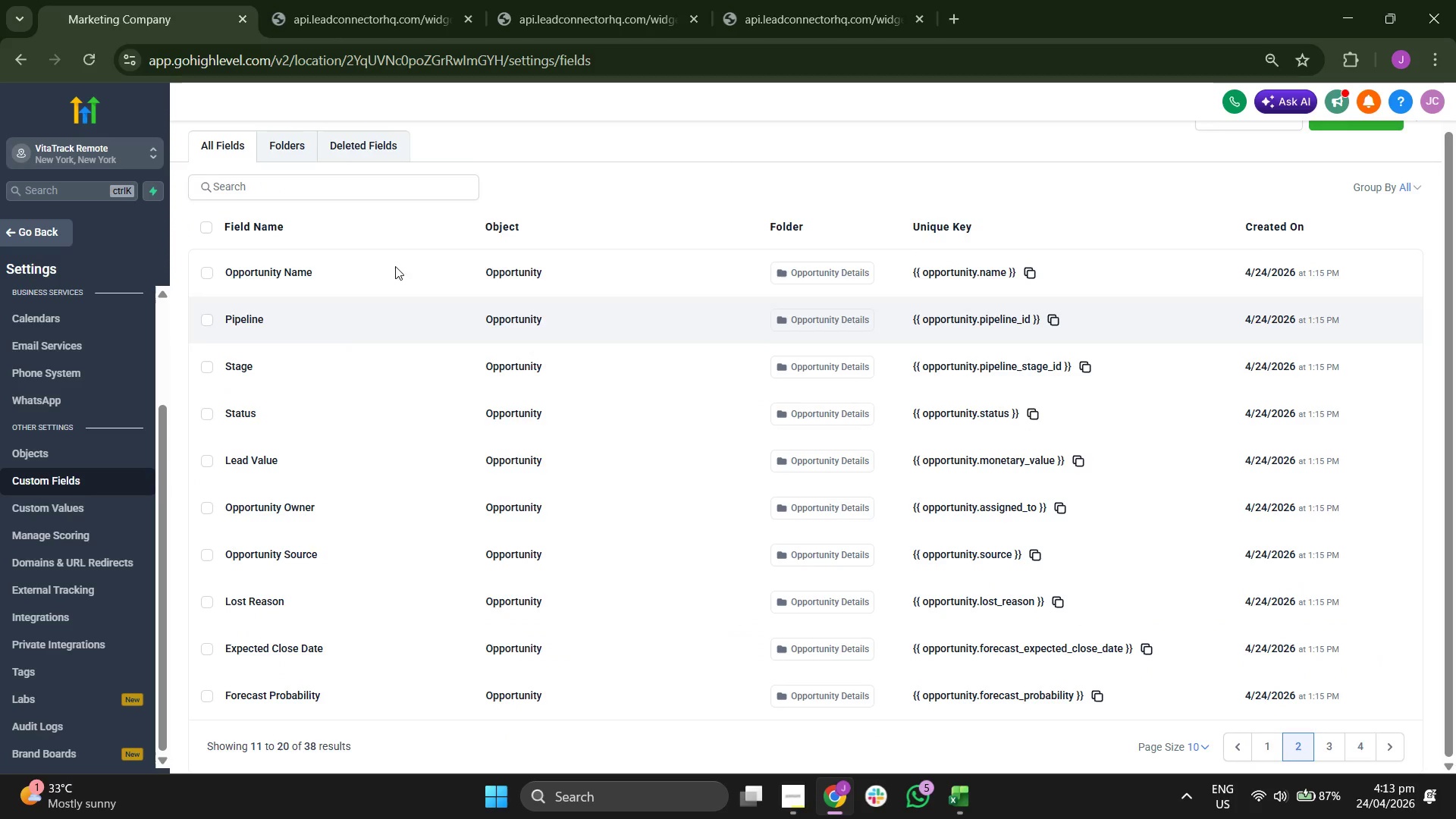 
left_click([277, 158])
 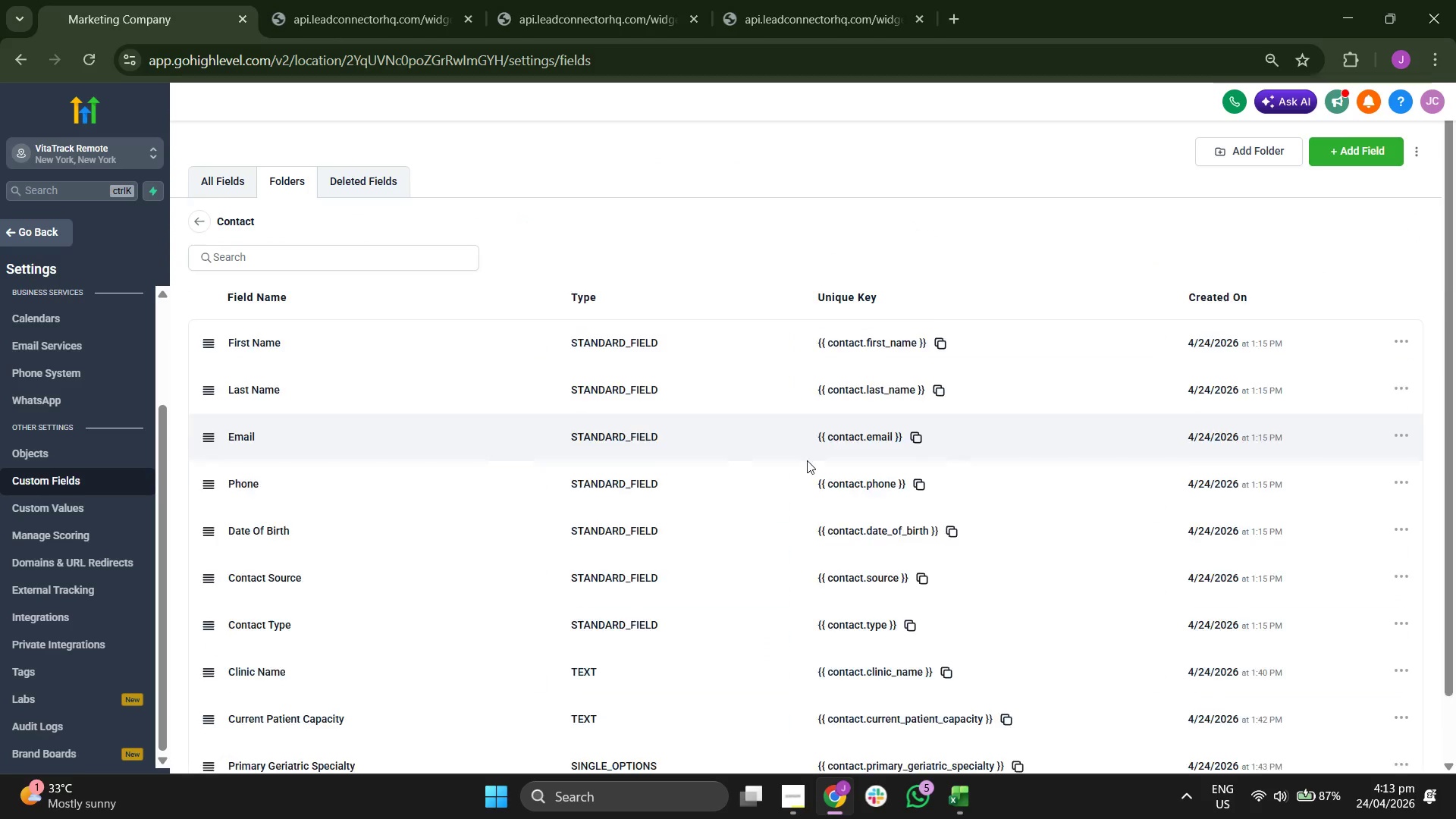 
scroll: coordinate [1027, 575], scroll_direction: down, amount: 3.0
 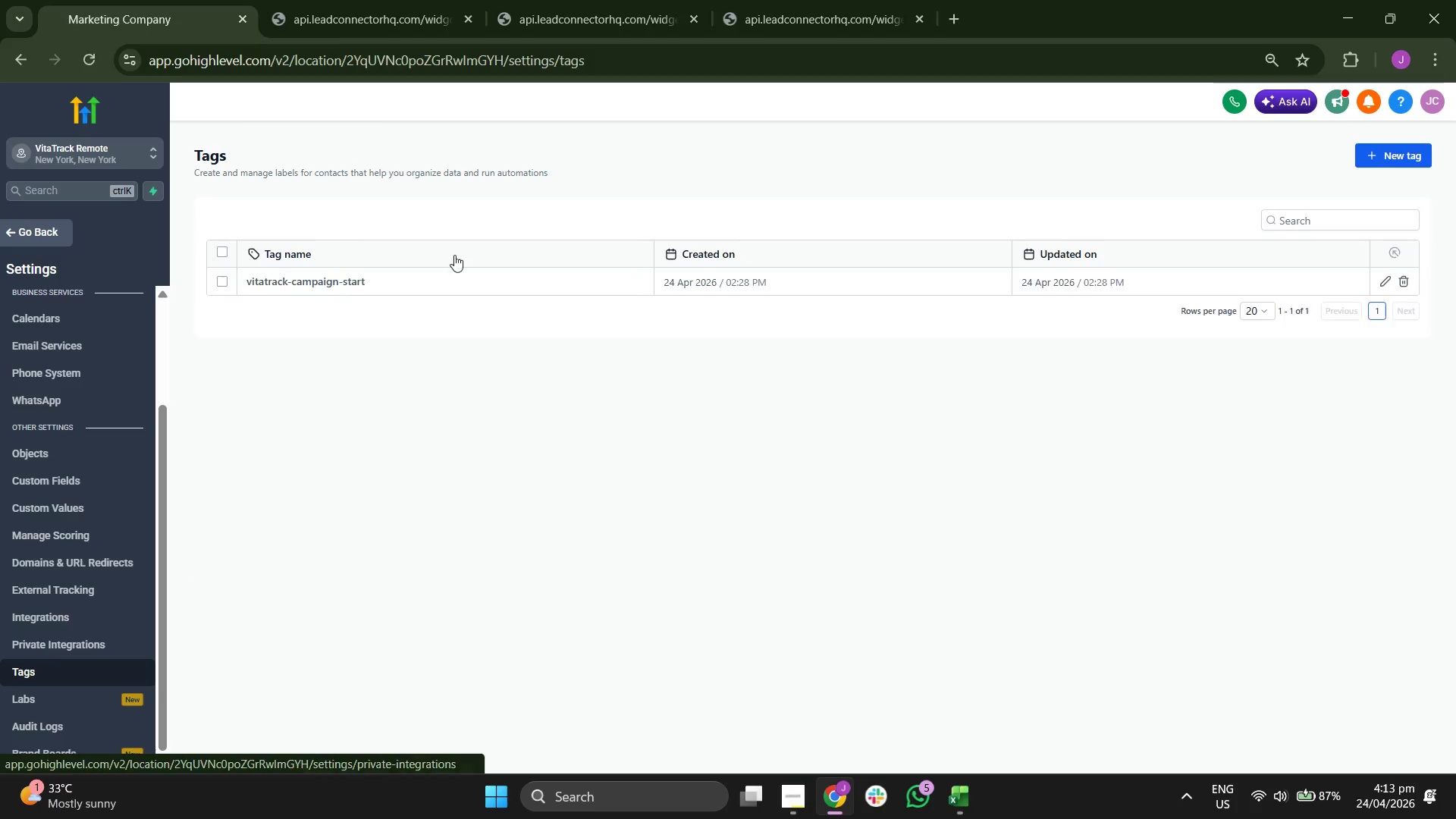 
left_click([100, 499])
 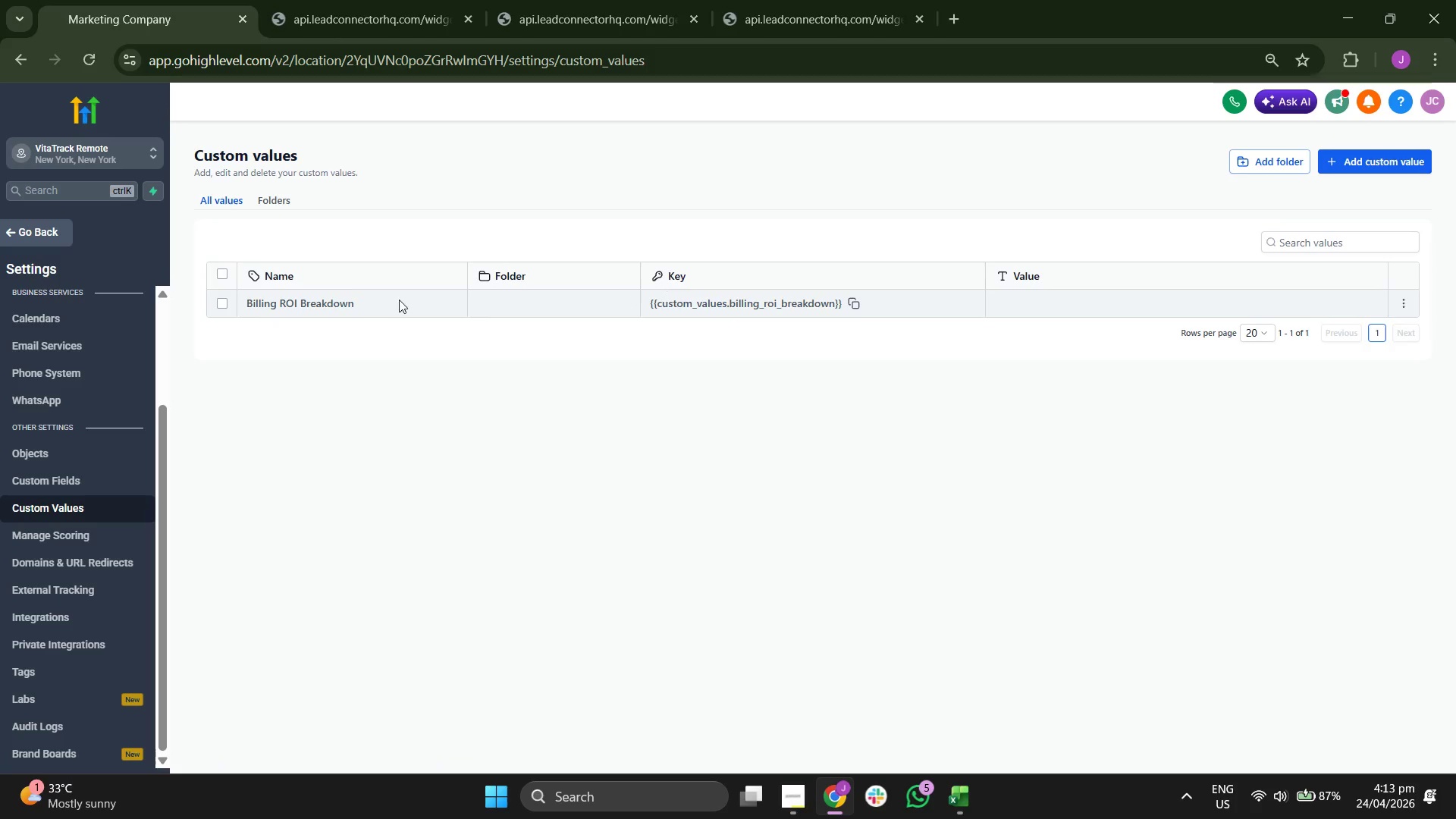 
left_click([20, 221])
 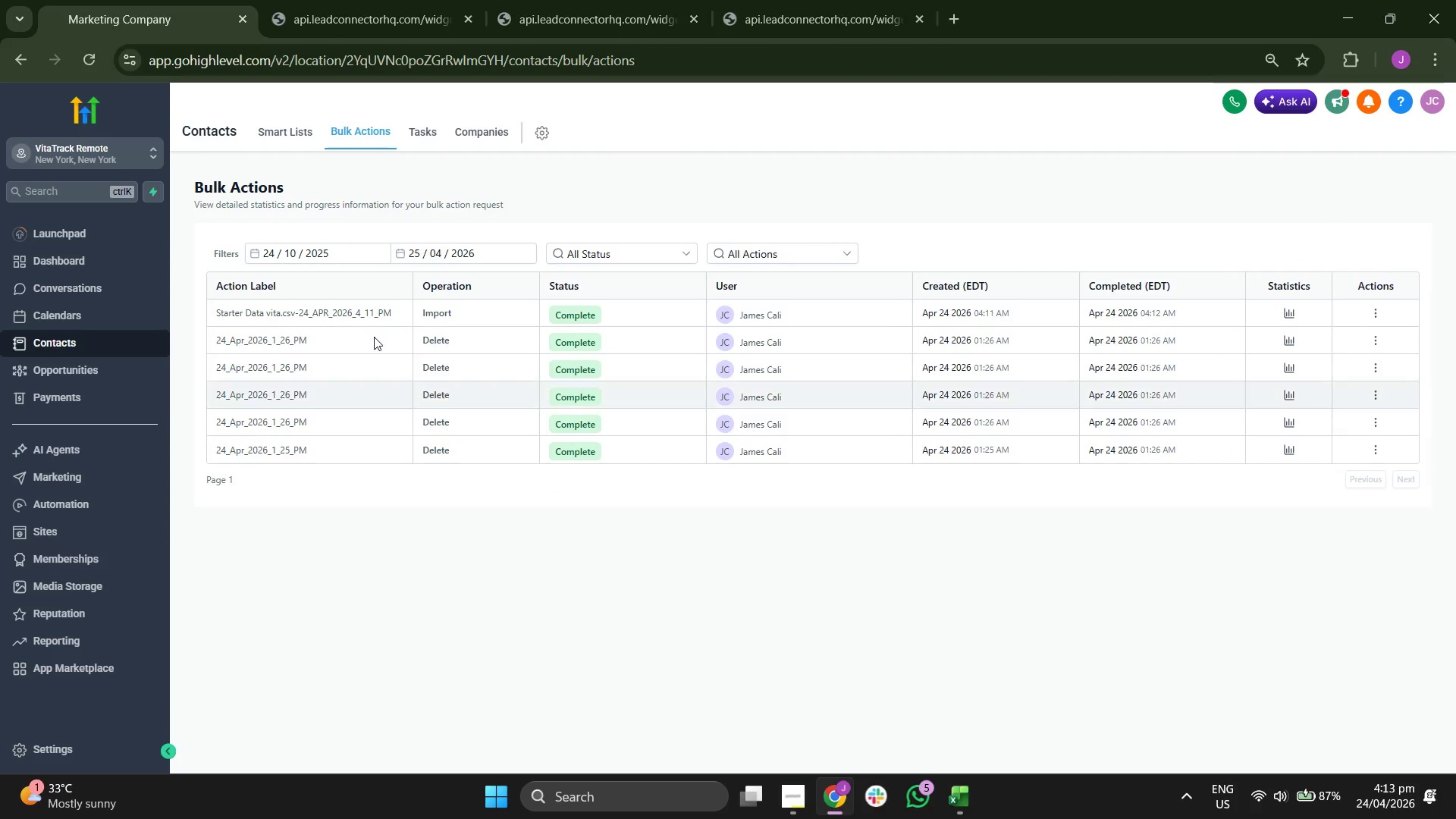 
left_click([278, 130])
 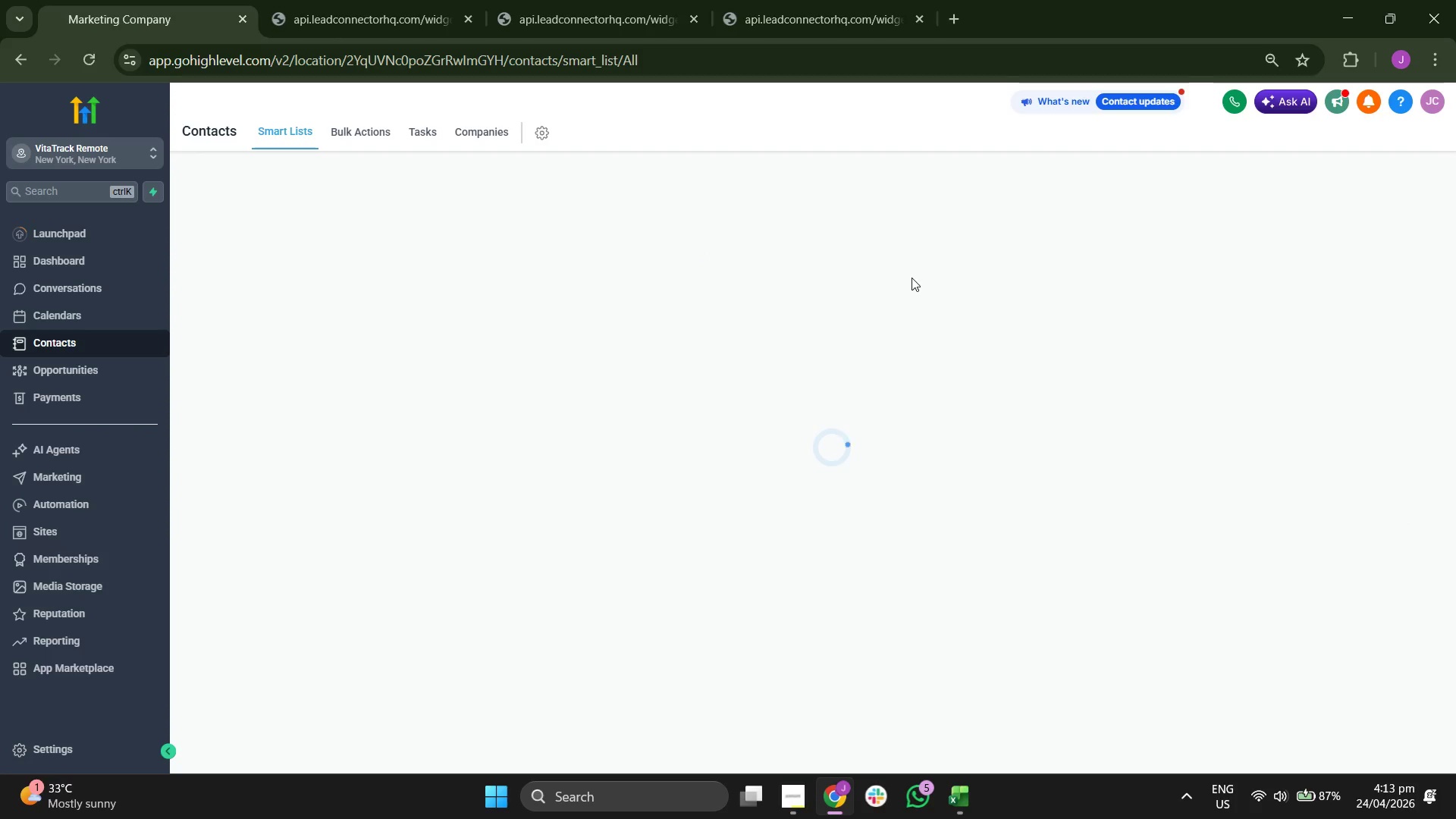 
wait(8.11)
 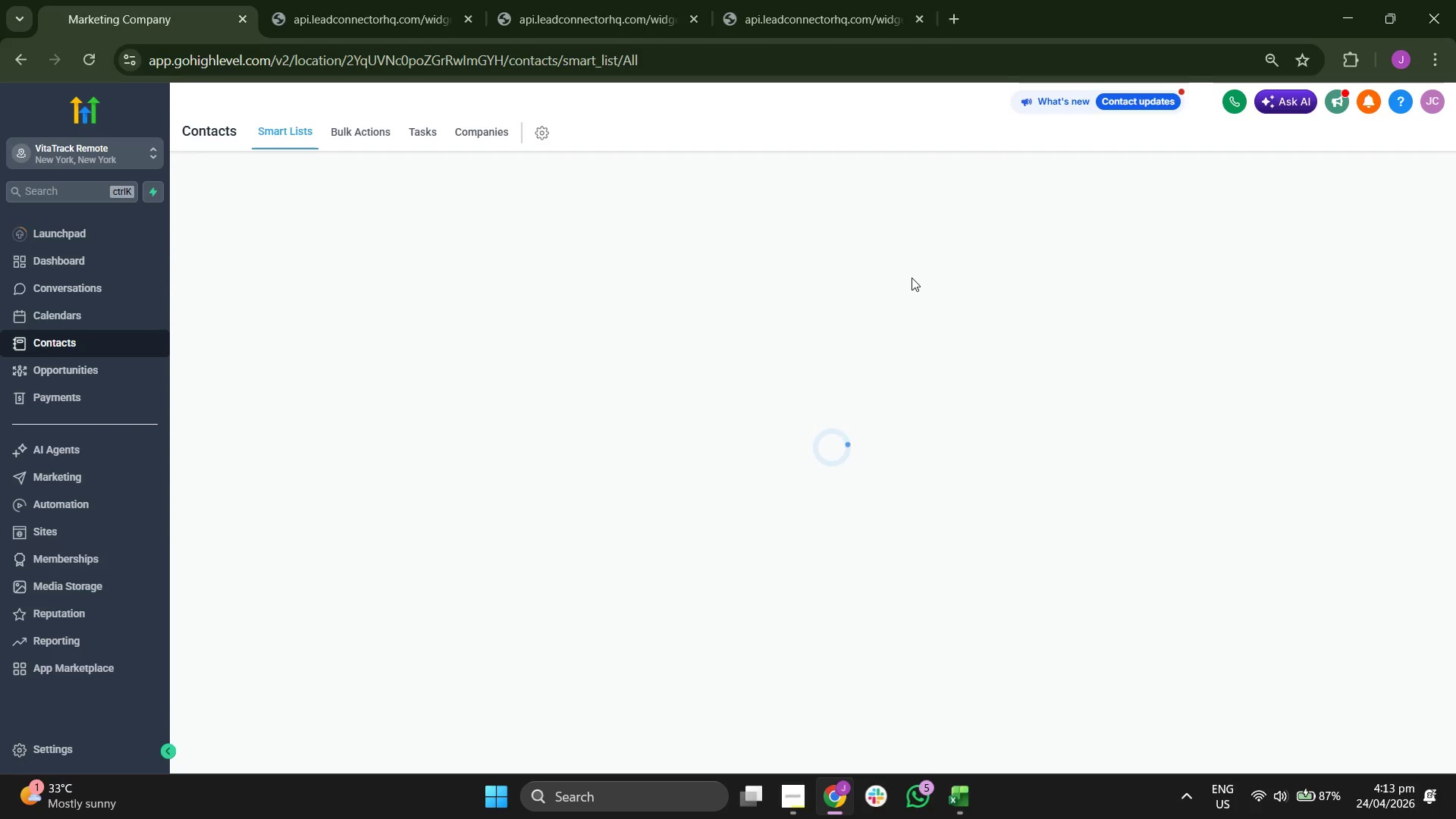 
scroll: coordinate [627, 381], scroll_direction: down, amount: 9.0
 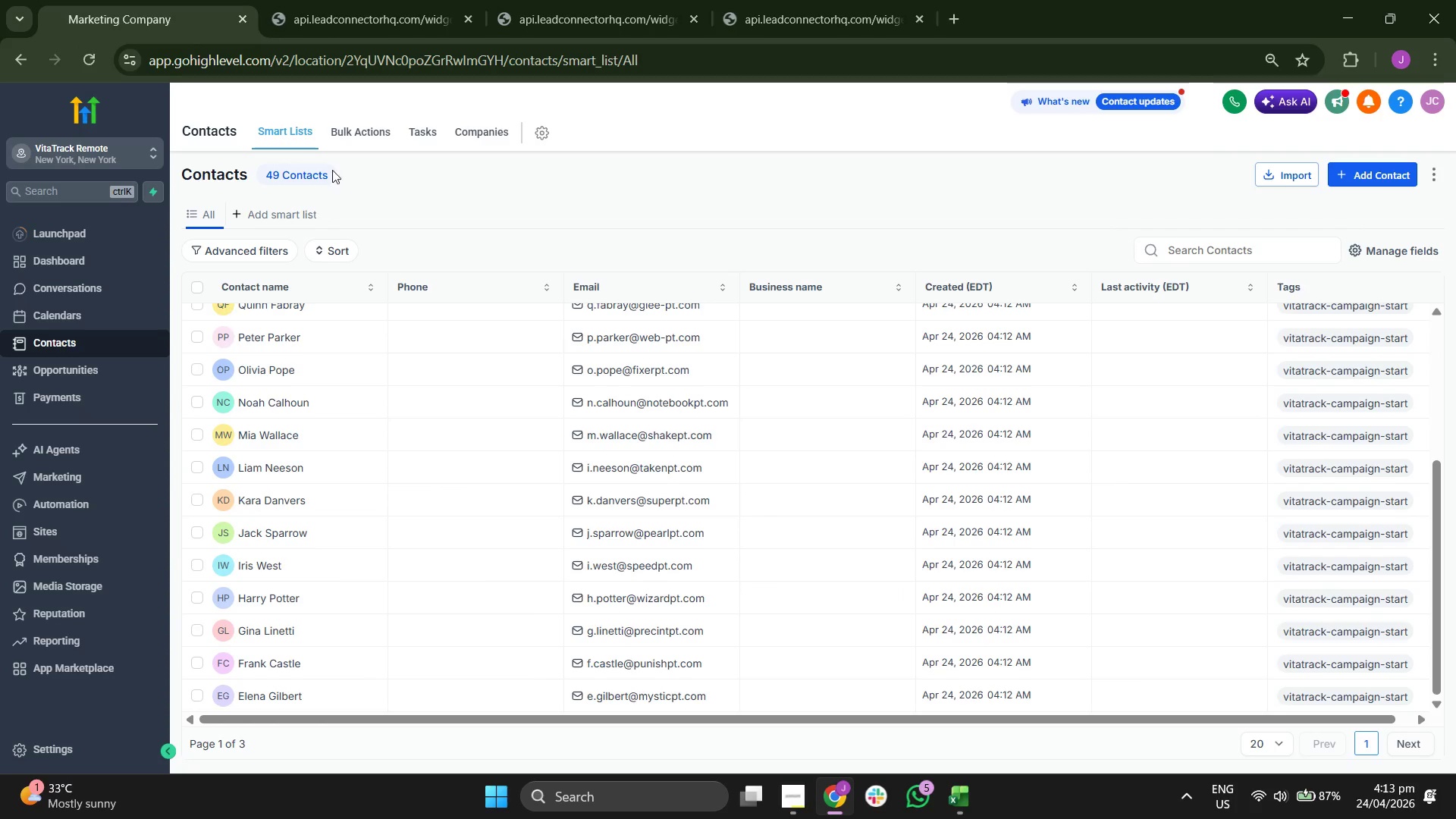 
mouse_move([358, 137])
 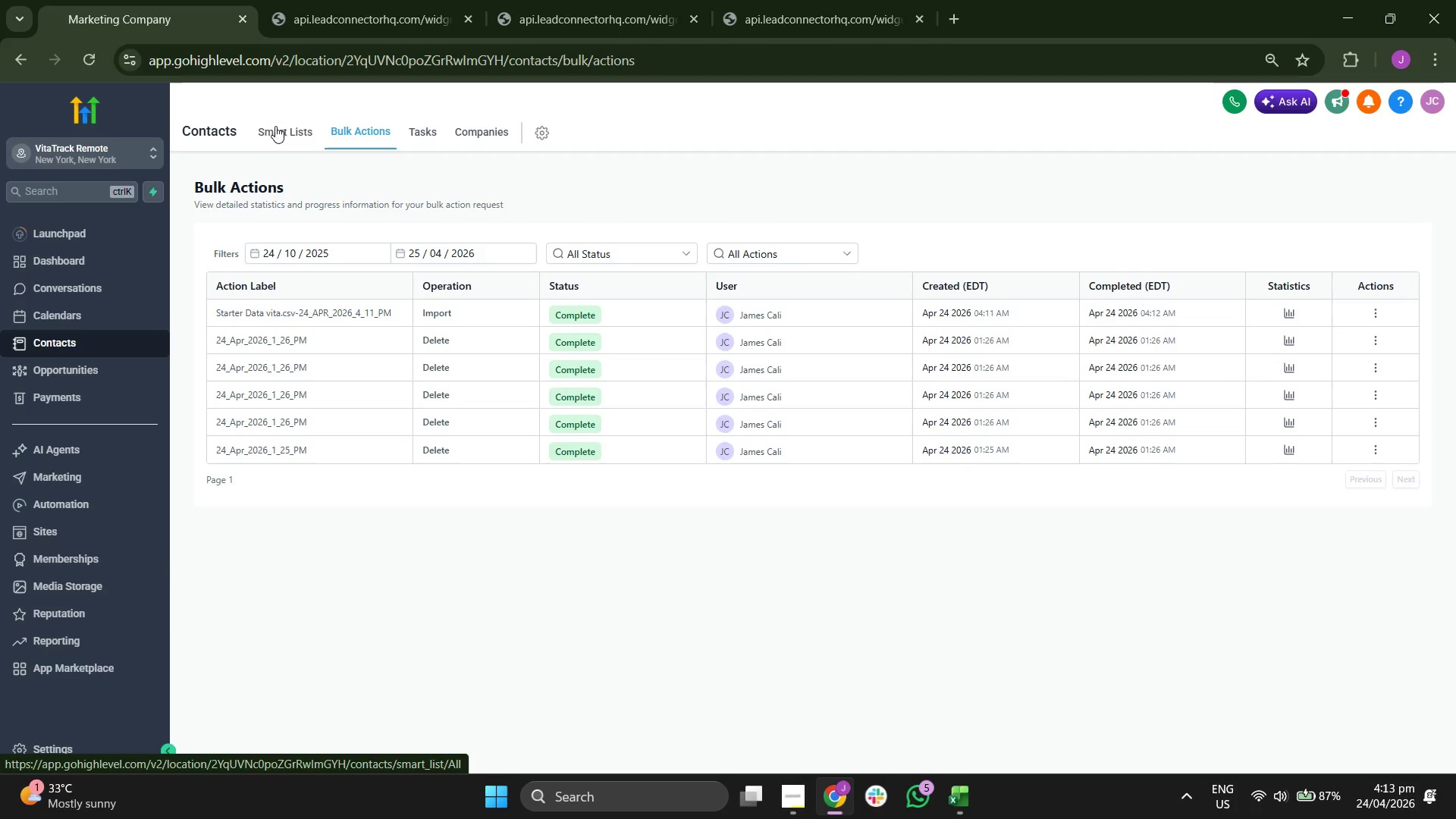 
left_click([278, 126])
 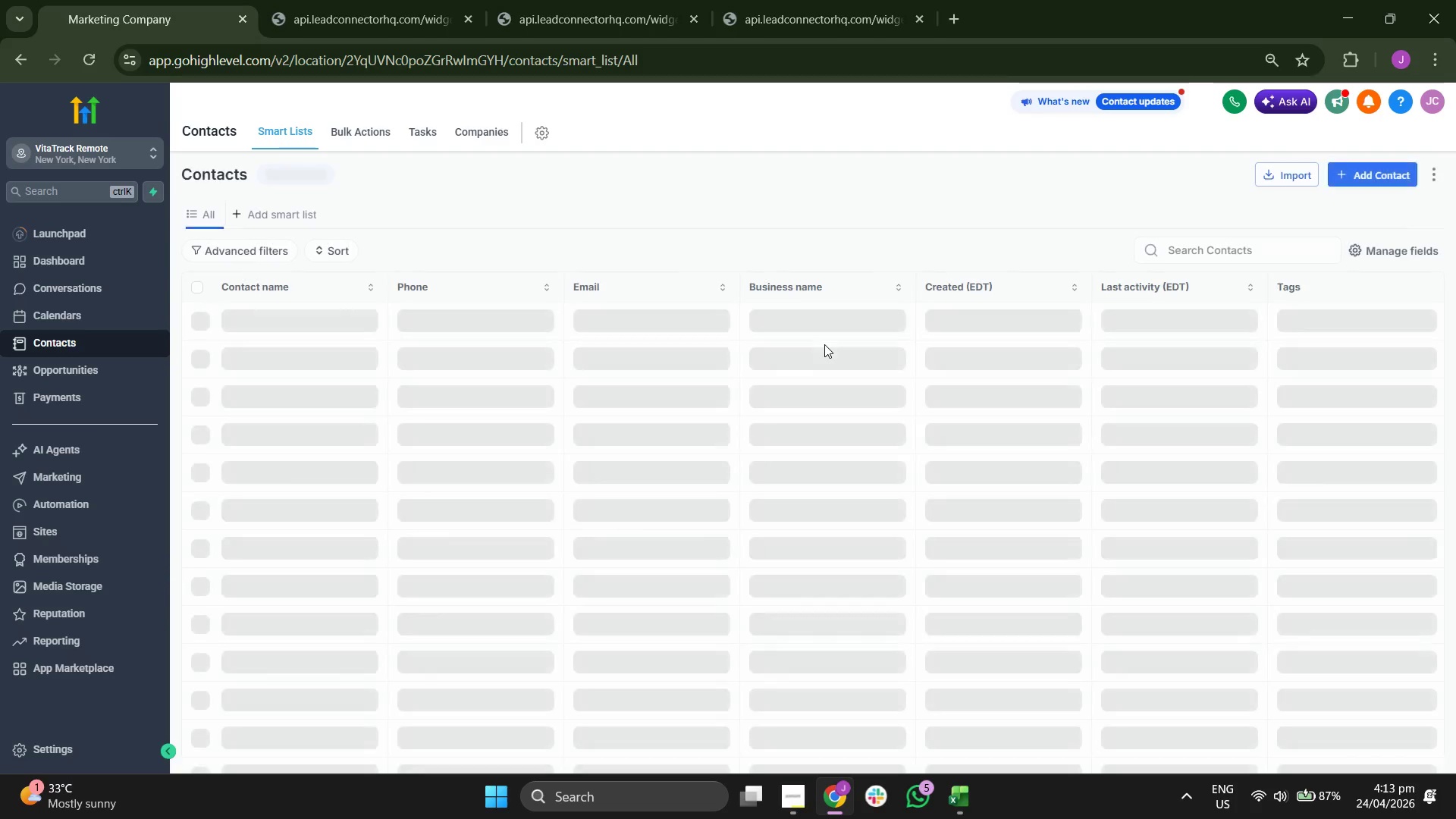 
scroll: coordinate [740, 386], scroll_direction: down, amount: 2.0
 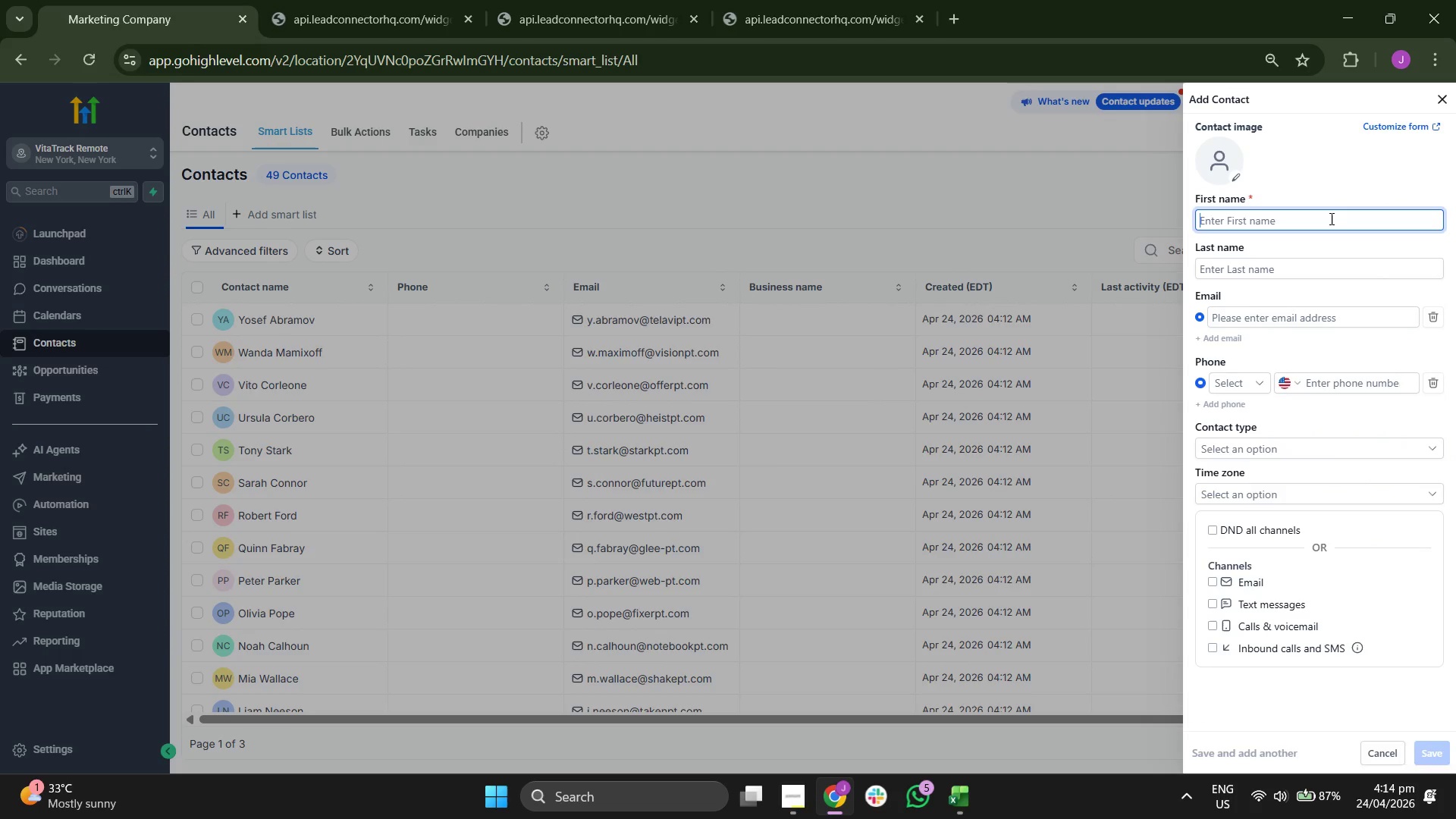 
type(Jacob)
 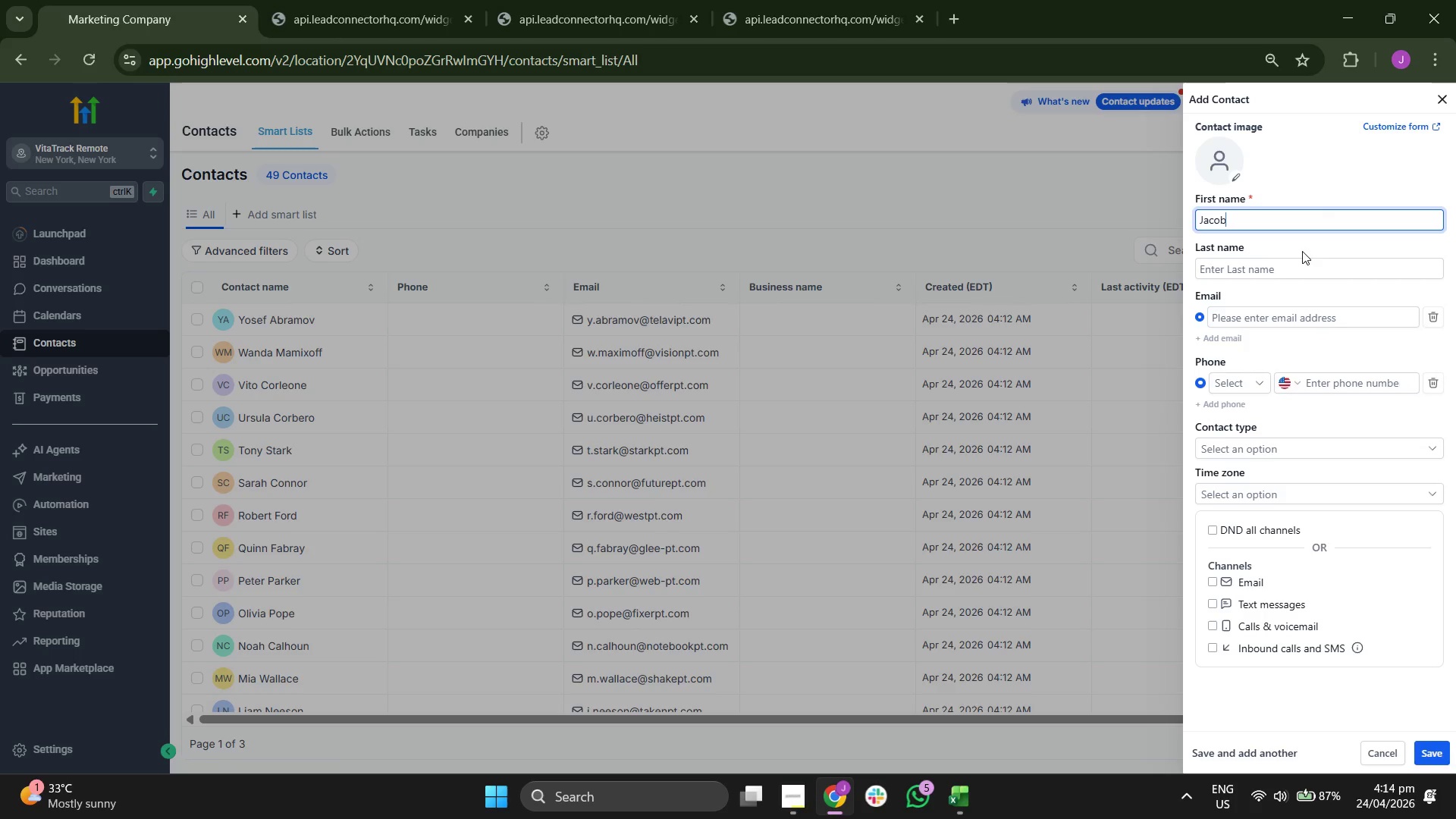 
left_click([1297, 268])
 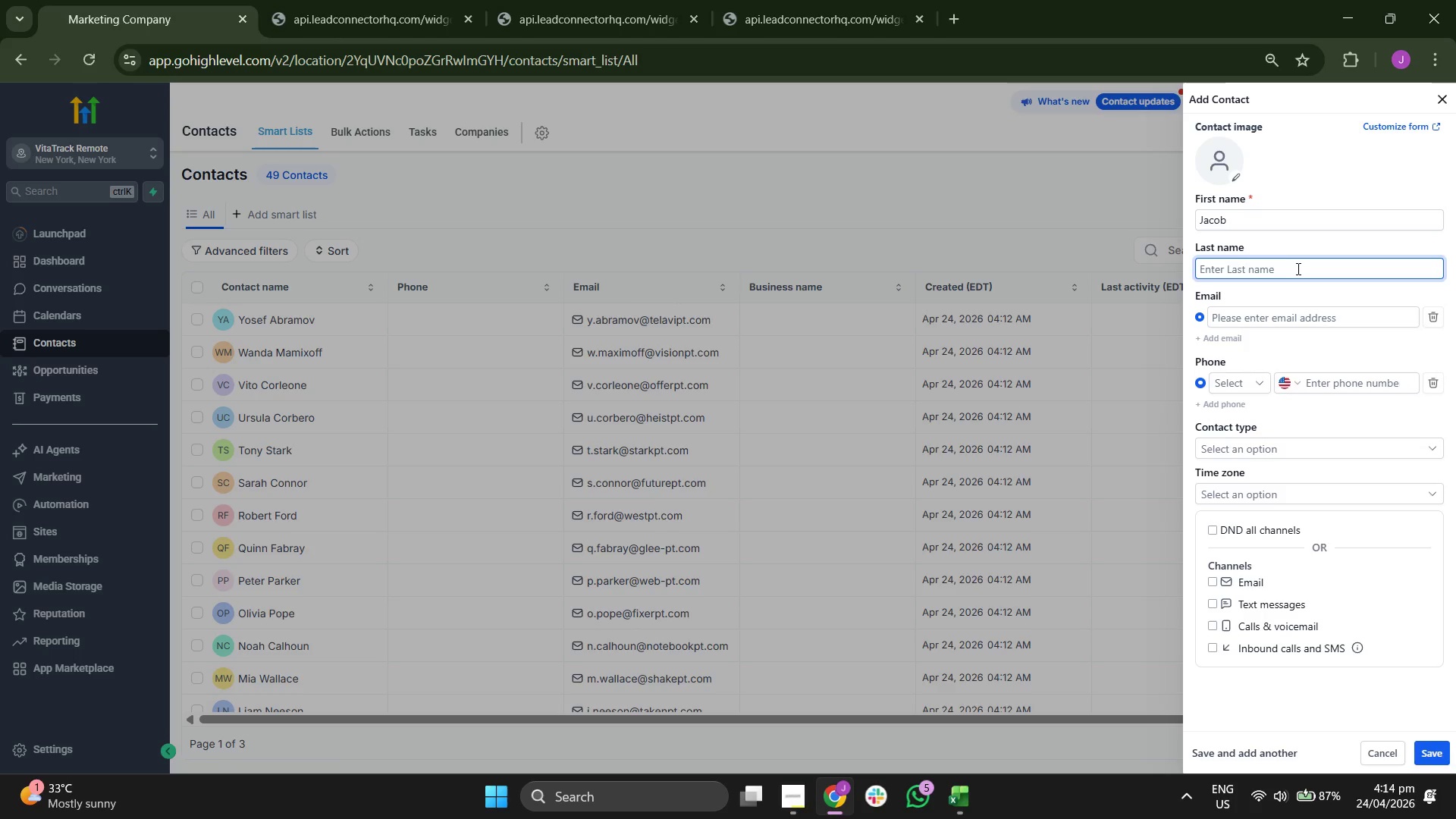 
type(co)
key(Backspace)
key(Backspace)
type(Collins)
 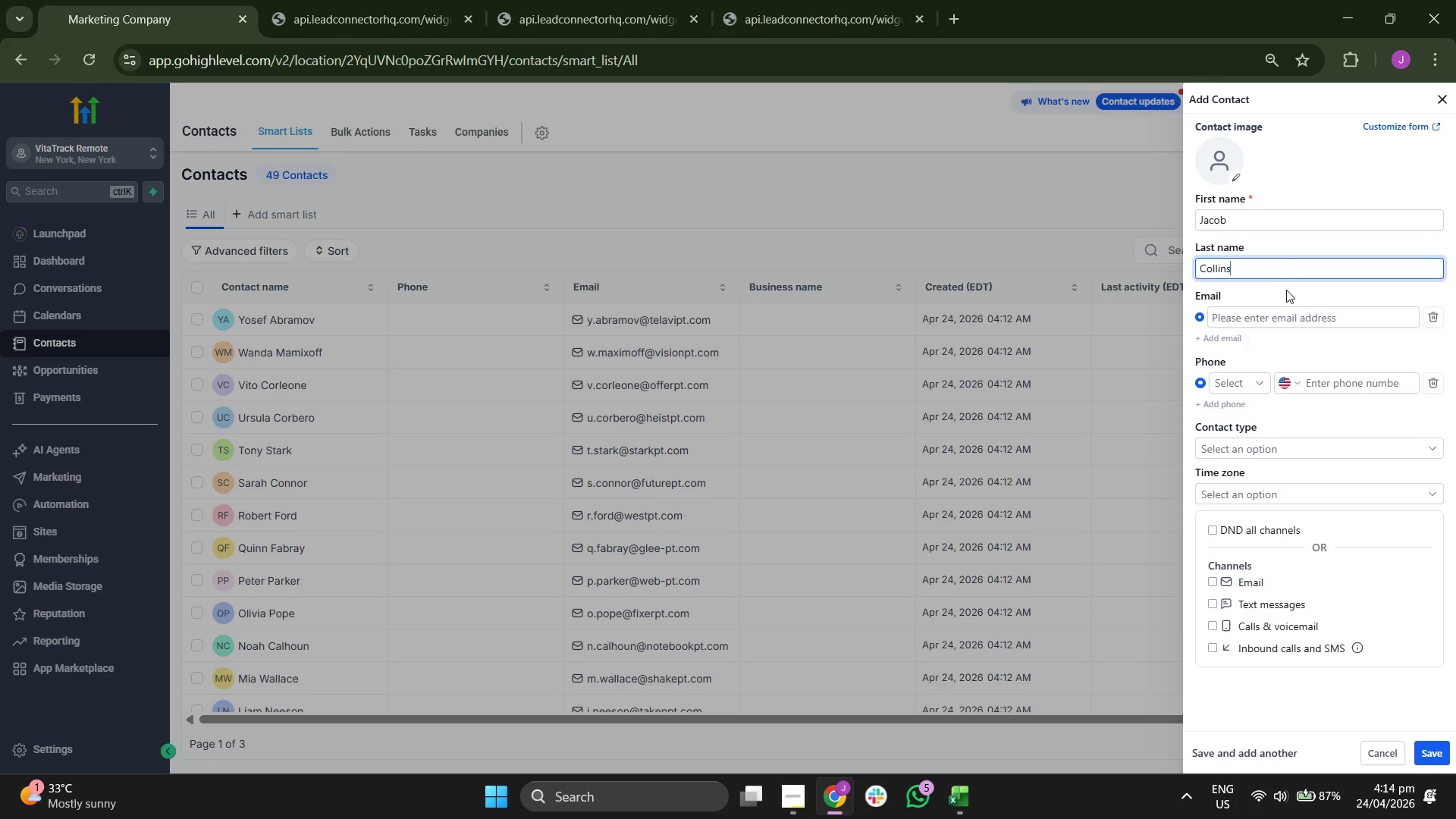 
left_click([1284, 321])
 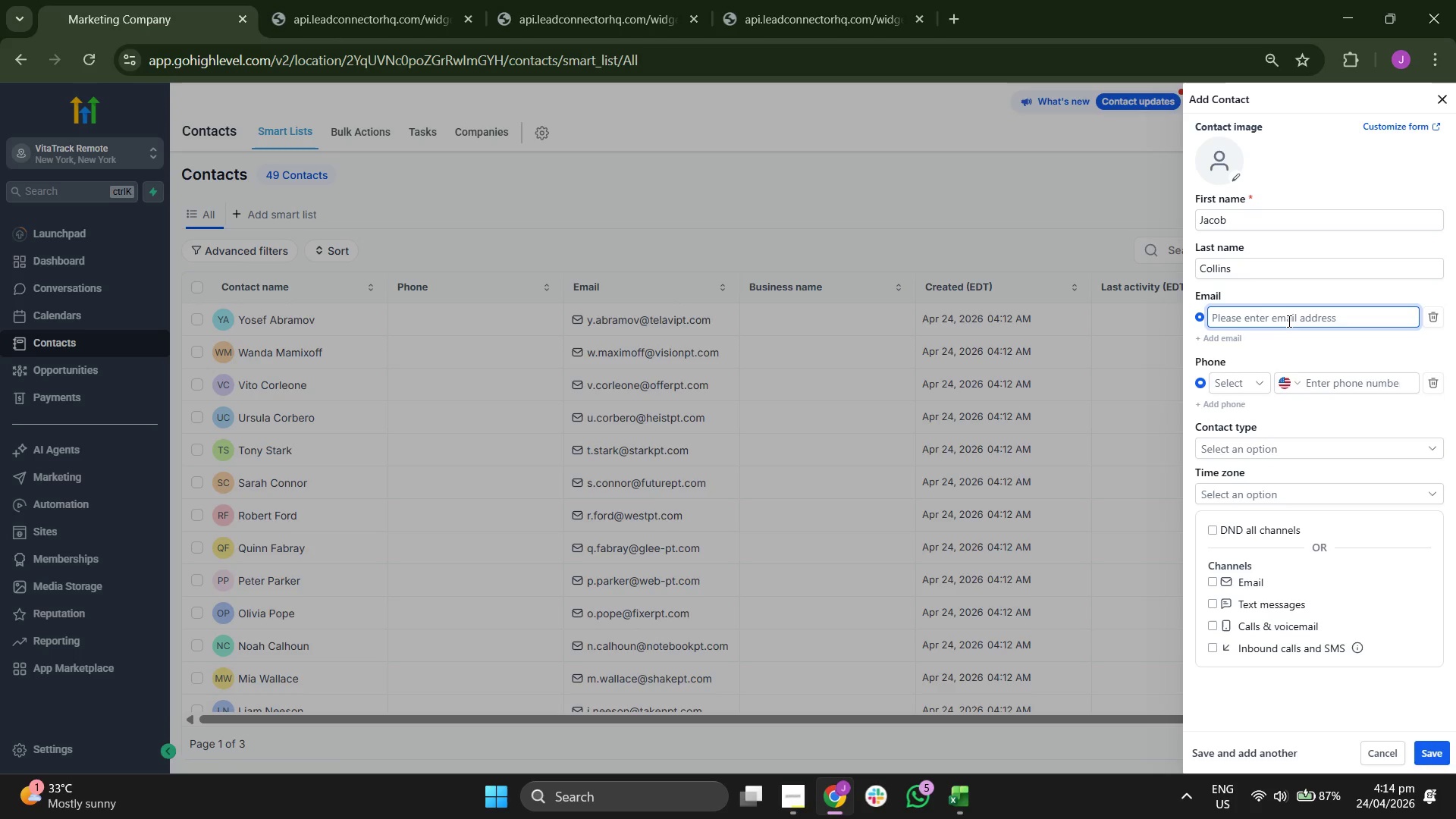 
type(j.collins@ptclinic.com)
 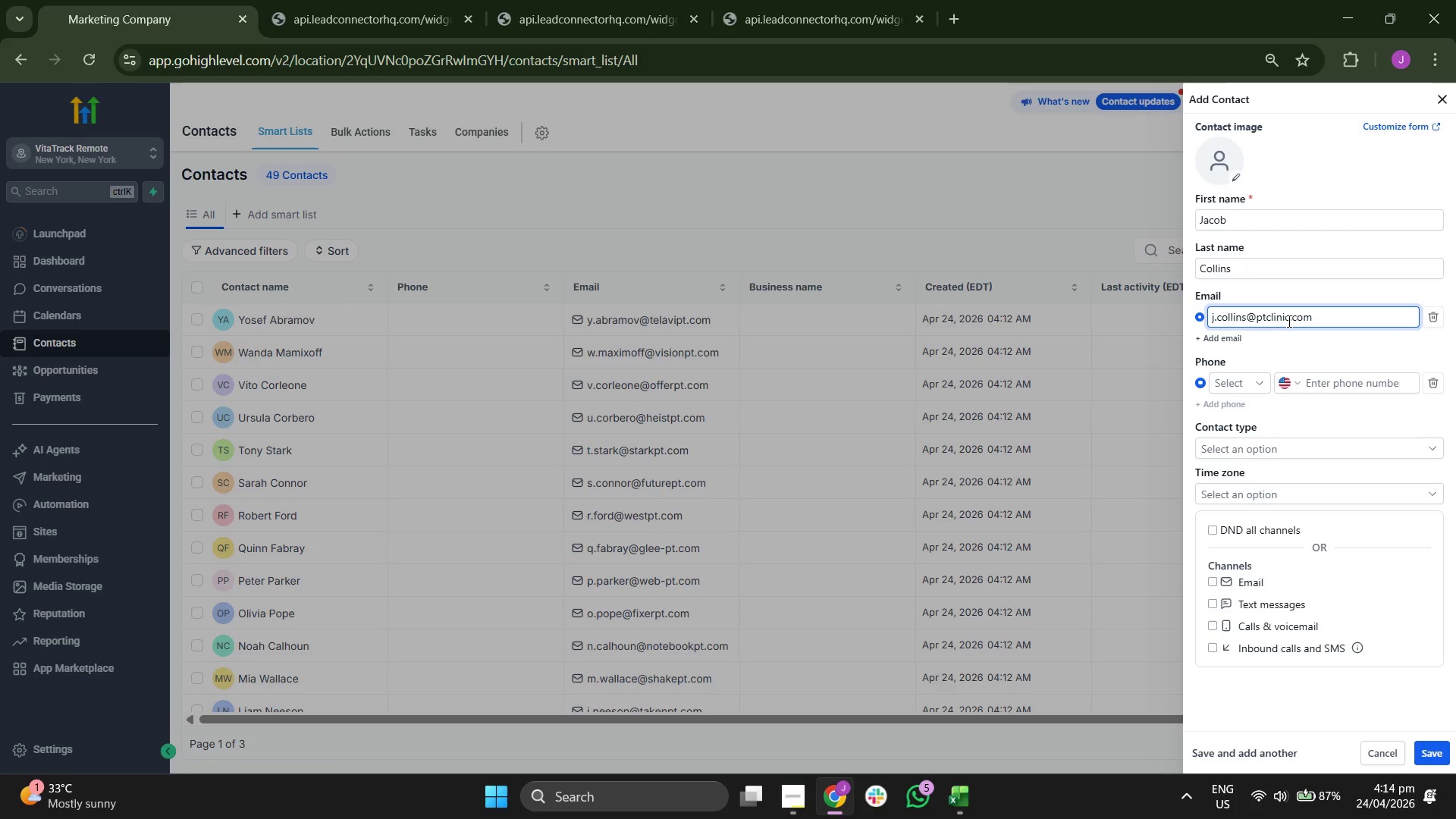 
left_click([1421, 753])
 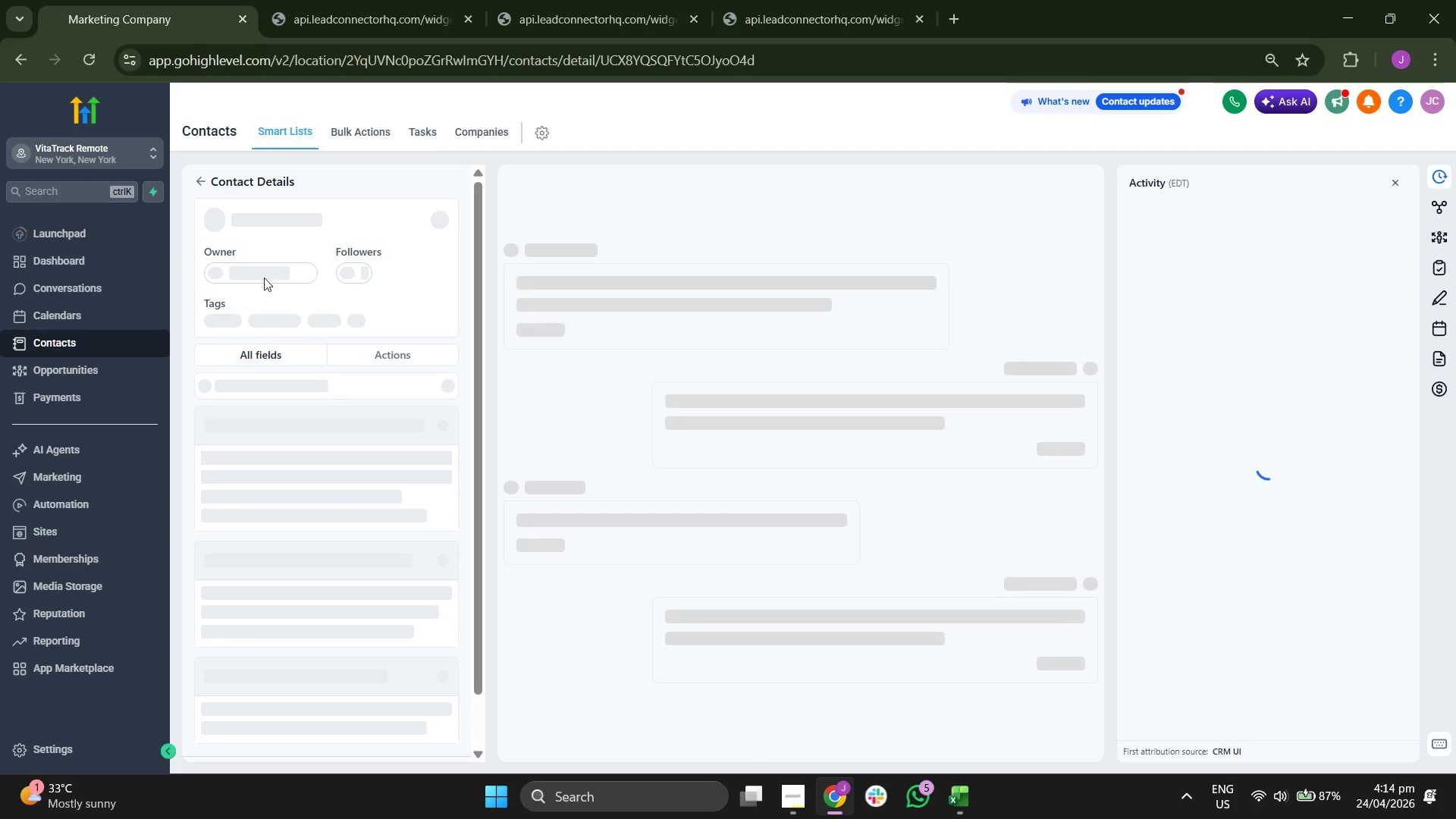 
left_click([242, 300])
 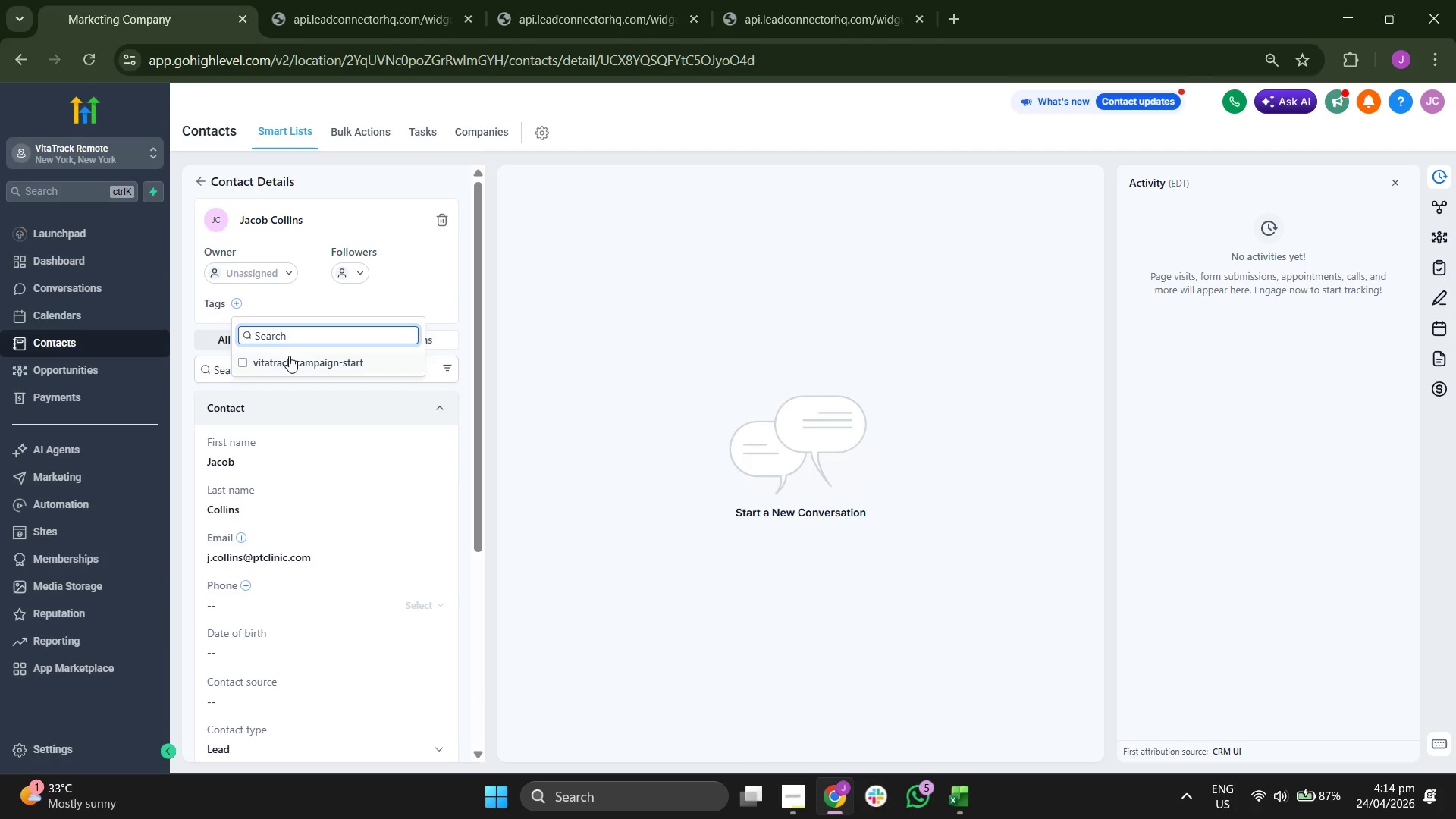 
double_click([445, 284])
 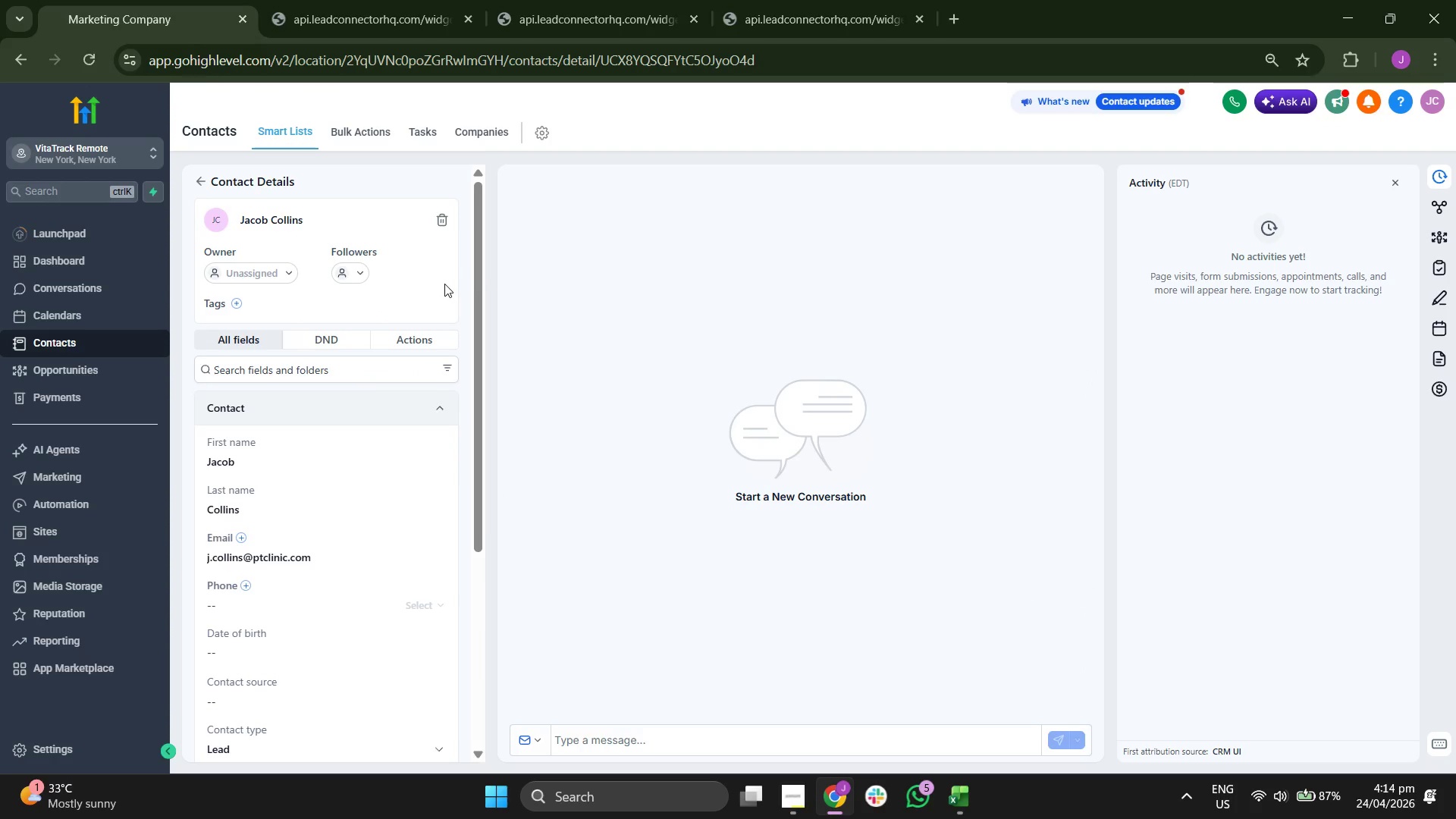 
scroll: coordinate [384, 361], scroll_direction: down, amount: 4.0
 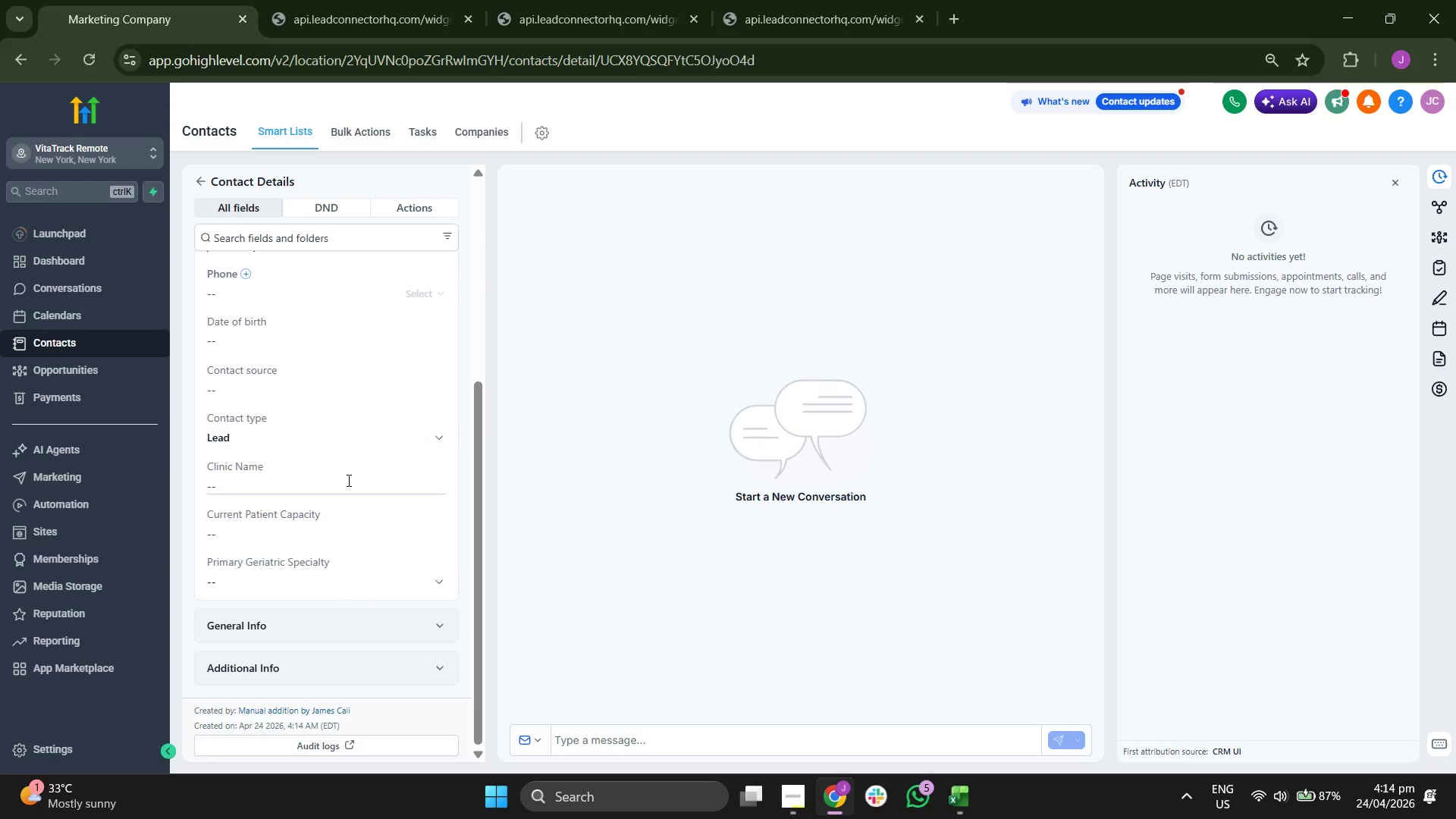 
left_click([344, 482])
 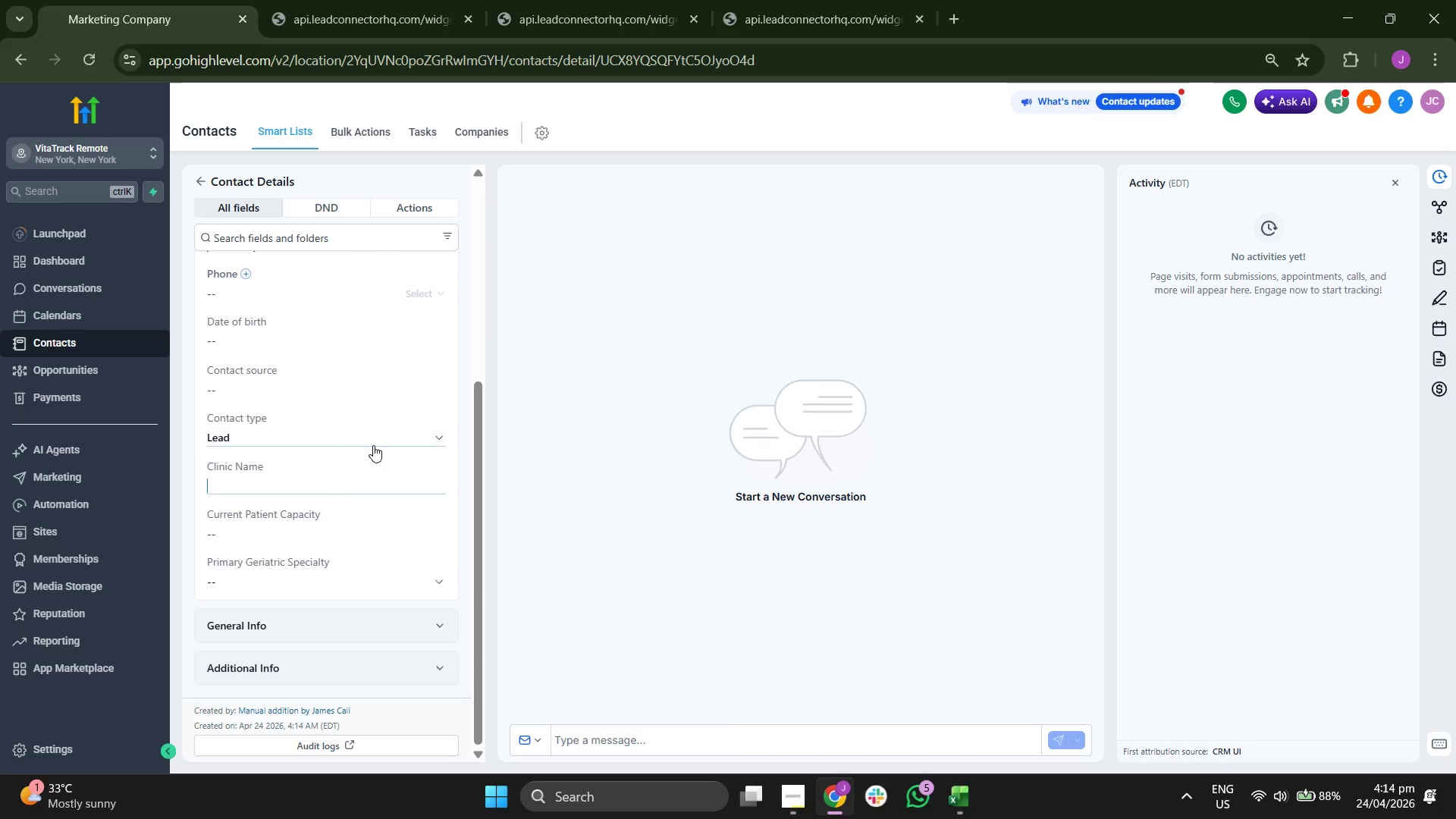 
type(Jacob Clinic Weln)
key(Backspace)
type(lness)
 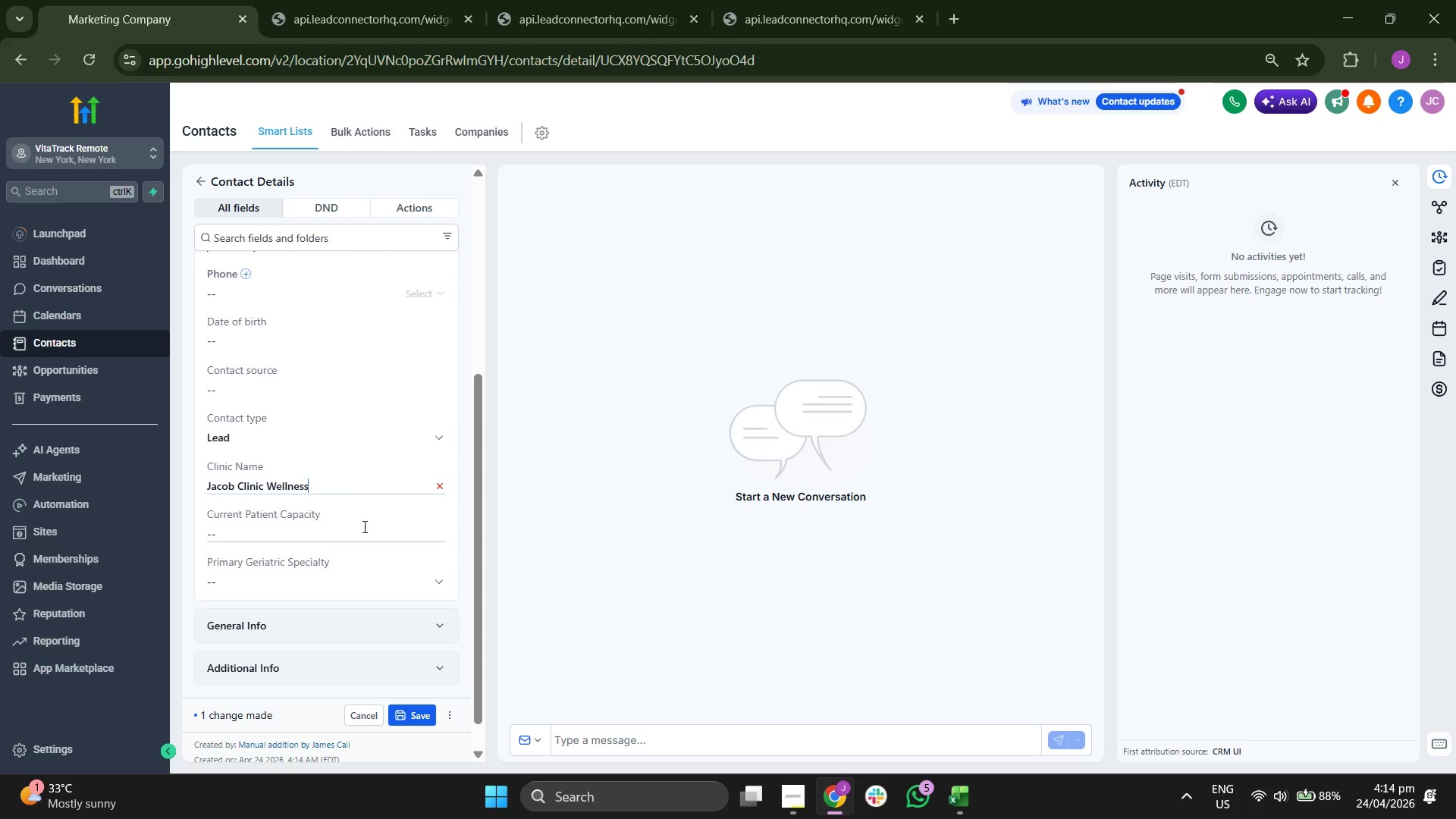 
left_click([363, 526])
 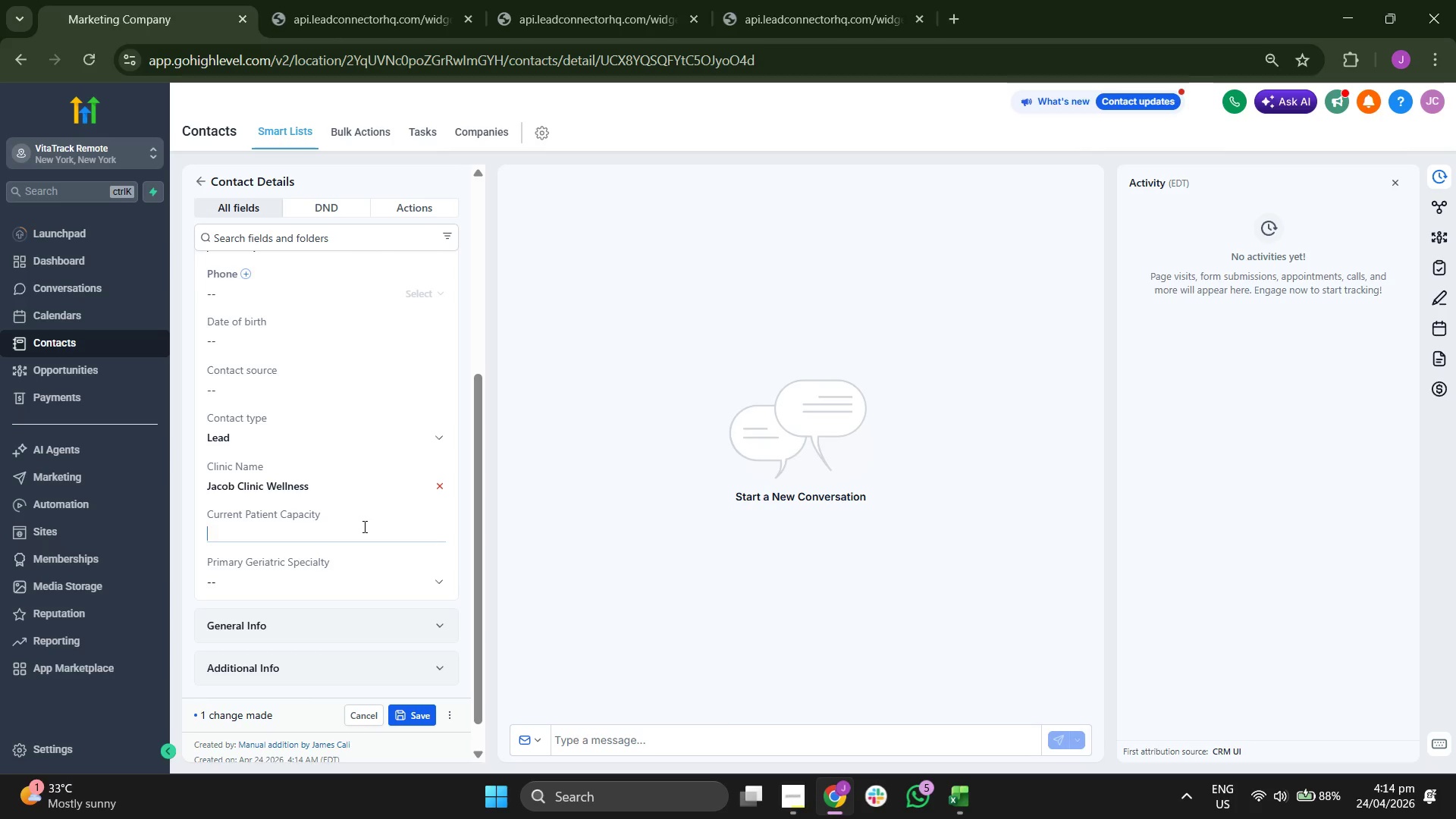 
scroll: coordinate [363, 526], scroll_direction: up, amount: 2.0
 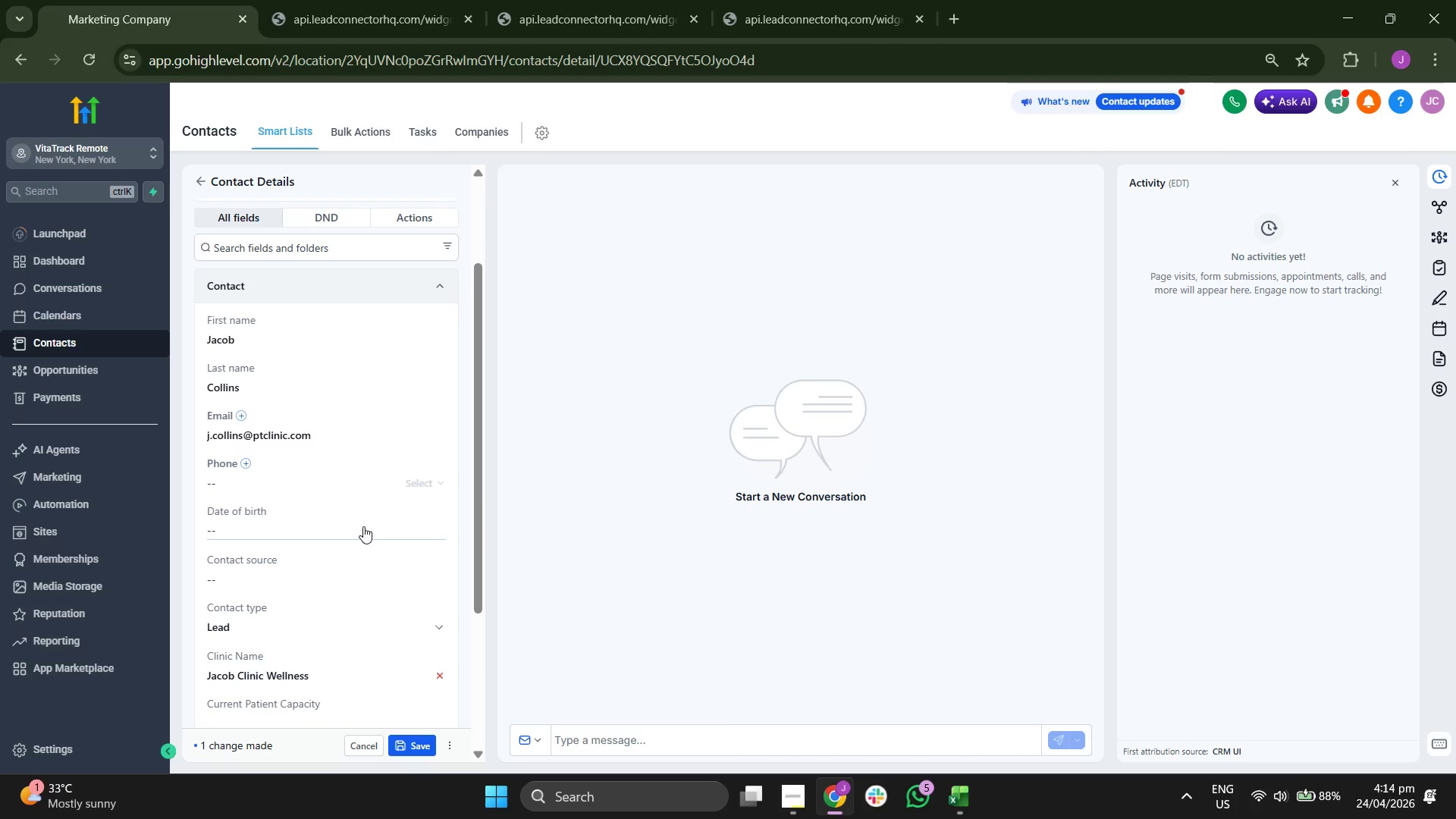 
scroll: coordinate [363, 526], scroll_direction: down, amount: 4.0
 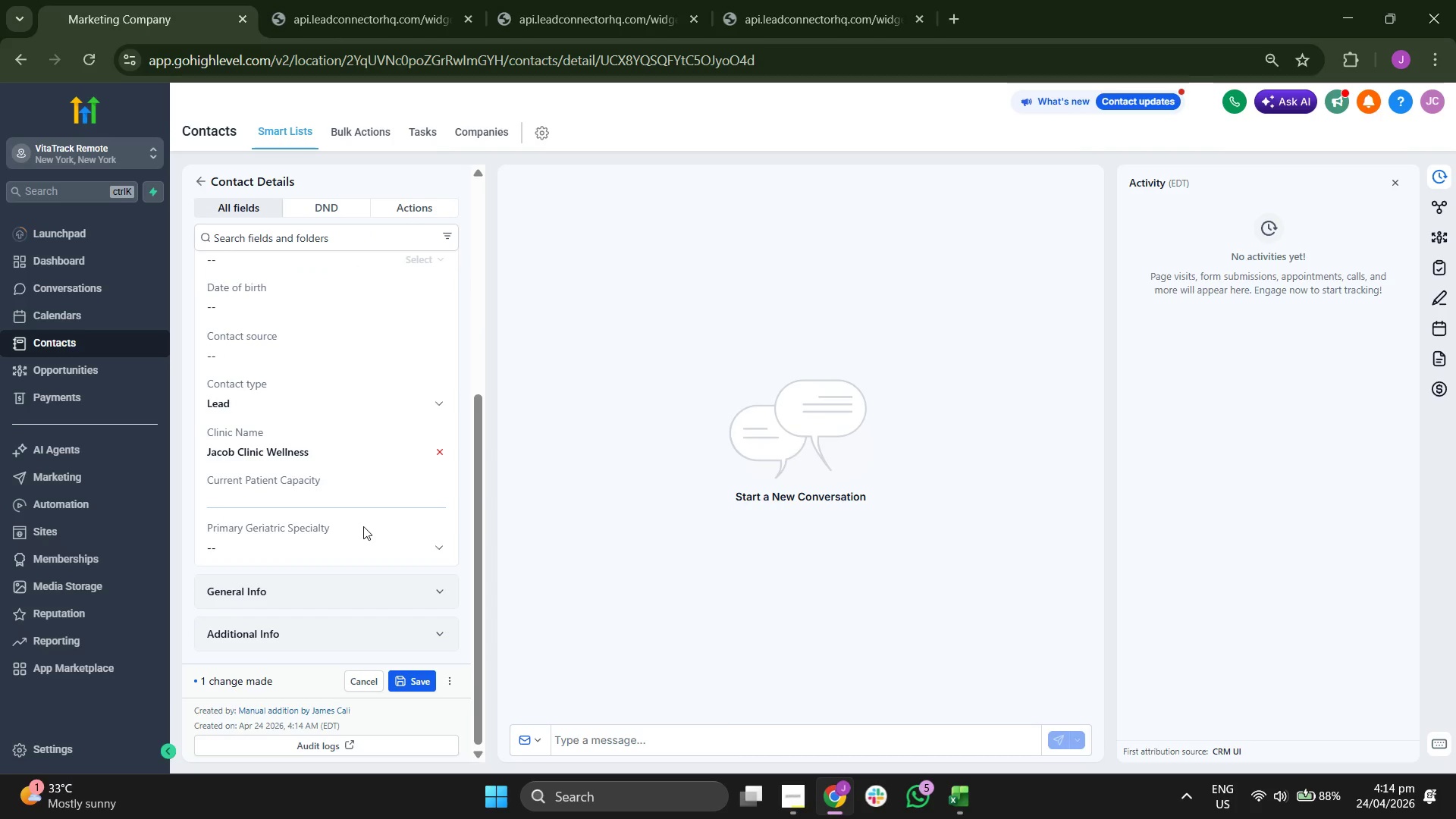 
scroll: coordinate [363, 526], scroll_direction: up, amount: 2.0
 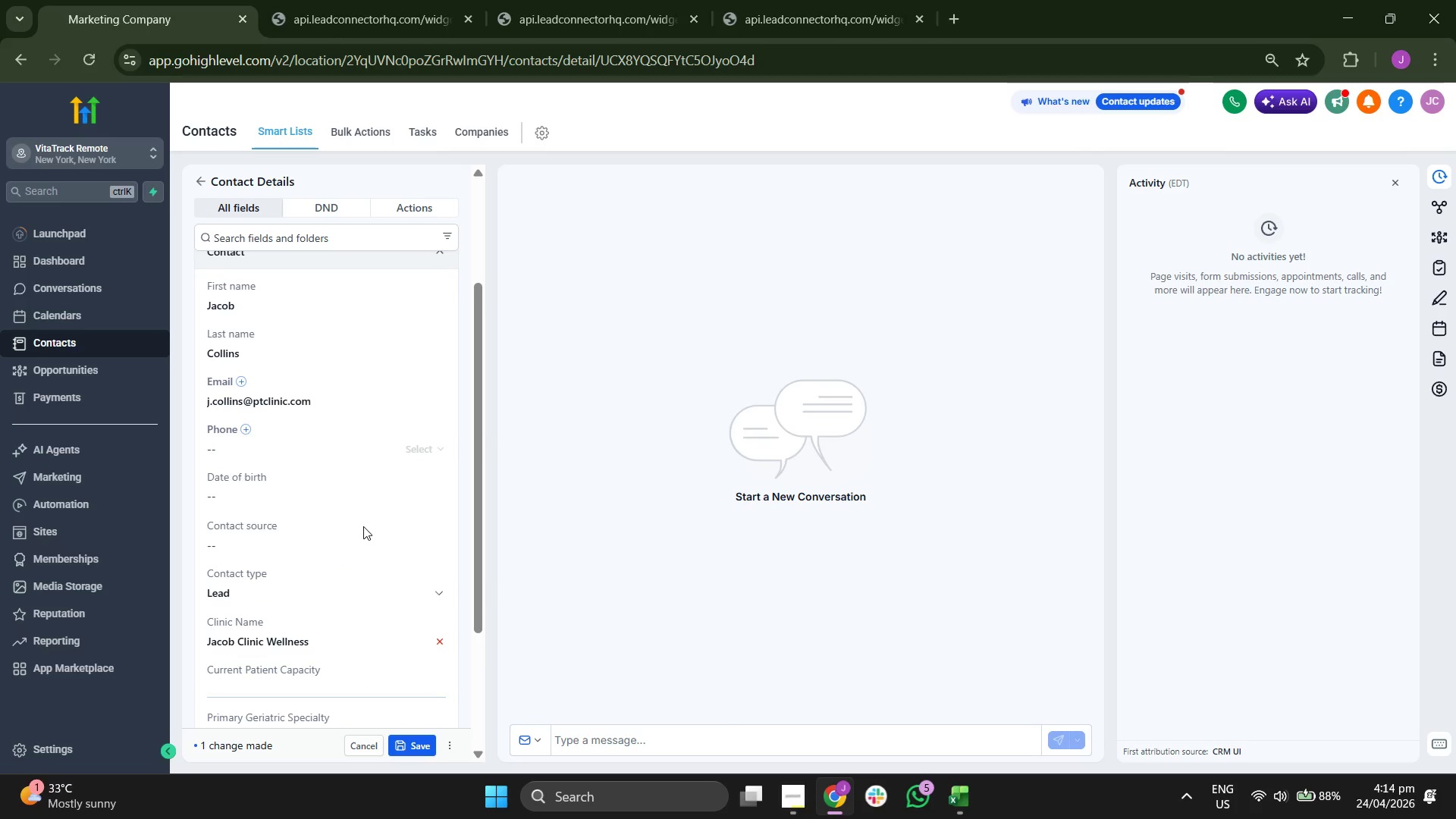 
scroll: coordinate [362, 526], scroll_direction: down, amount: 2.0
 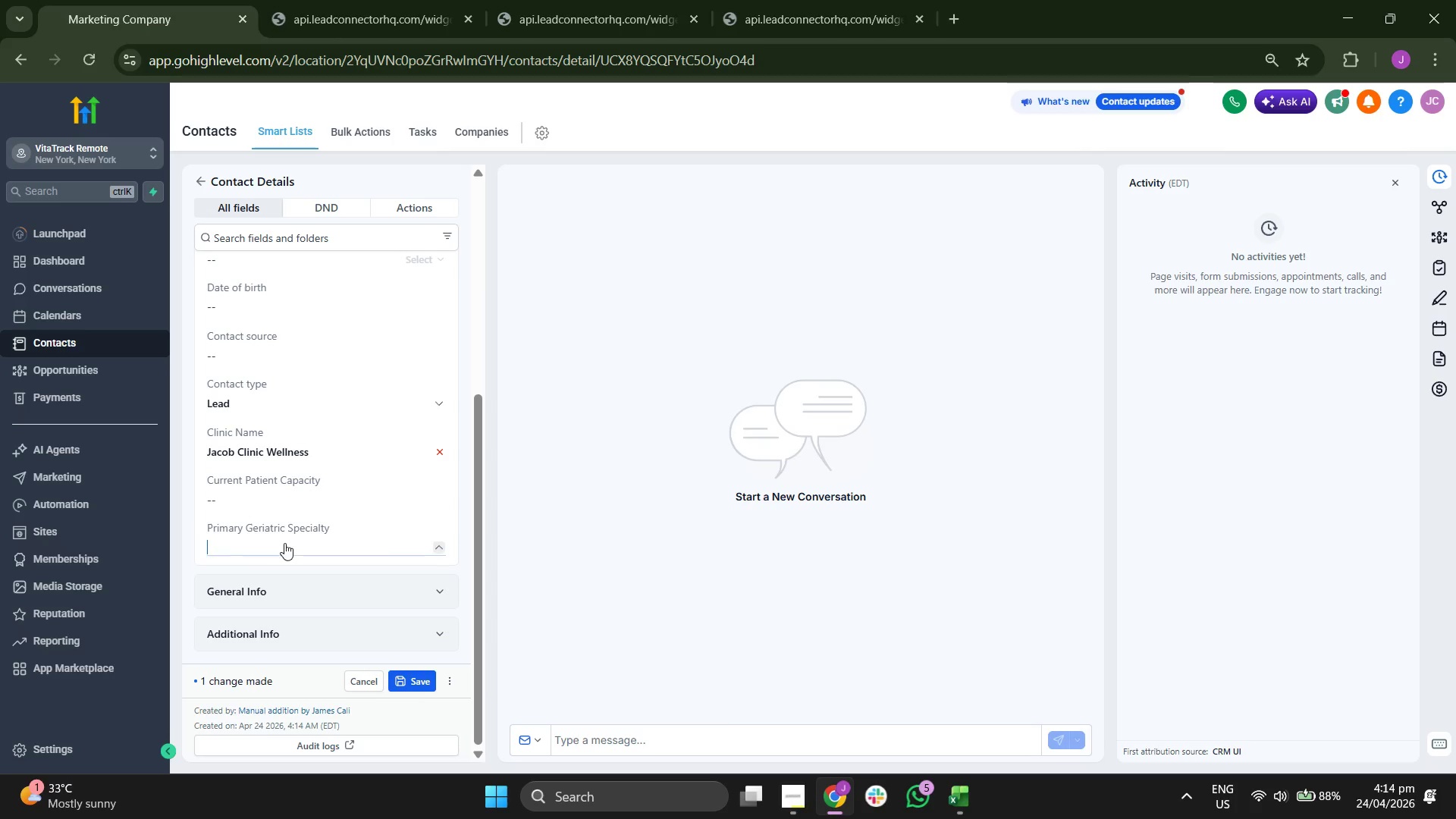 
double_click([310, 504])
 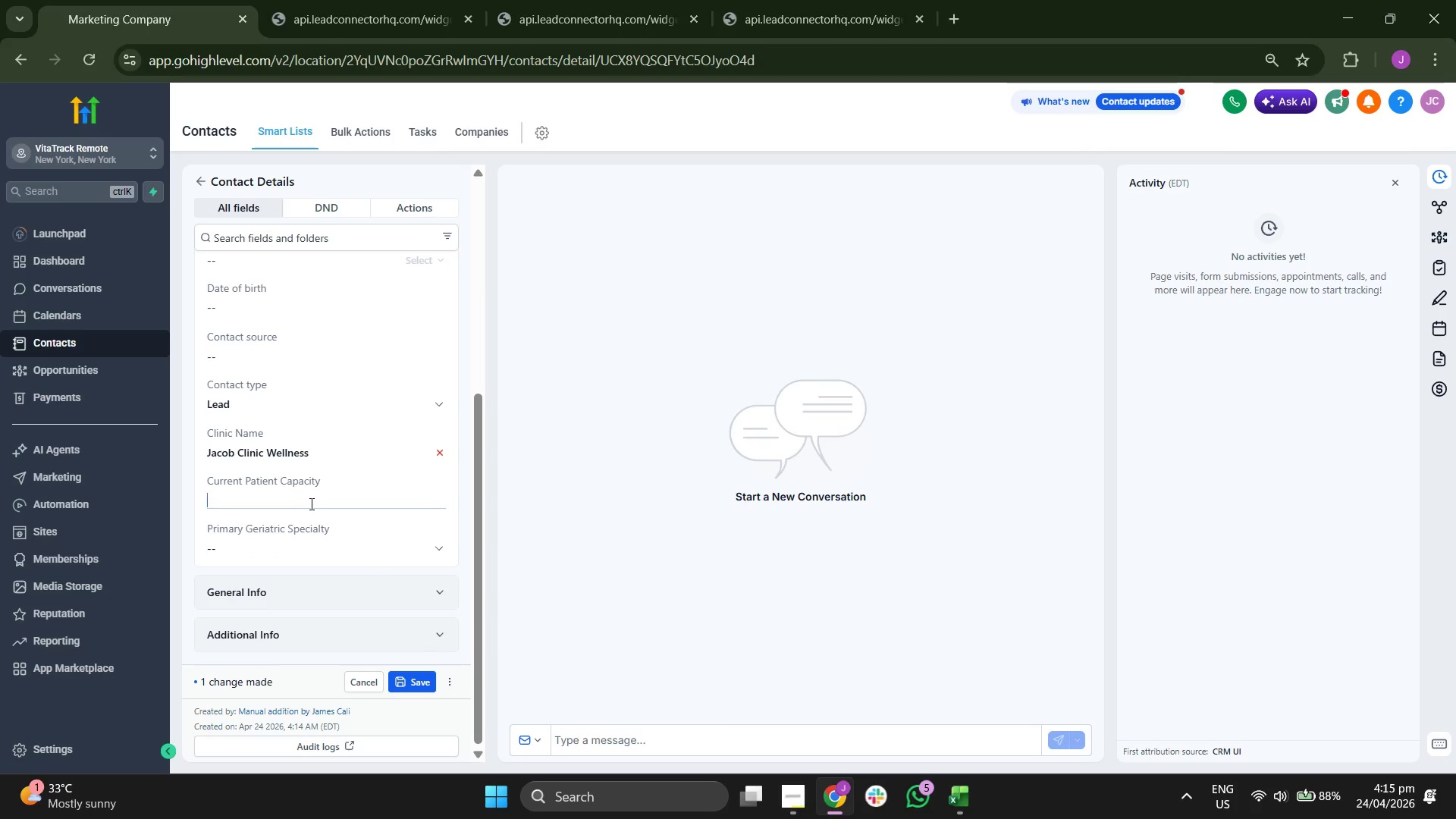 
type(75)
 